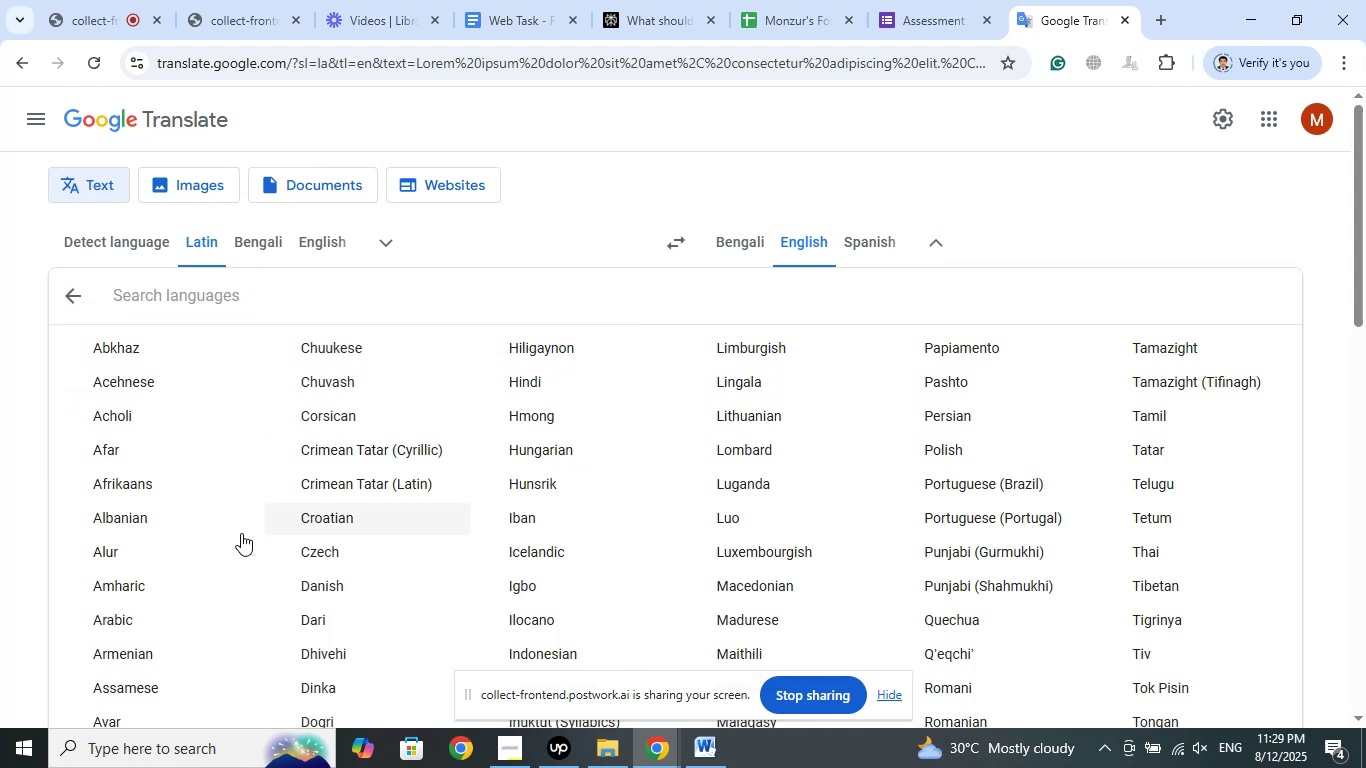 
scroll: coordinate [178, 465], scroll_direction: down, amount: 3.0
 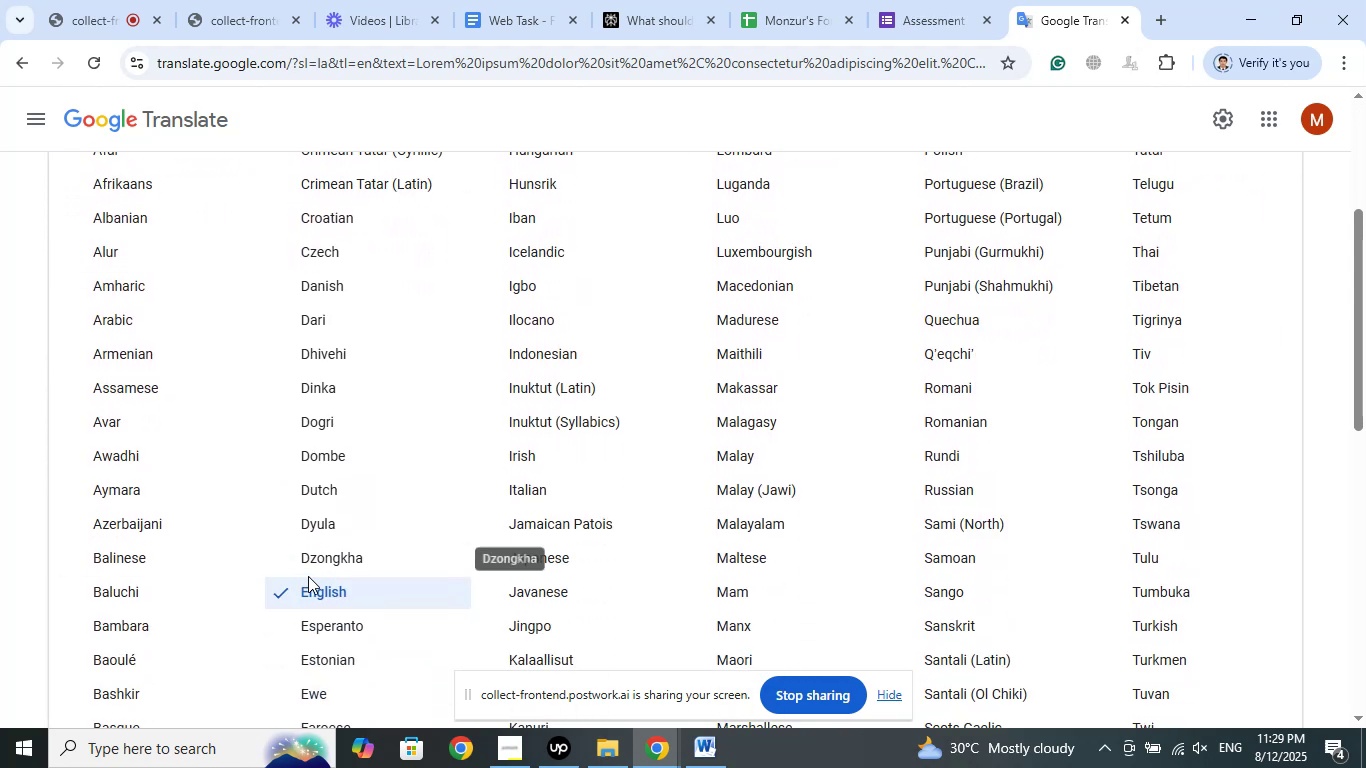 
left_click([327, 596])
 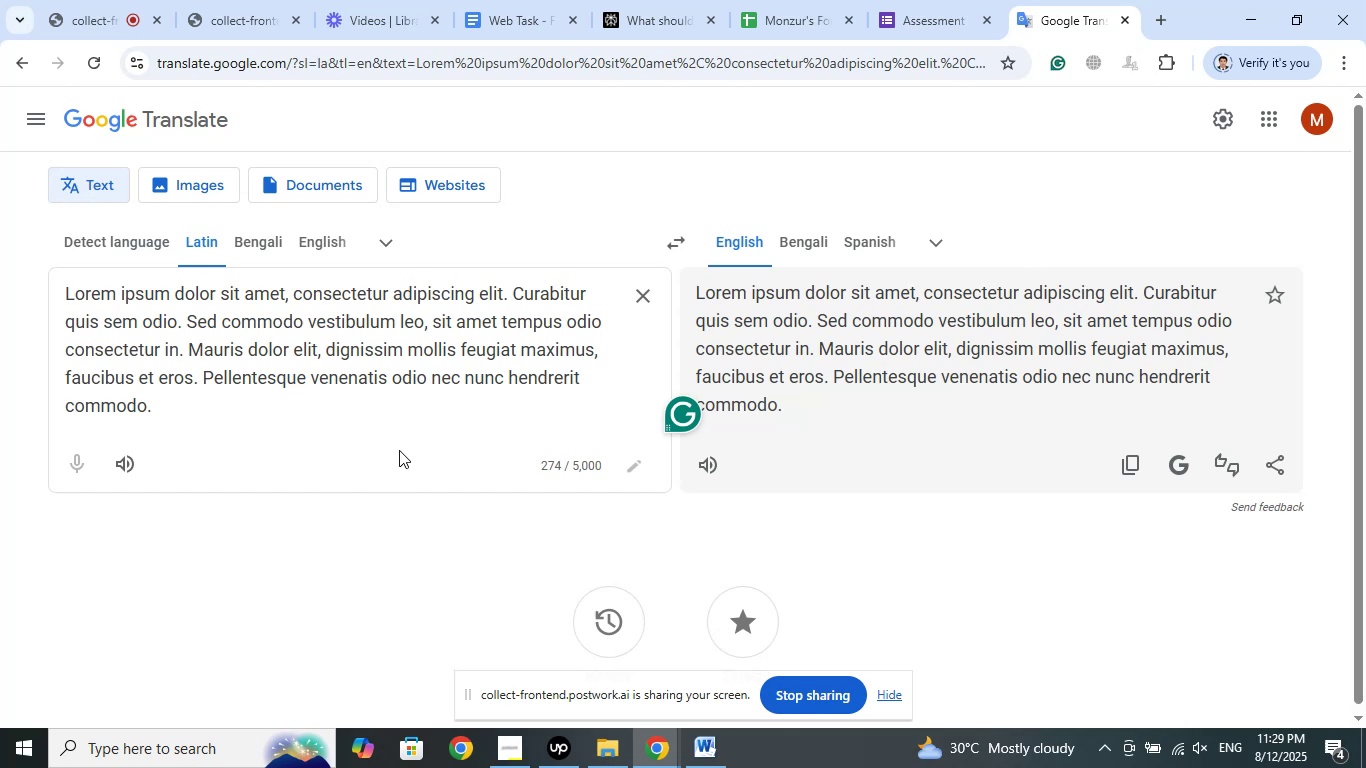 
wait(21.37)
 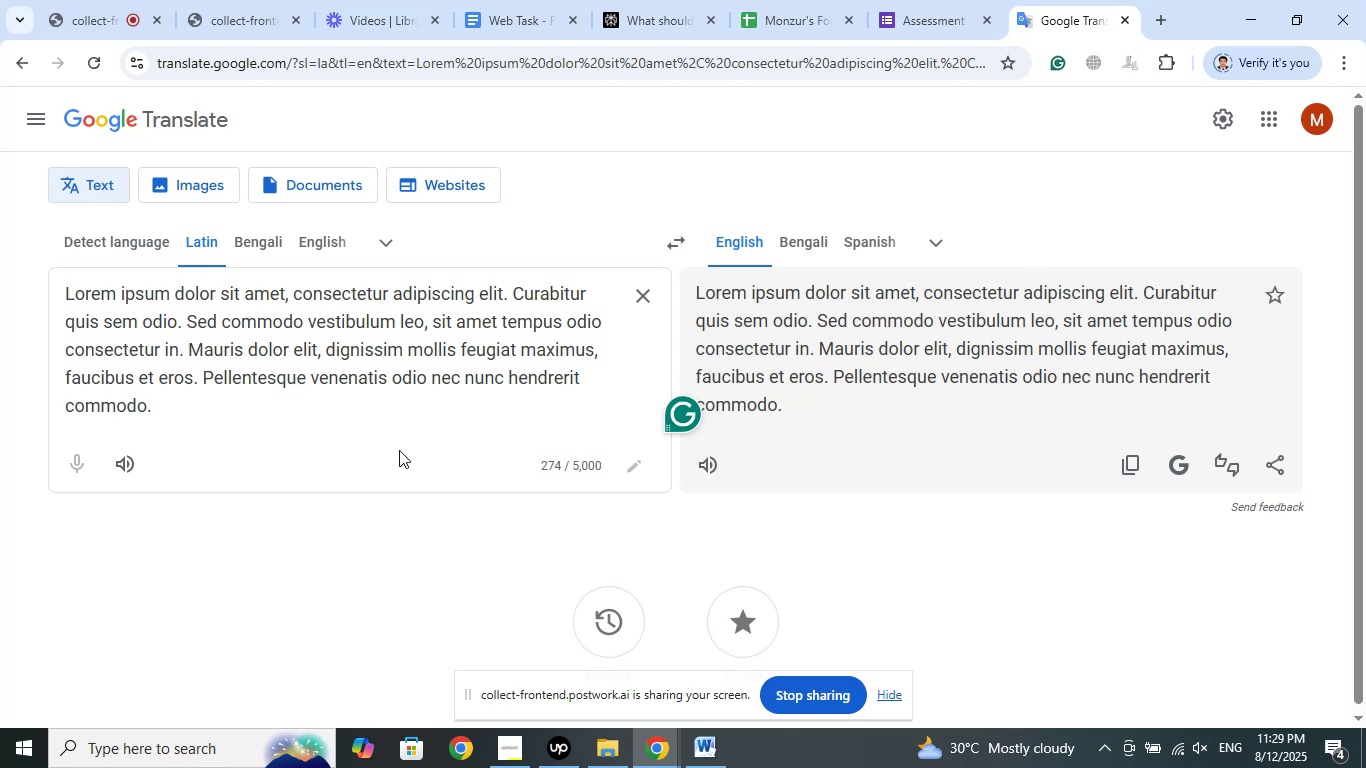 
left_click([113, 236])
 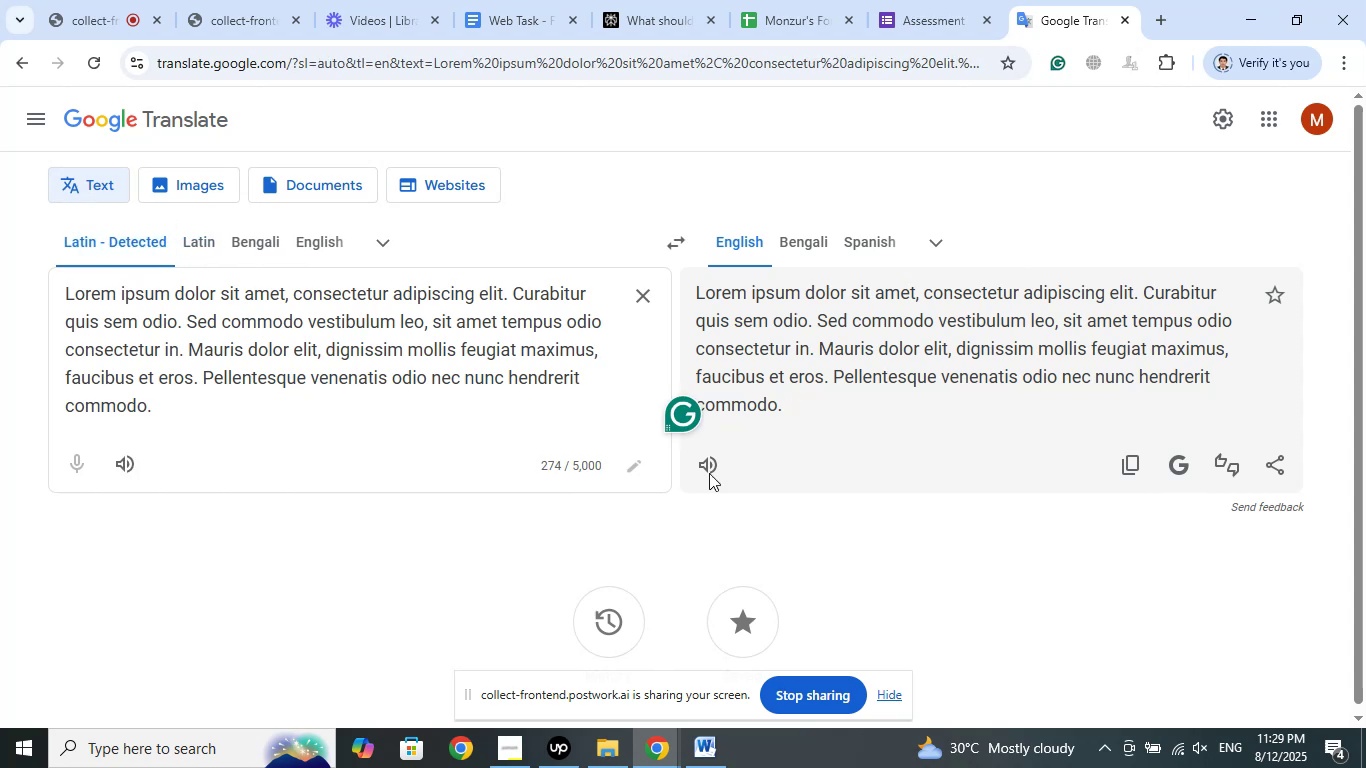 
wait(5.68)
 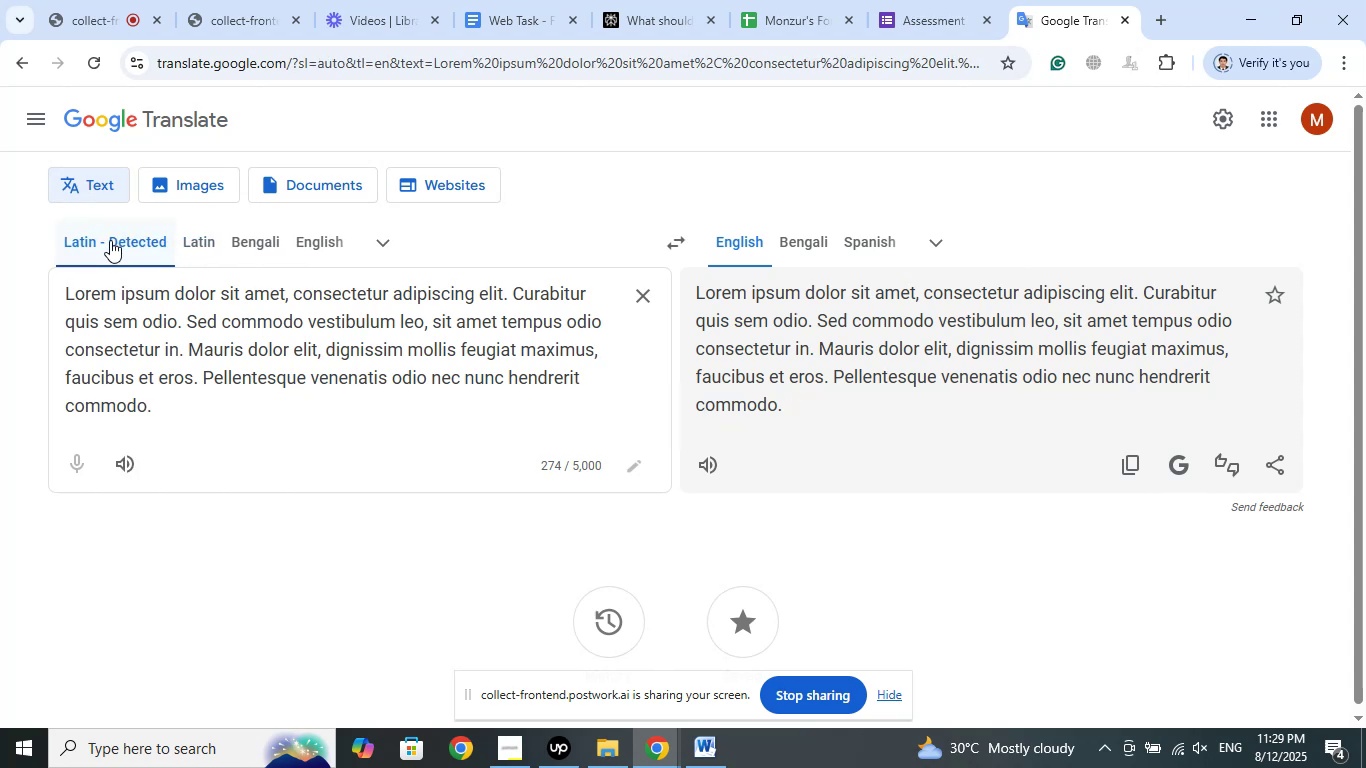 
left_click([880, 422])
 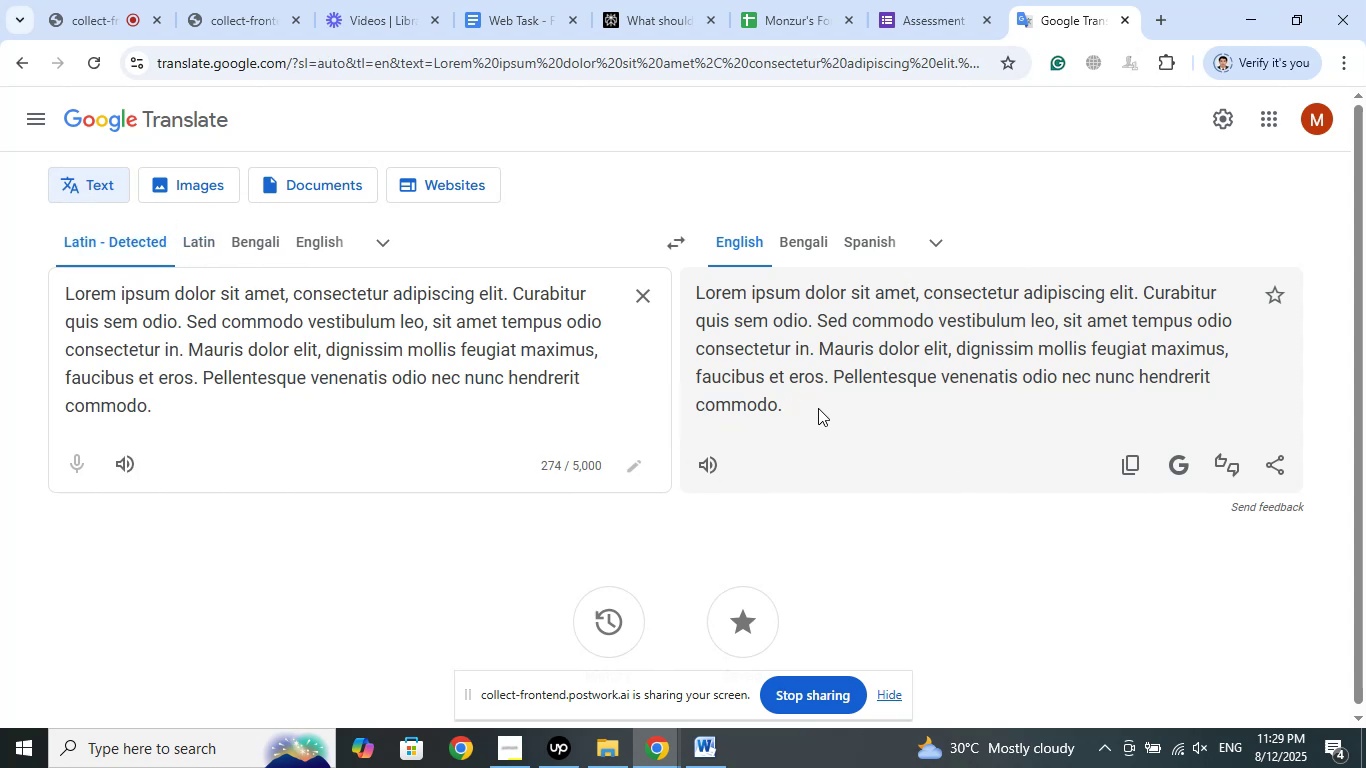 
left_click([818, 408])
 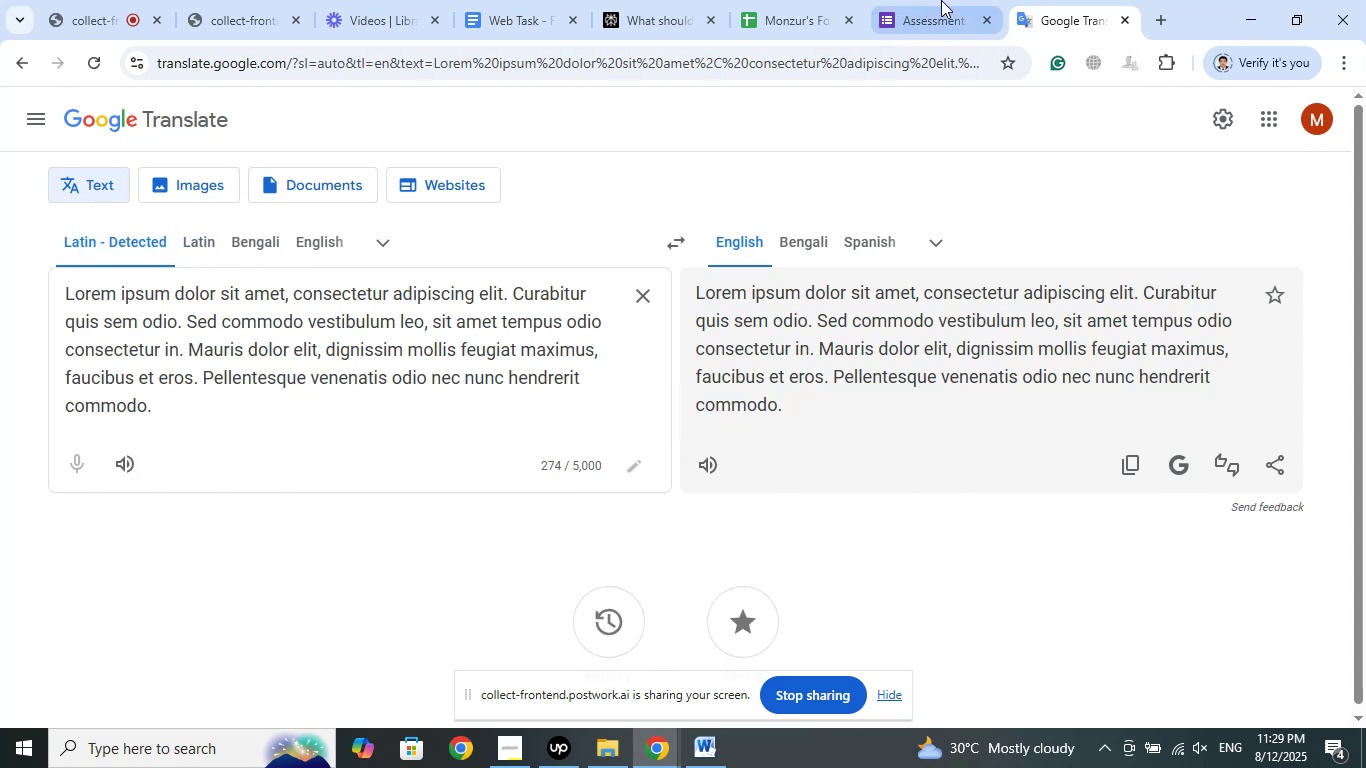 
left_click([941, 0])
 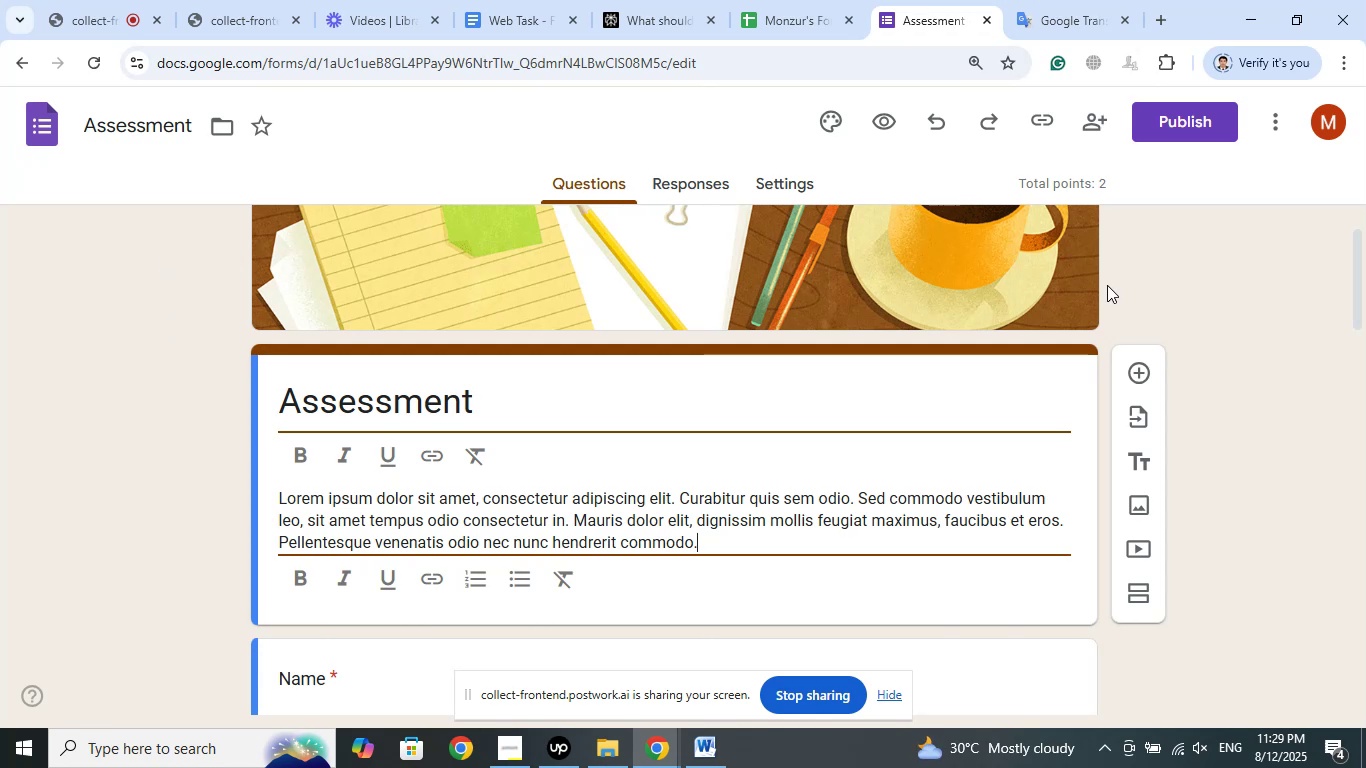 
right_click([1236, 293])
 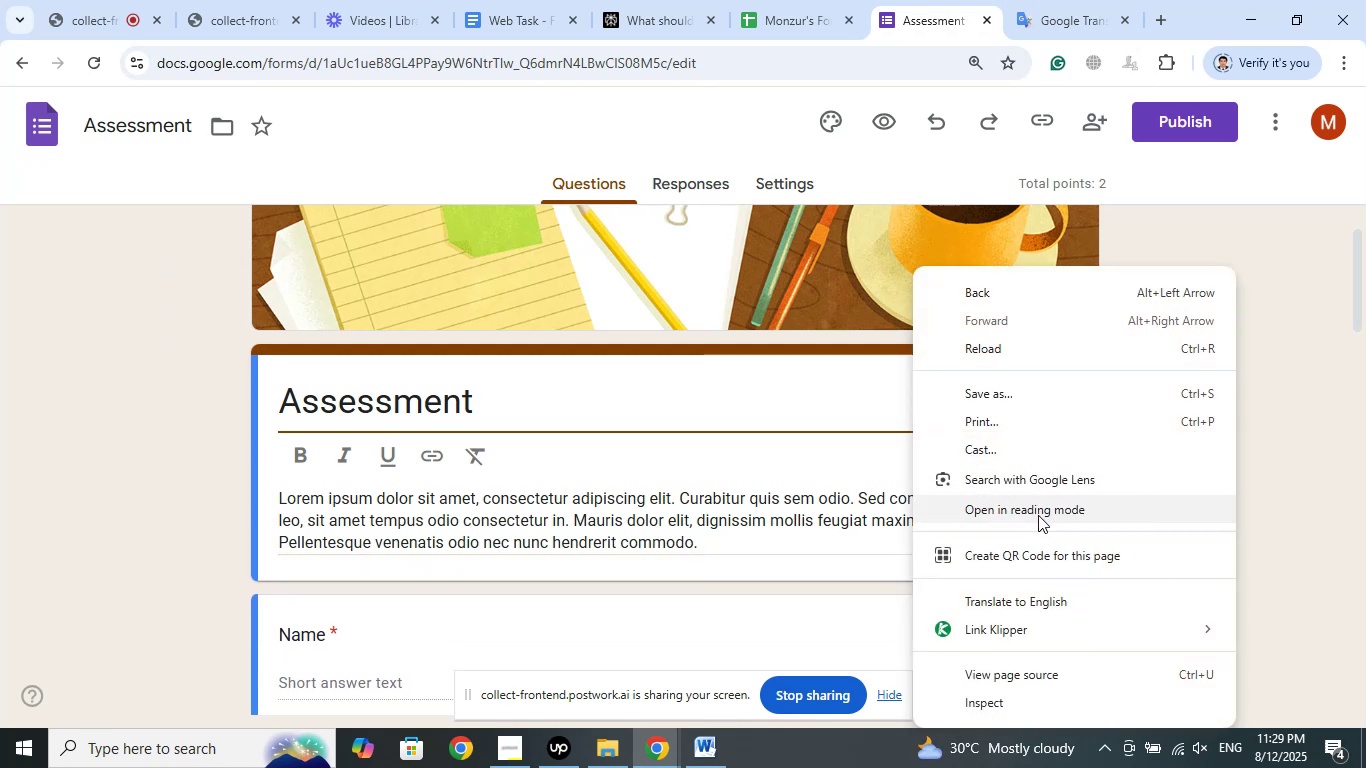 
left_click([1044, 597])
 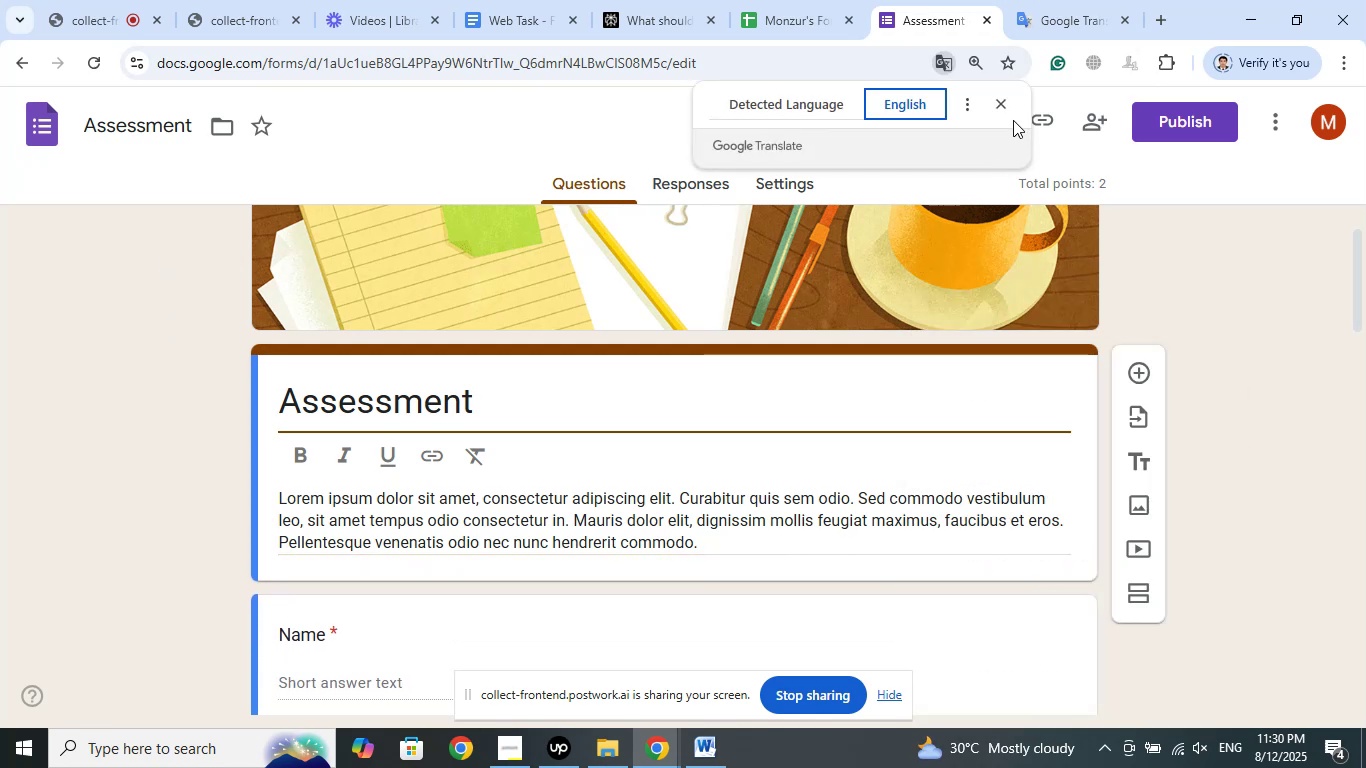 
wait(5.52)
 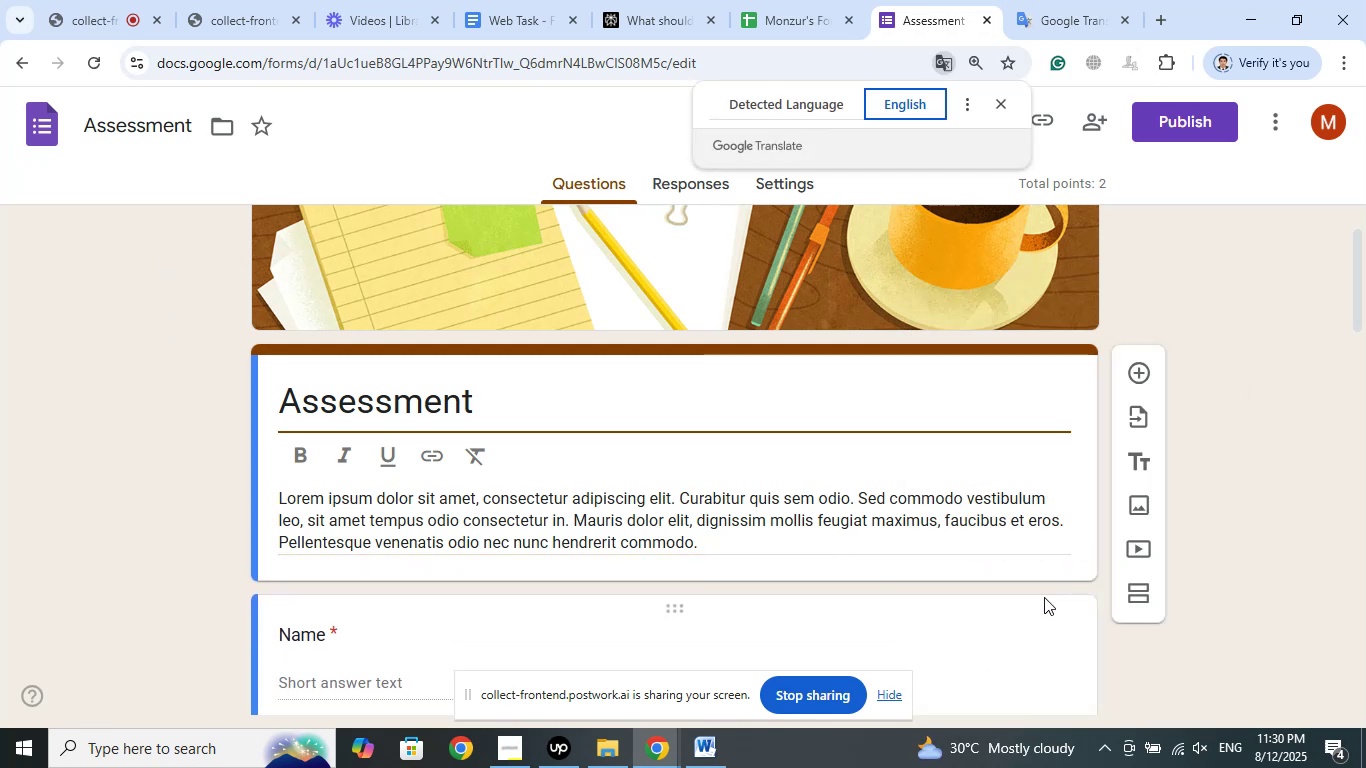 
left_click([995, 104])
 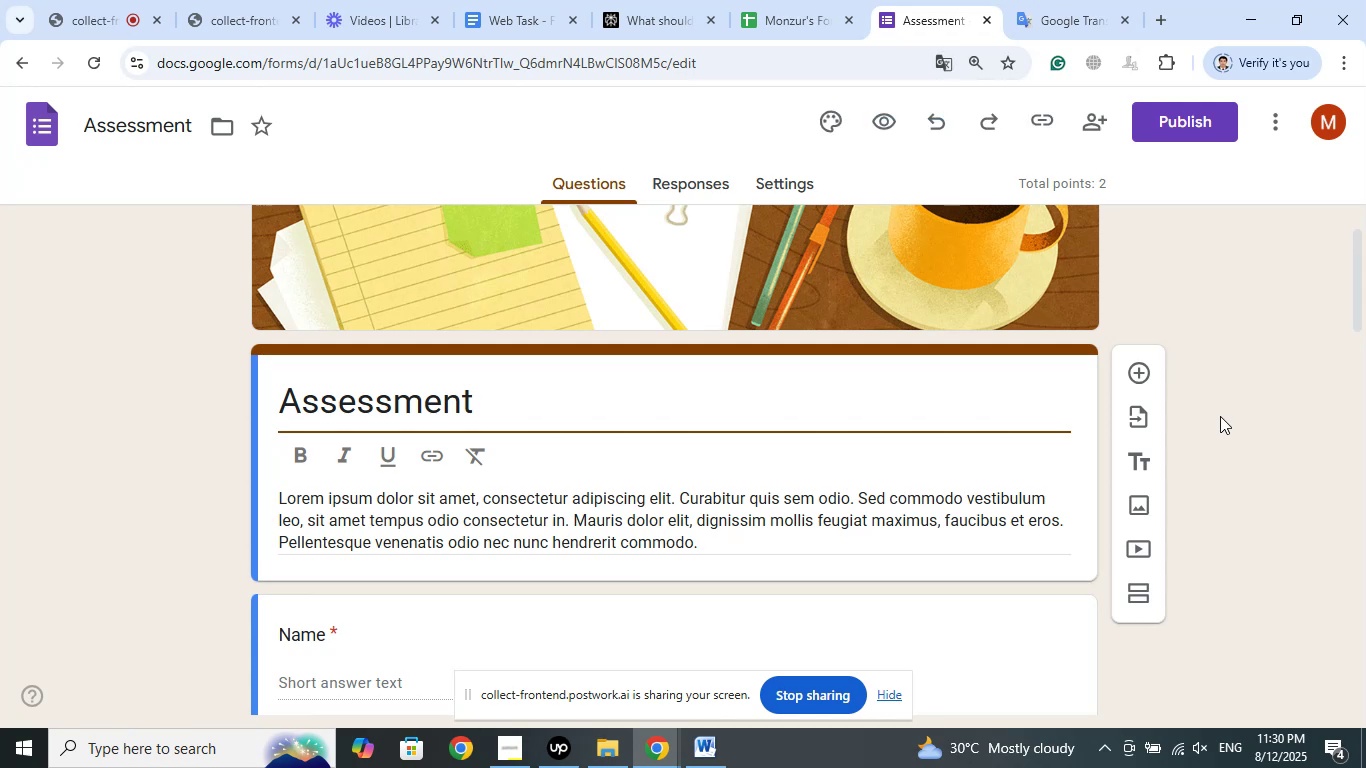 
scroll: coordinate [1281, 469], scroll_direction: down, amount: 6.0
 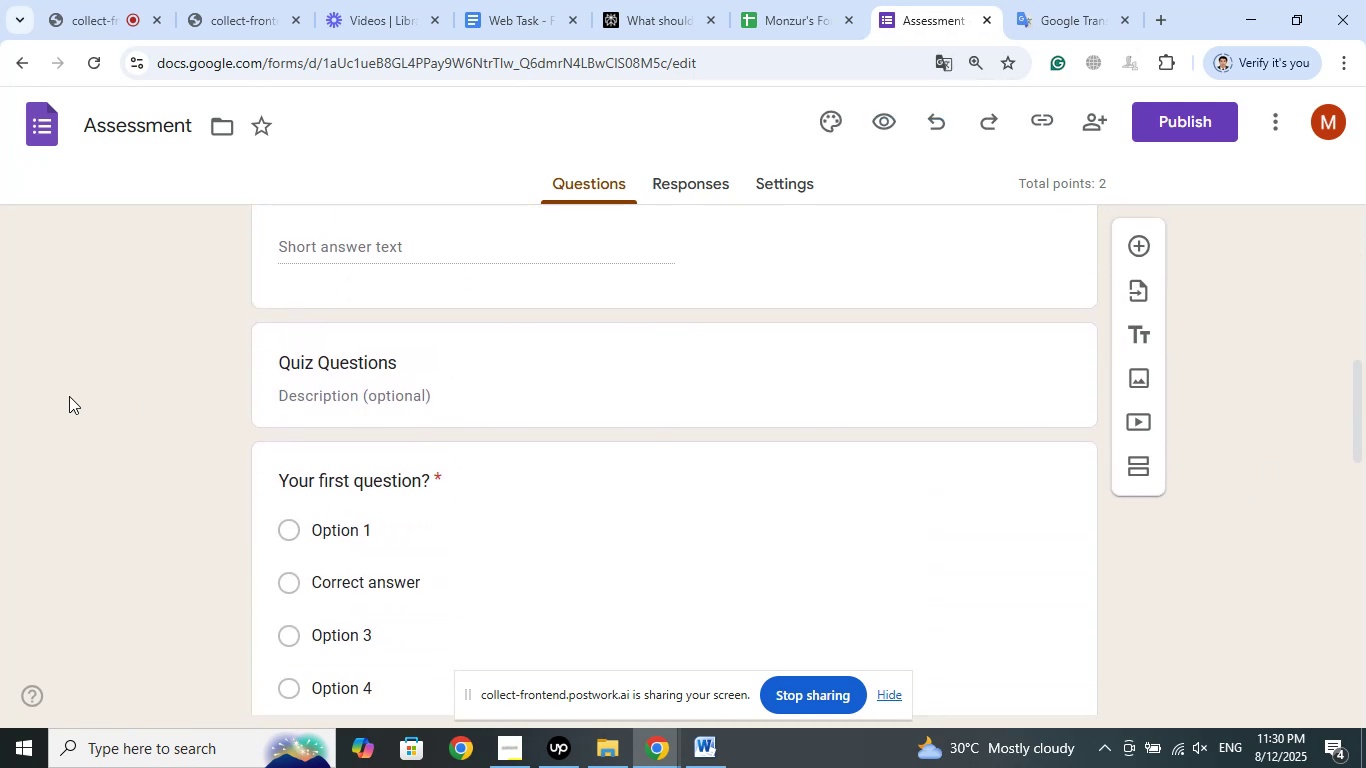 
left_click([66, 395])
 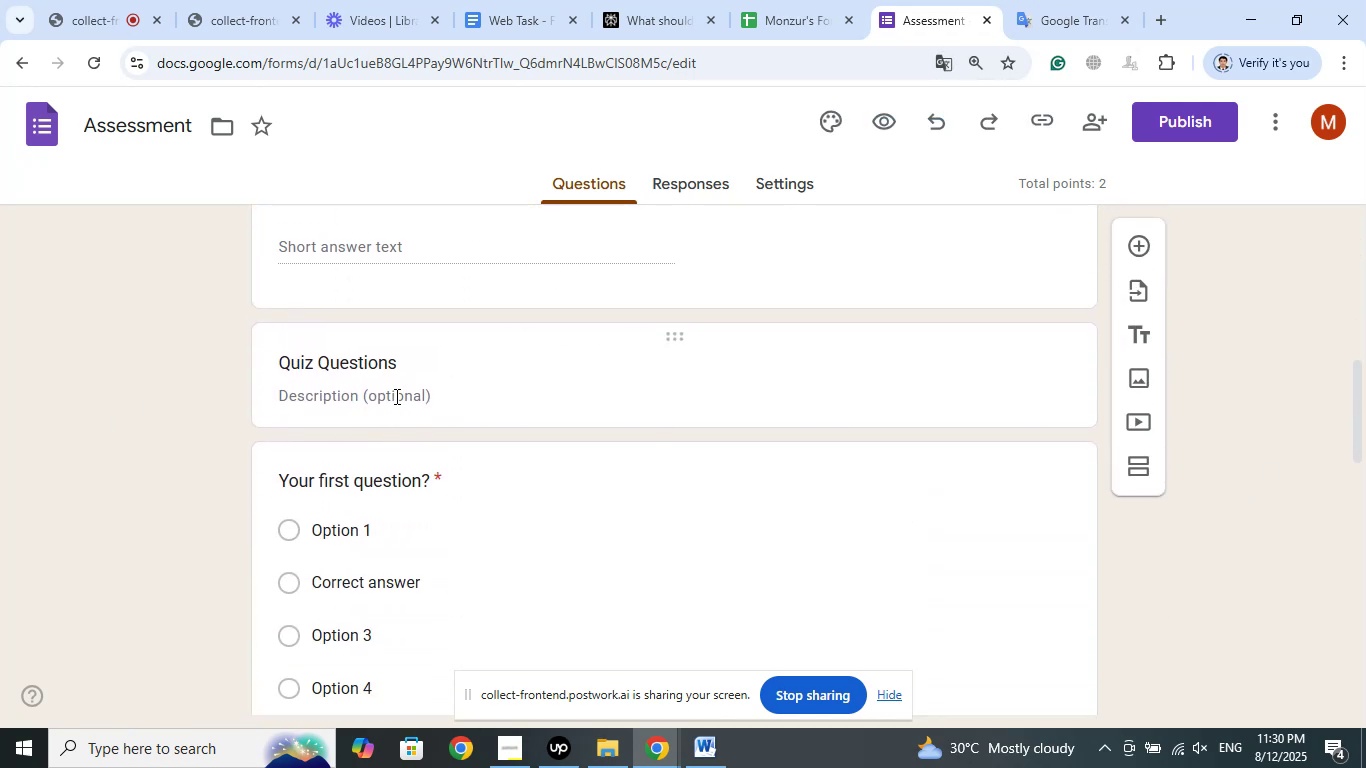 
scroll: coordinate [113, 429], scroll_direction: down, amount: 2.0
 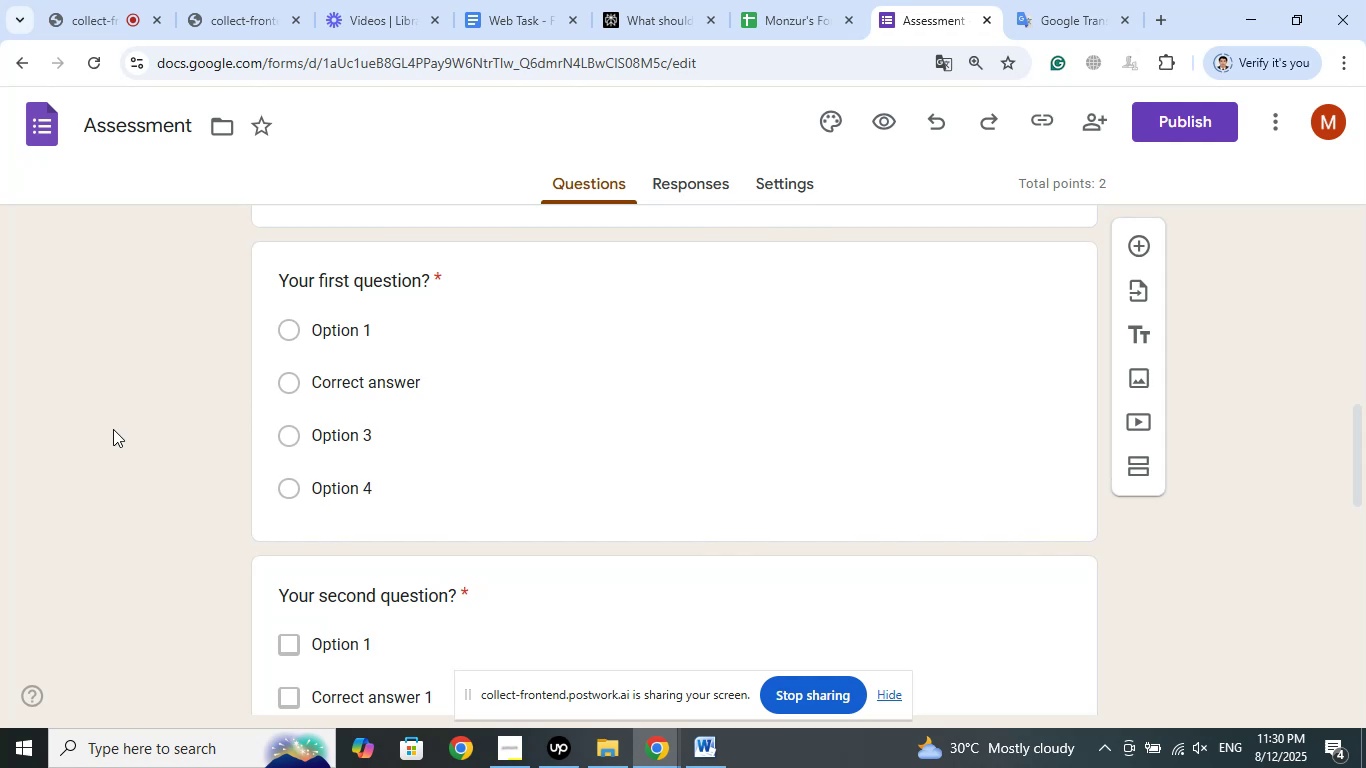 
wait(6.87)
 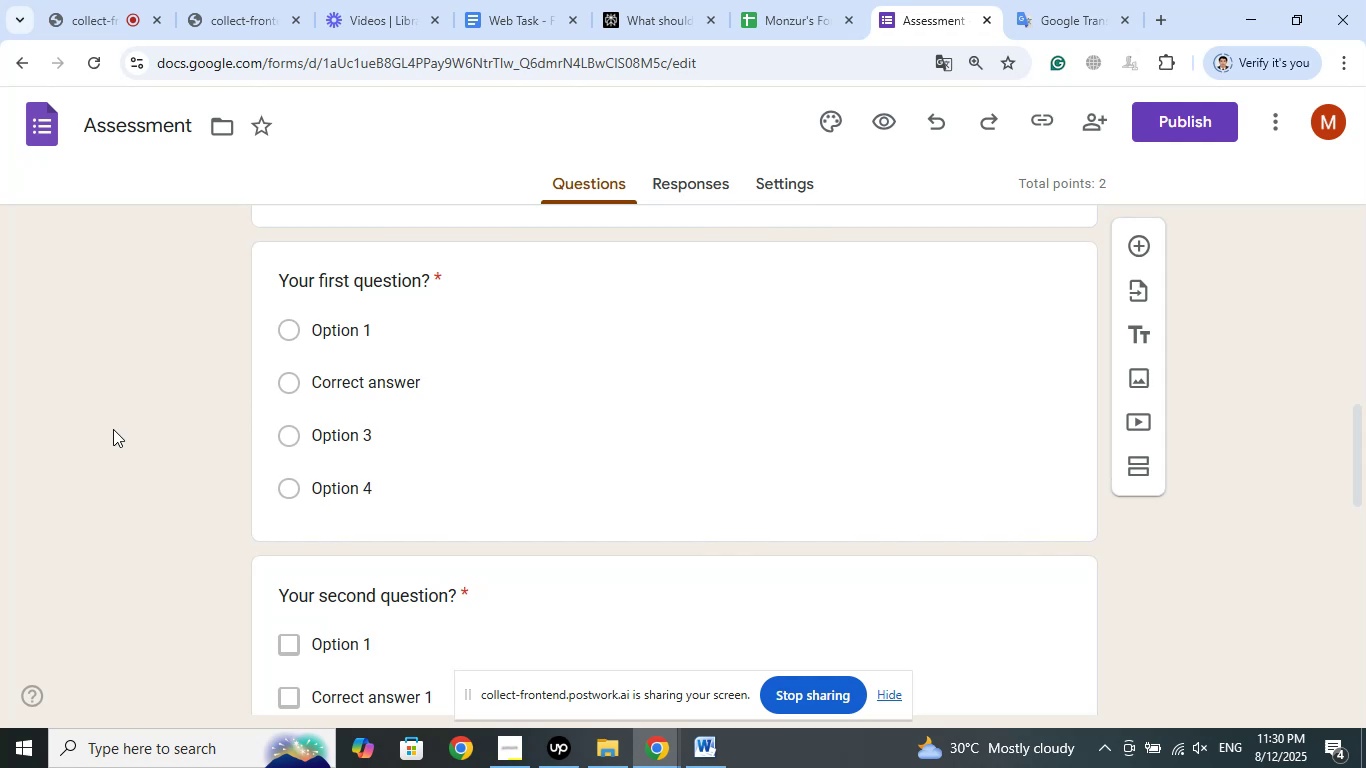 
left_click([110, 430])
 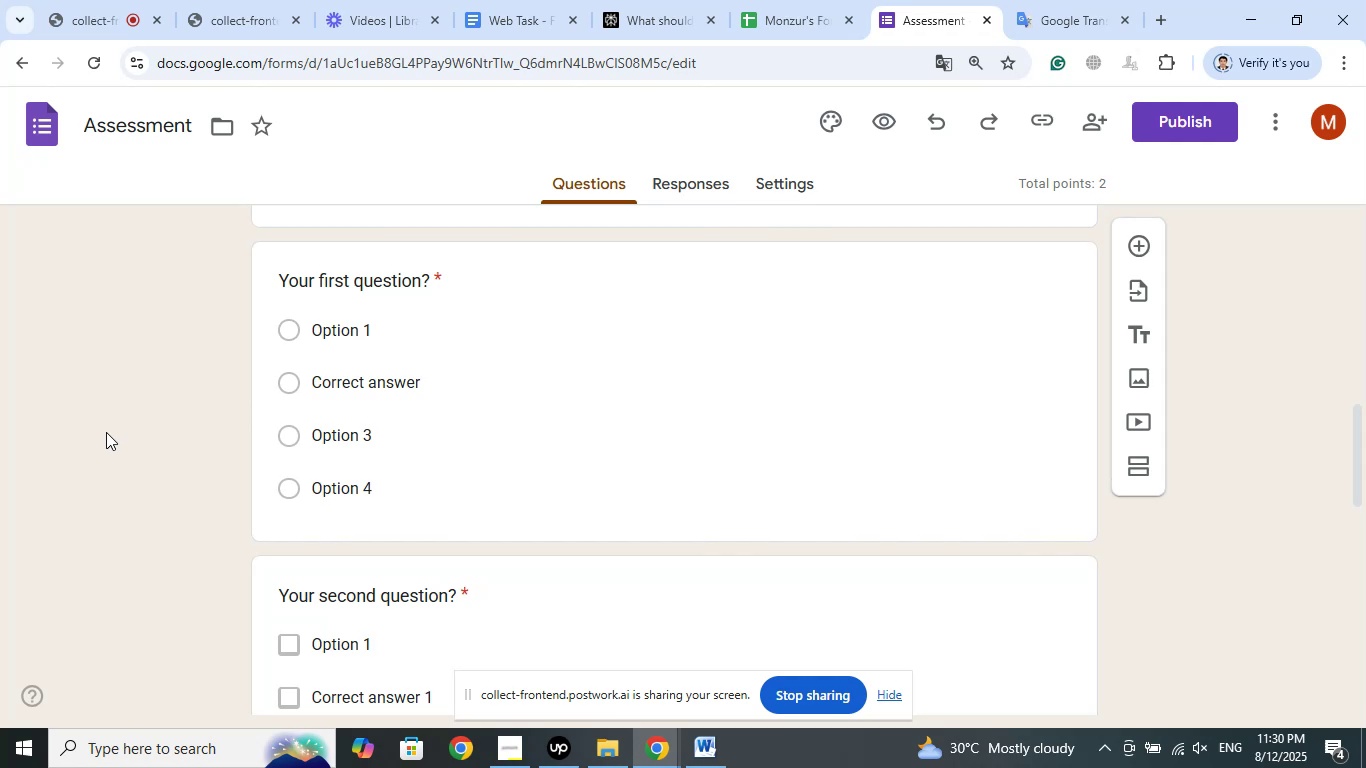 
scroll: coordinate [106, 432], scroll_direction: down, amount: 2.0
 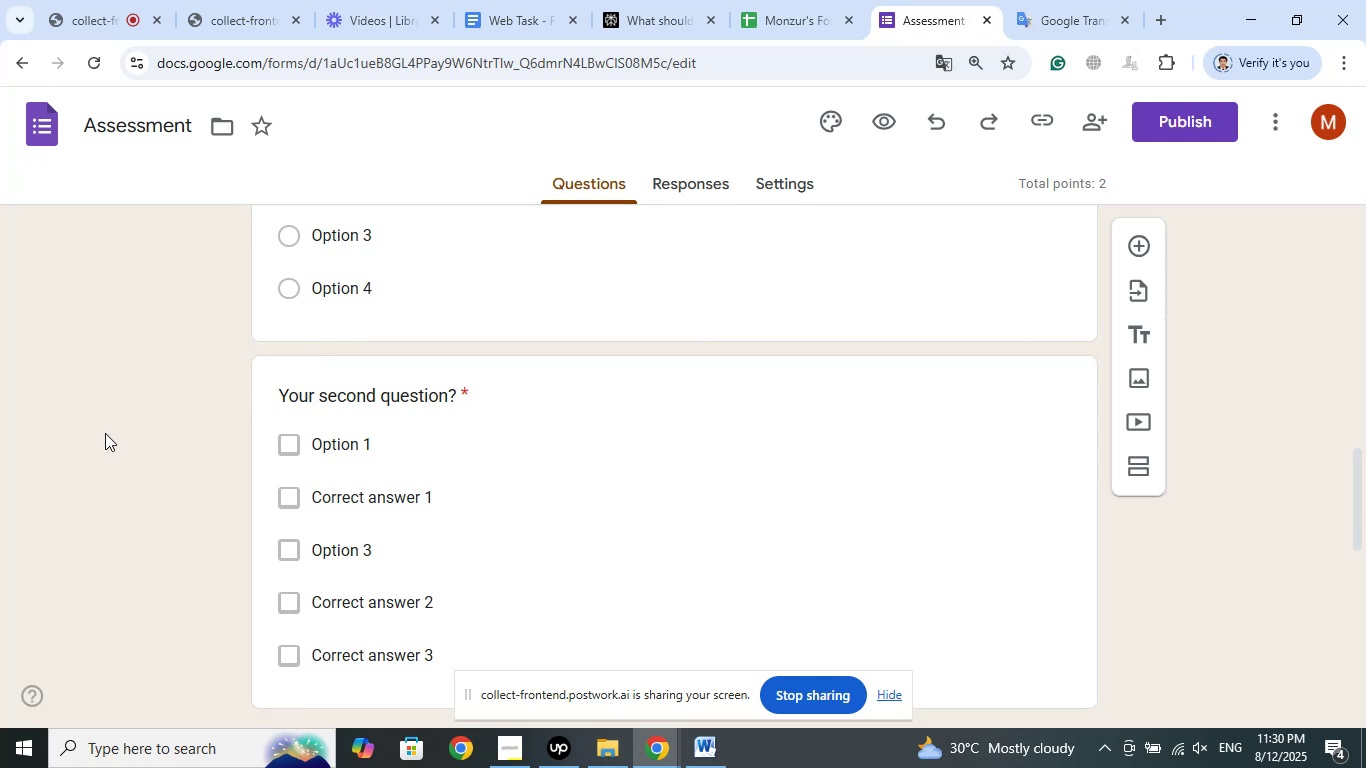 
scroll: coordinate [104, 434], scroll_direction: up, amount: 2.0
 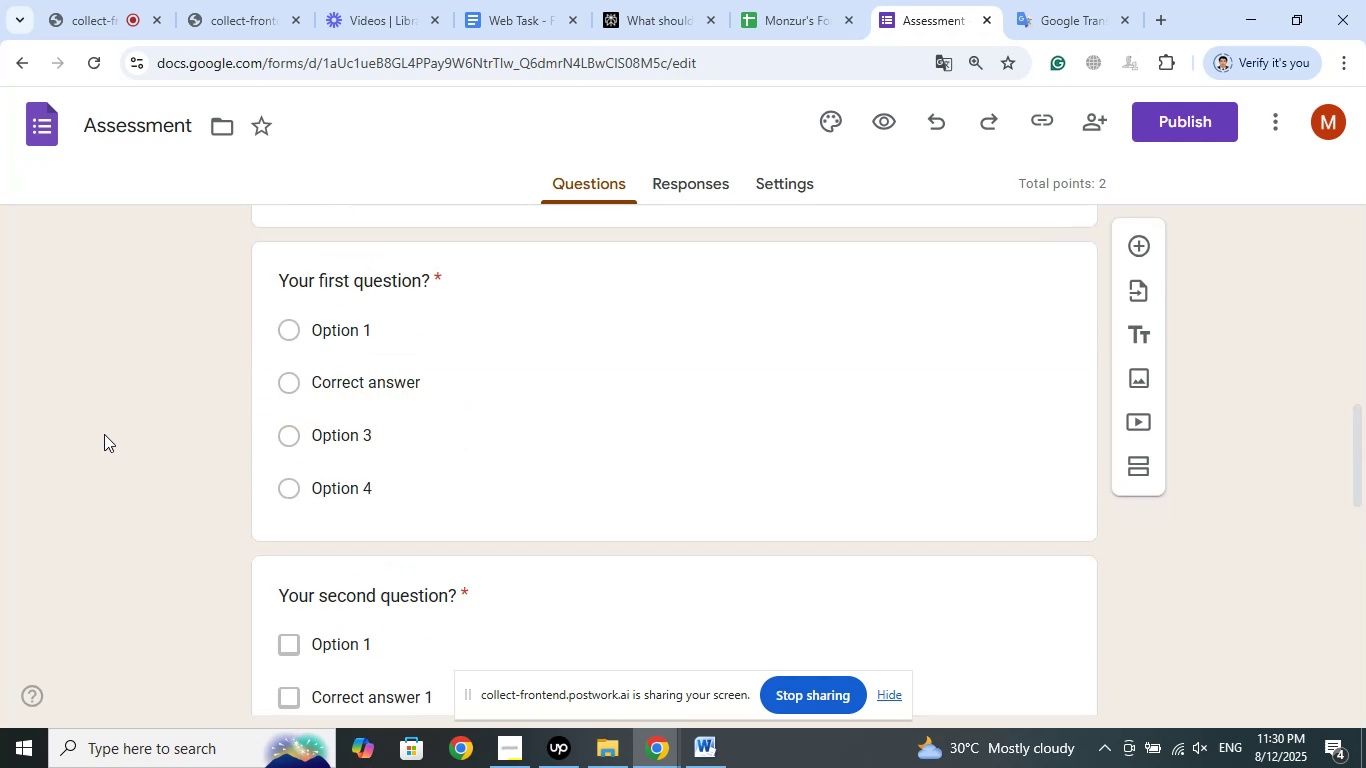 
scroll: coordinate [101, 435], scroll_direction: down, amount: 3.0
 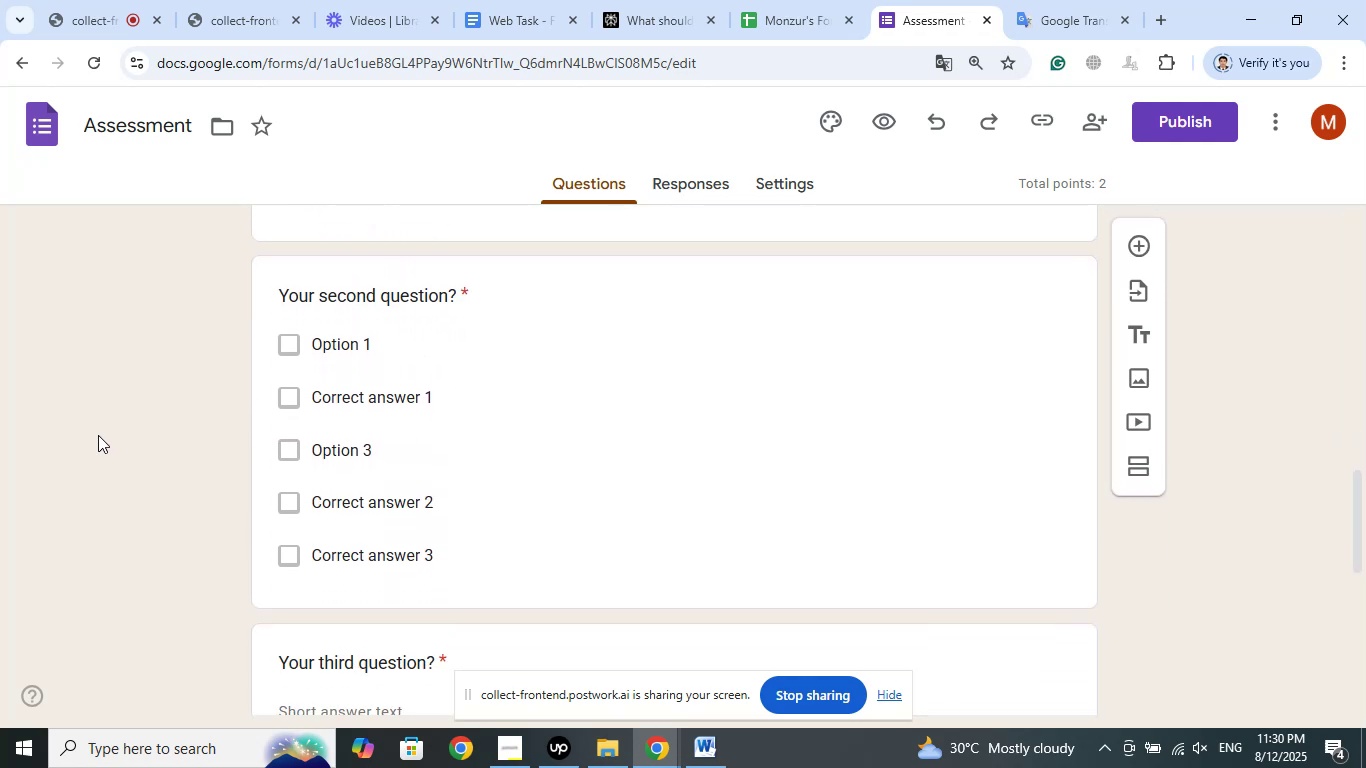 
wait(5.76)
 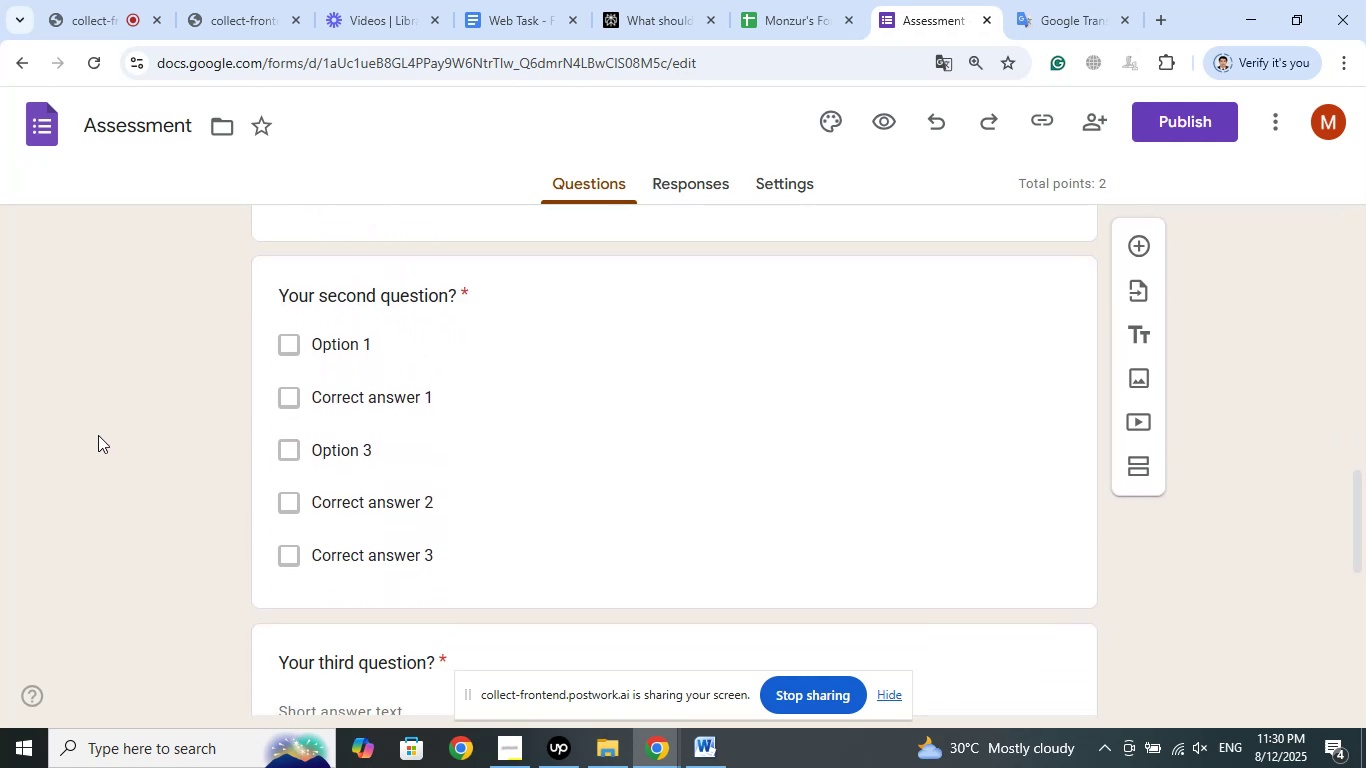 
scroll: coordinate [98, 437], scroll_direction: down, amount: 12.0
 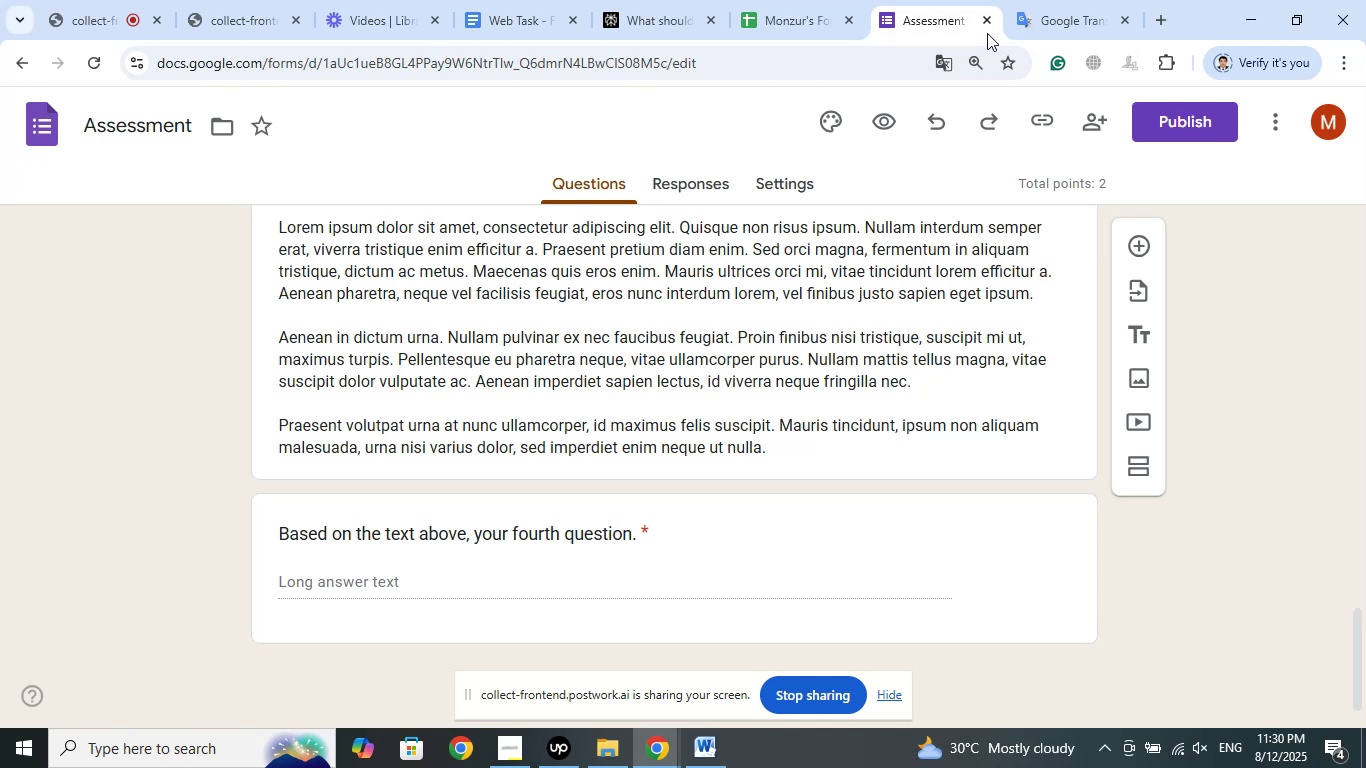 
left_click([986, 25])
 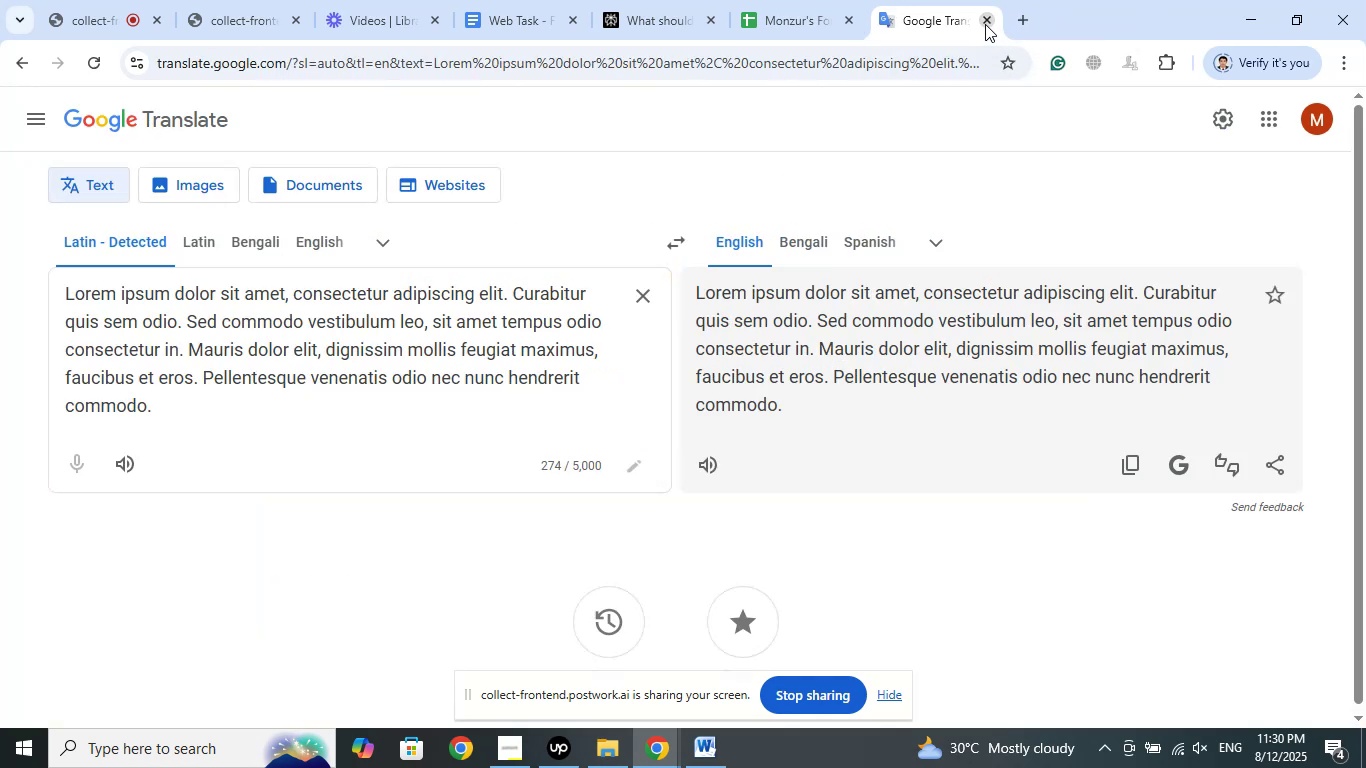 
left_click([985, 24])
 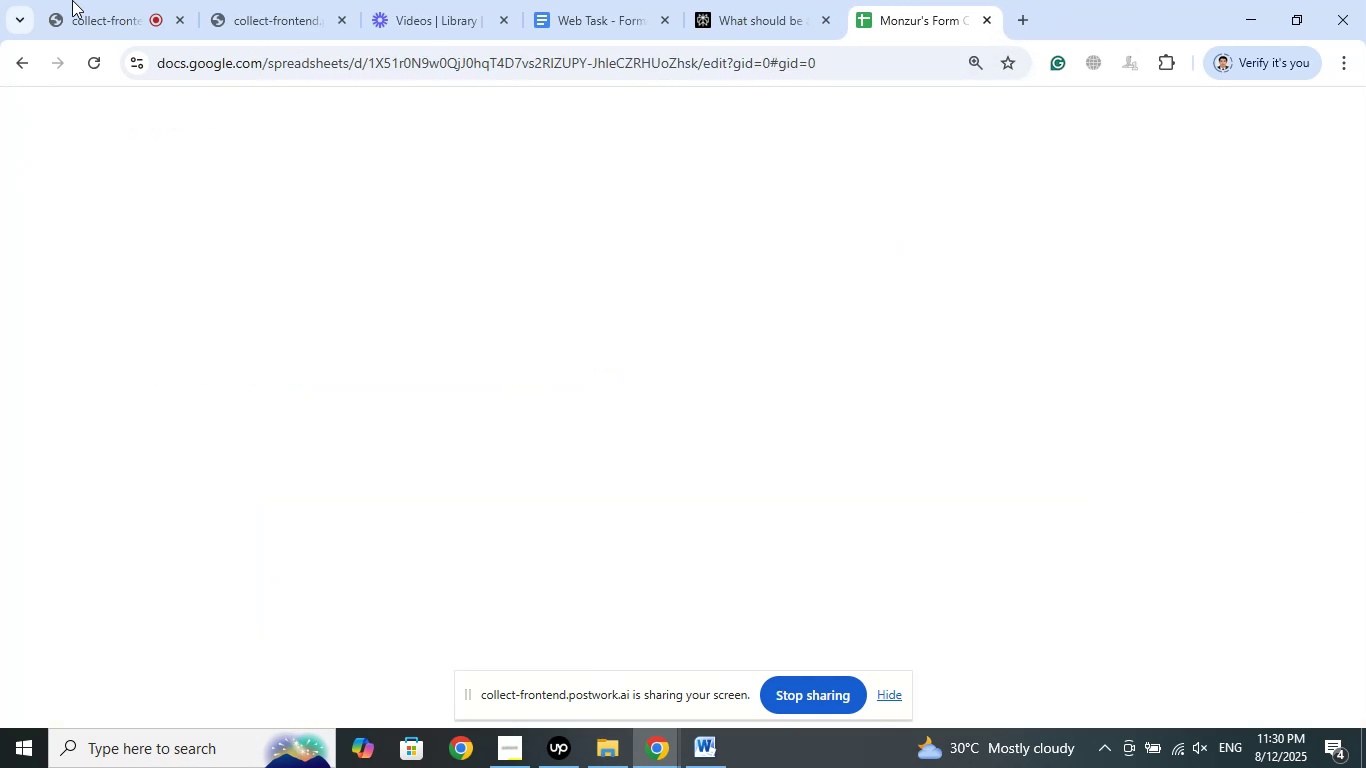 
left_click([96, 0])
 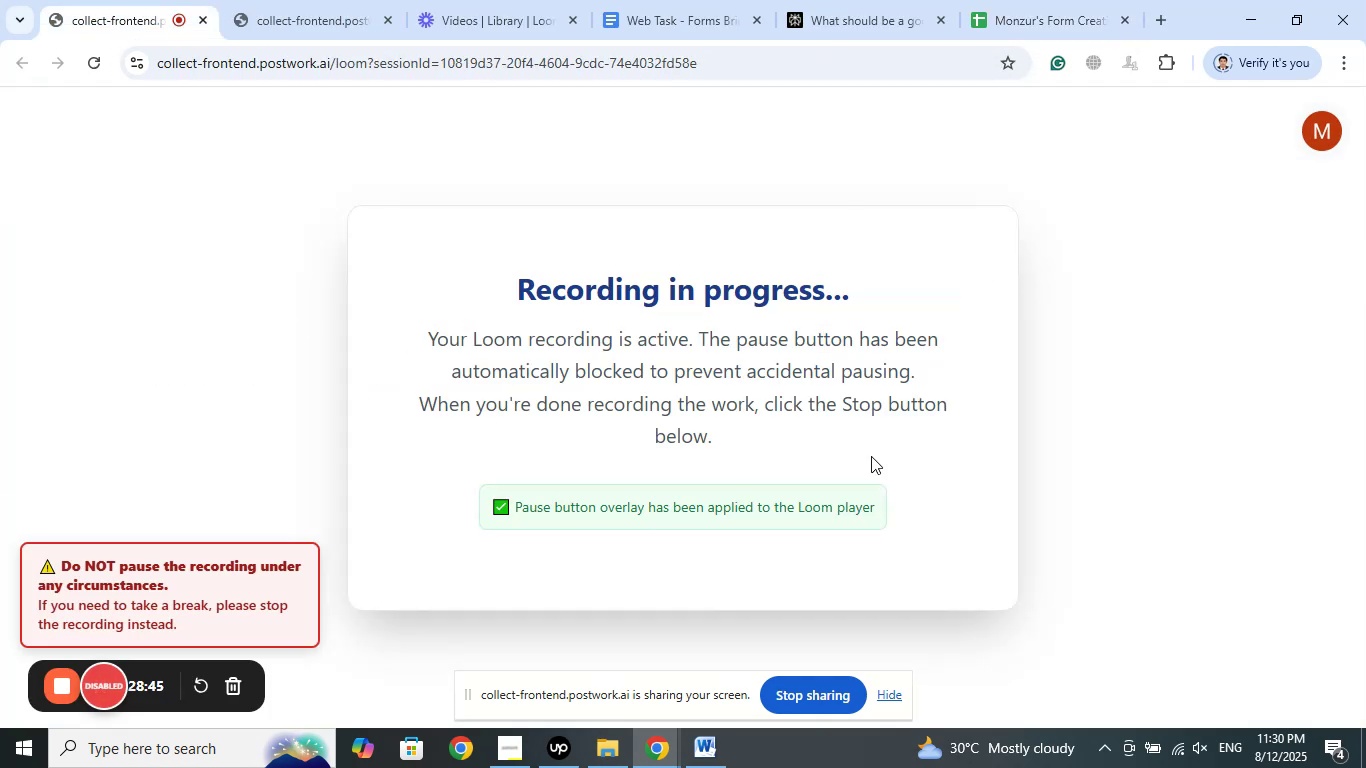 
left_click([1077, 0])
 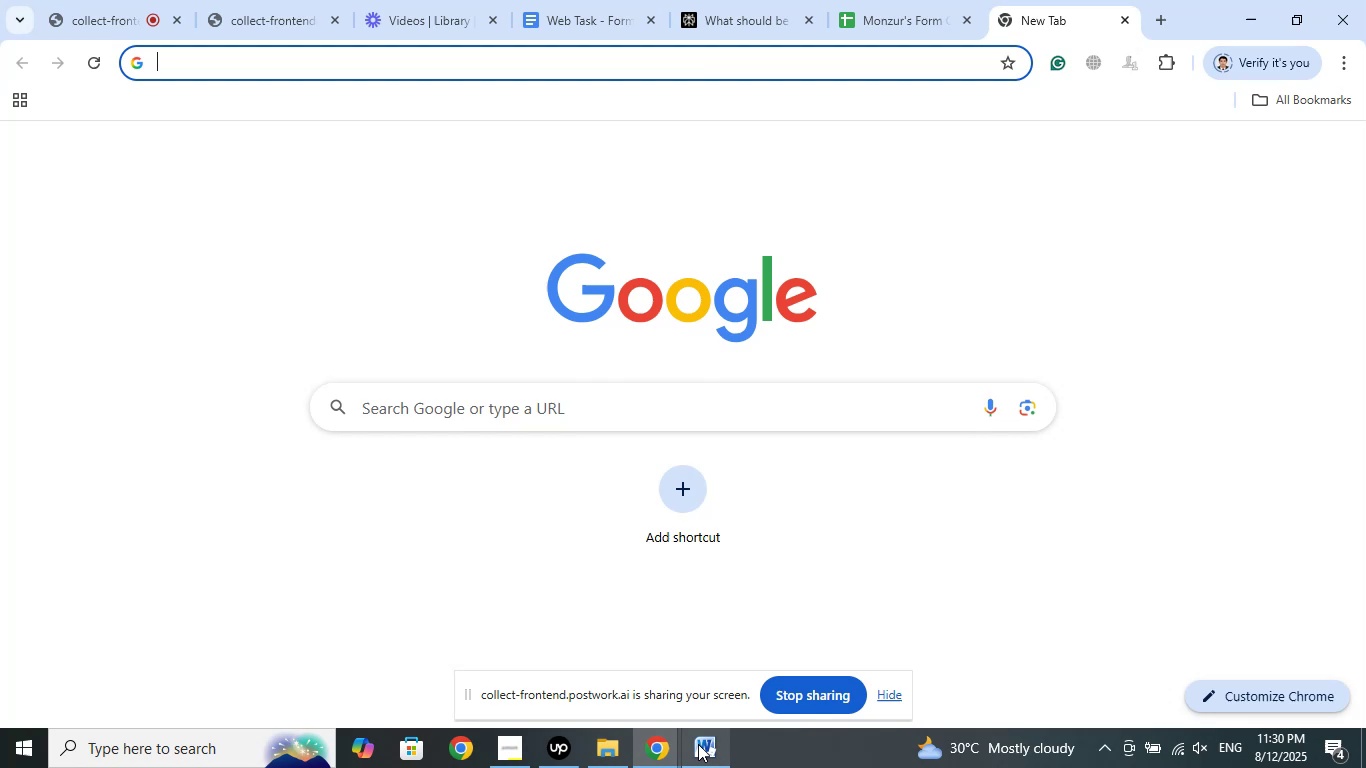 
left_click([700, 753])
 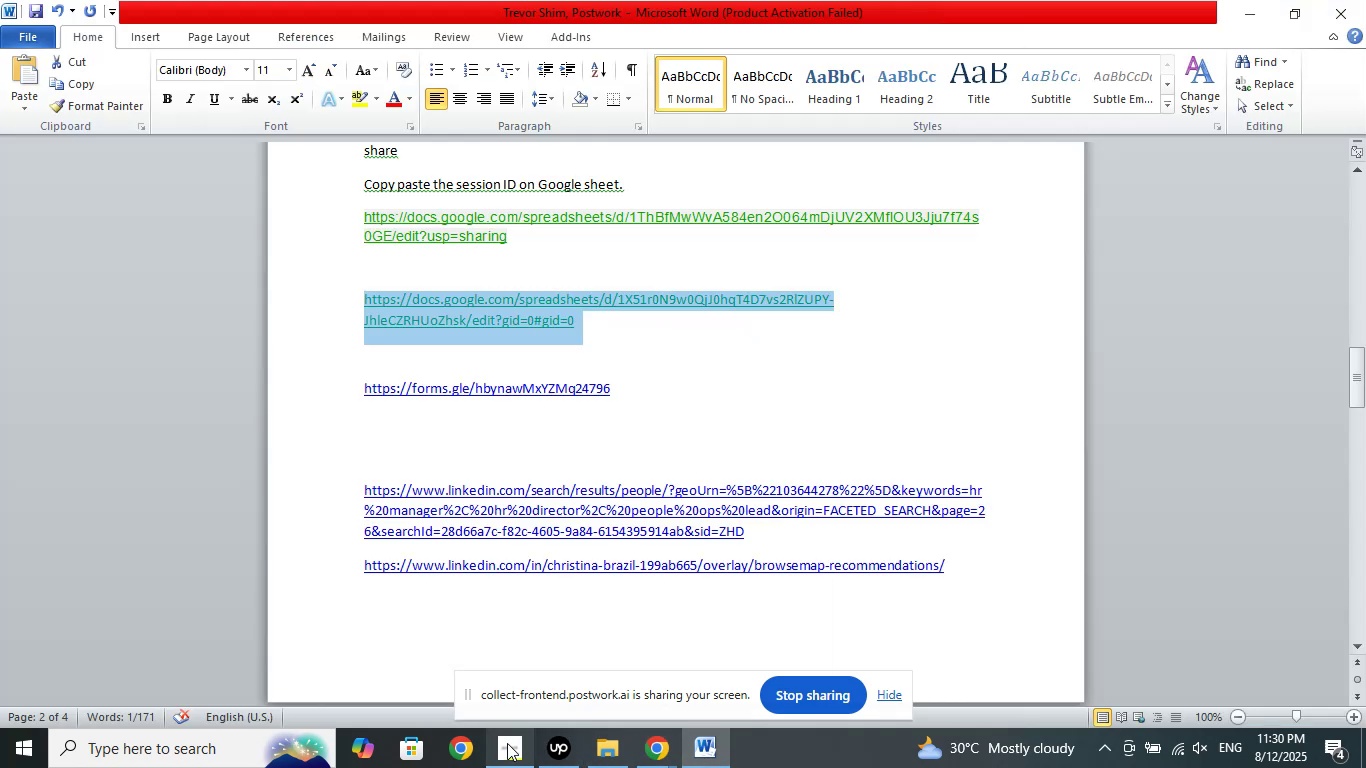 
left_click([506, 744])
 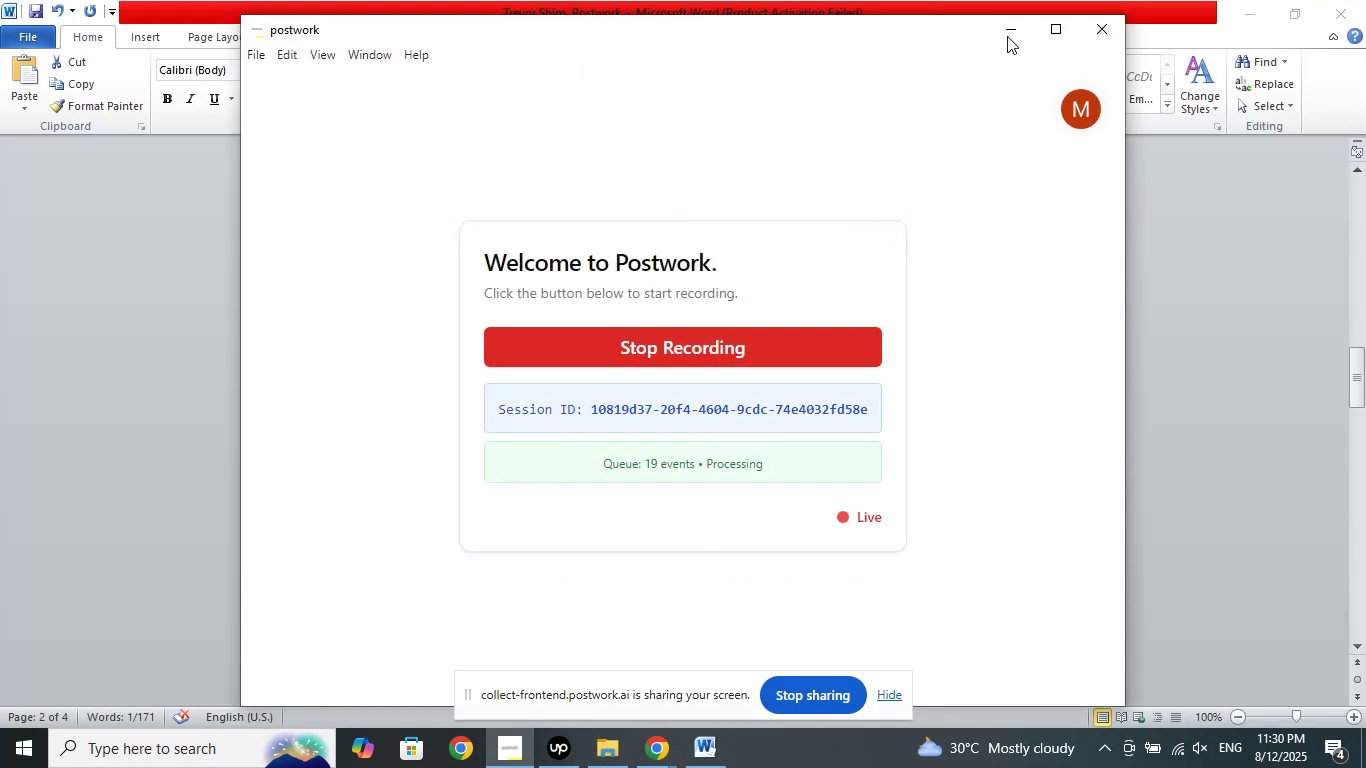 
left_click([1007, 35])
 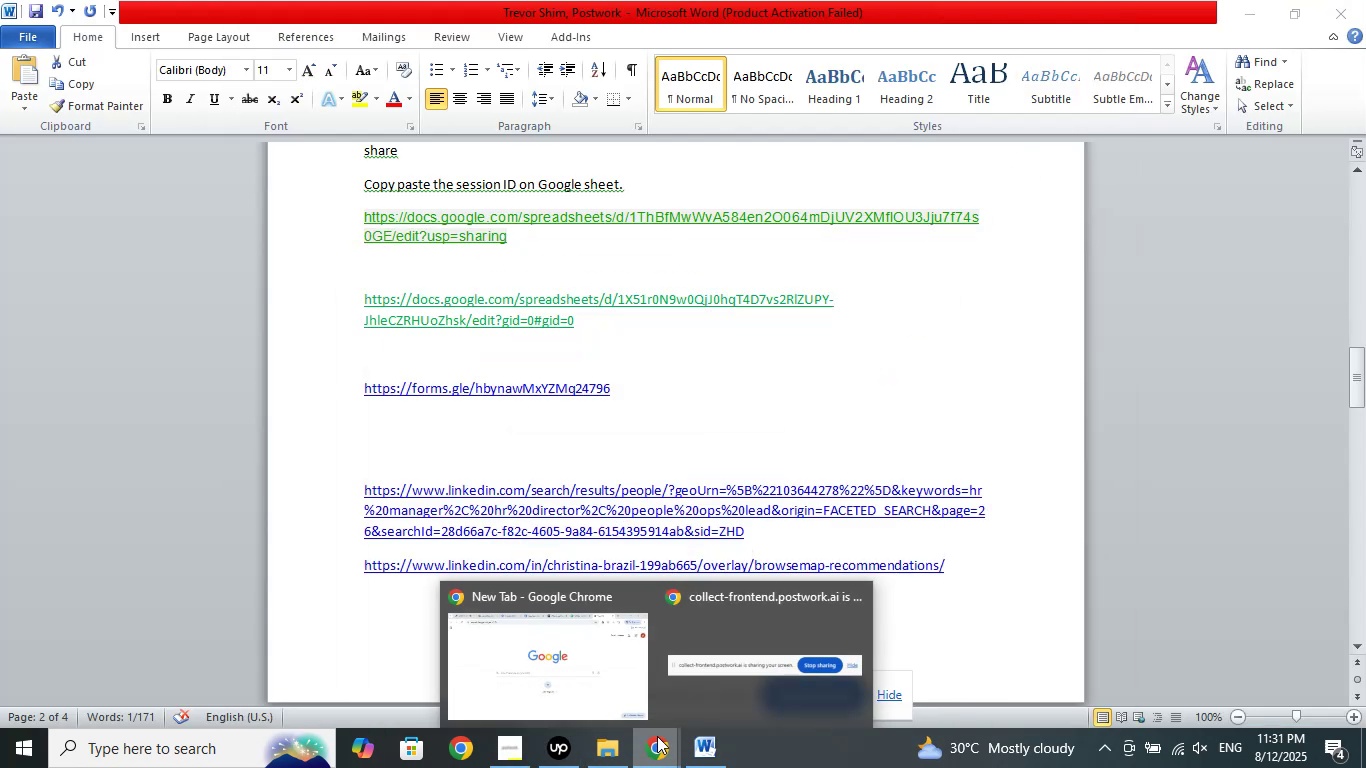 
left_click([562, 670])
 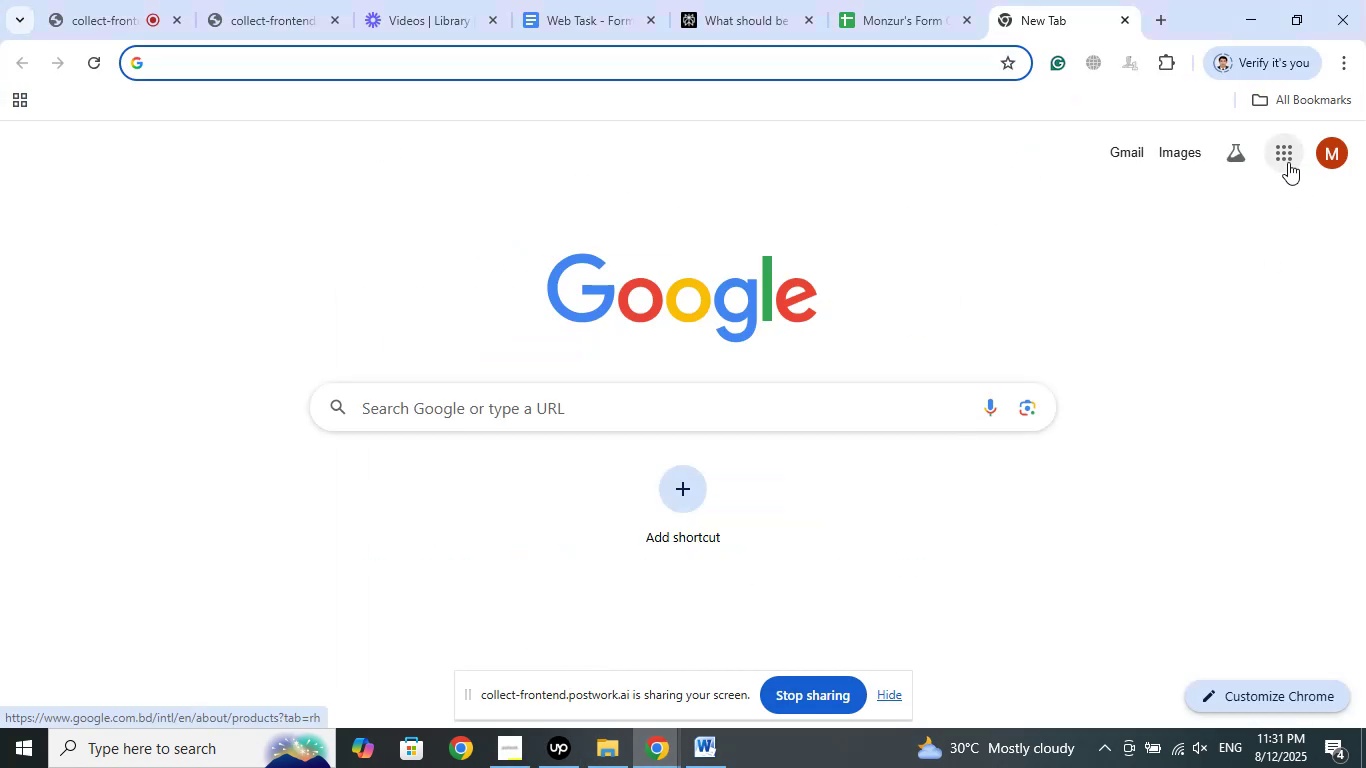 
left_click([1285, 163])
 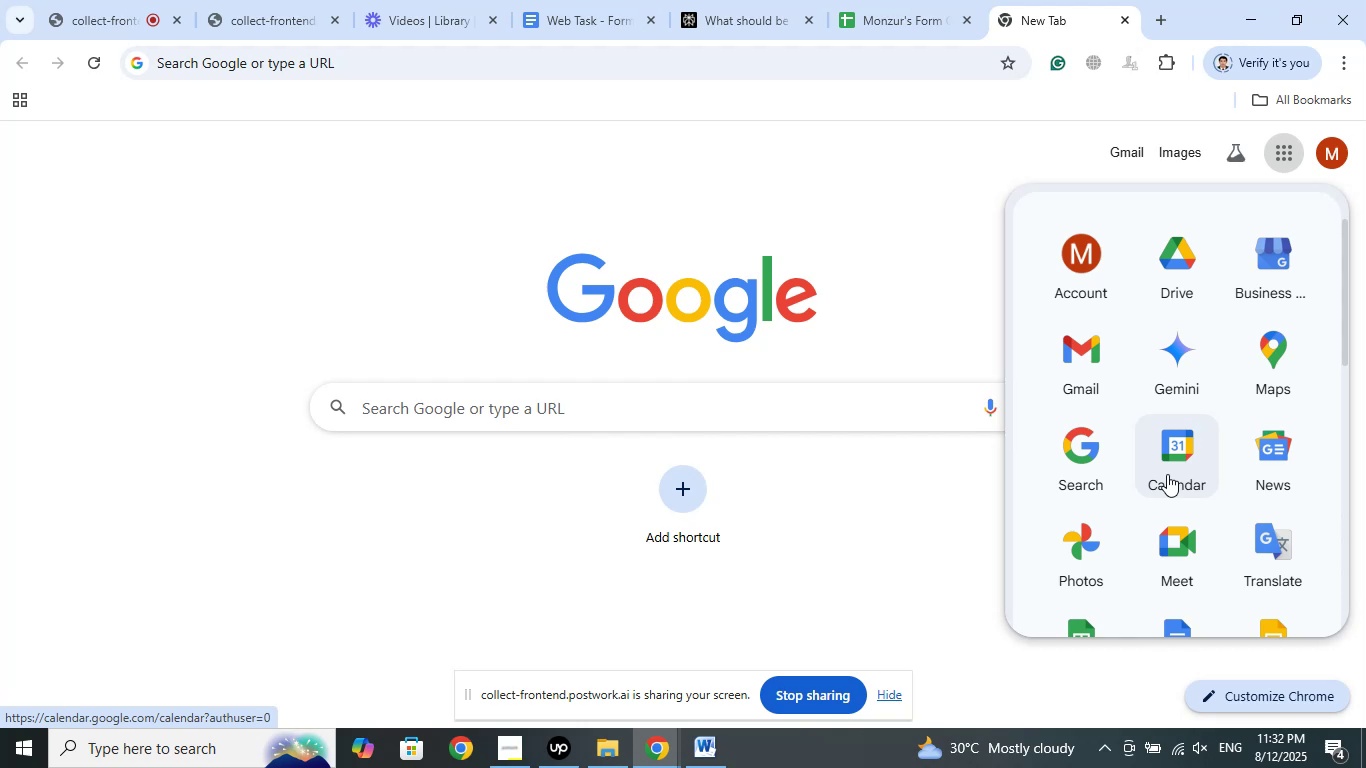 
wait(87.14)
 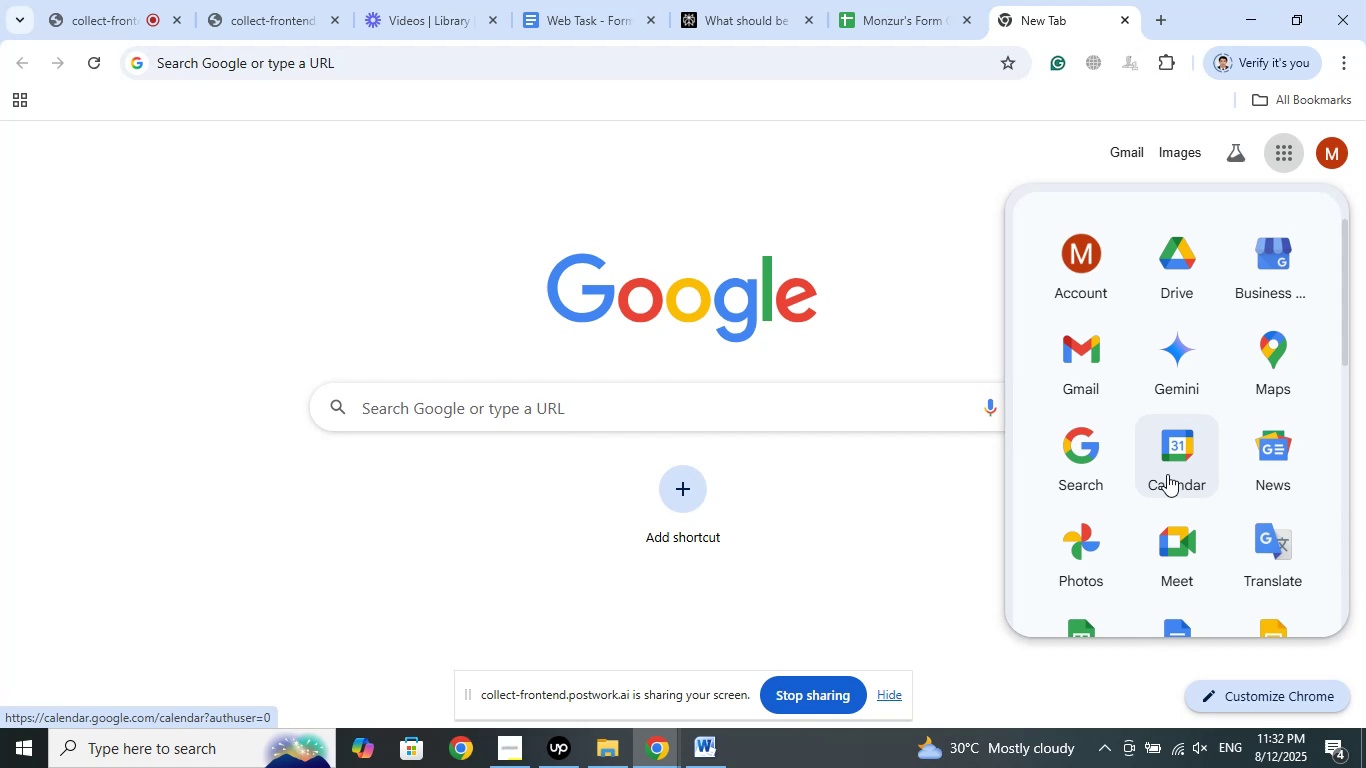 
scroll: coordinate [1204, 465], scroll_direction: down, amount: 4.0
 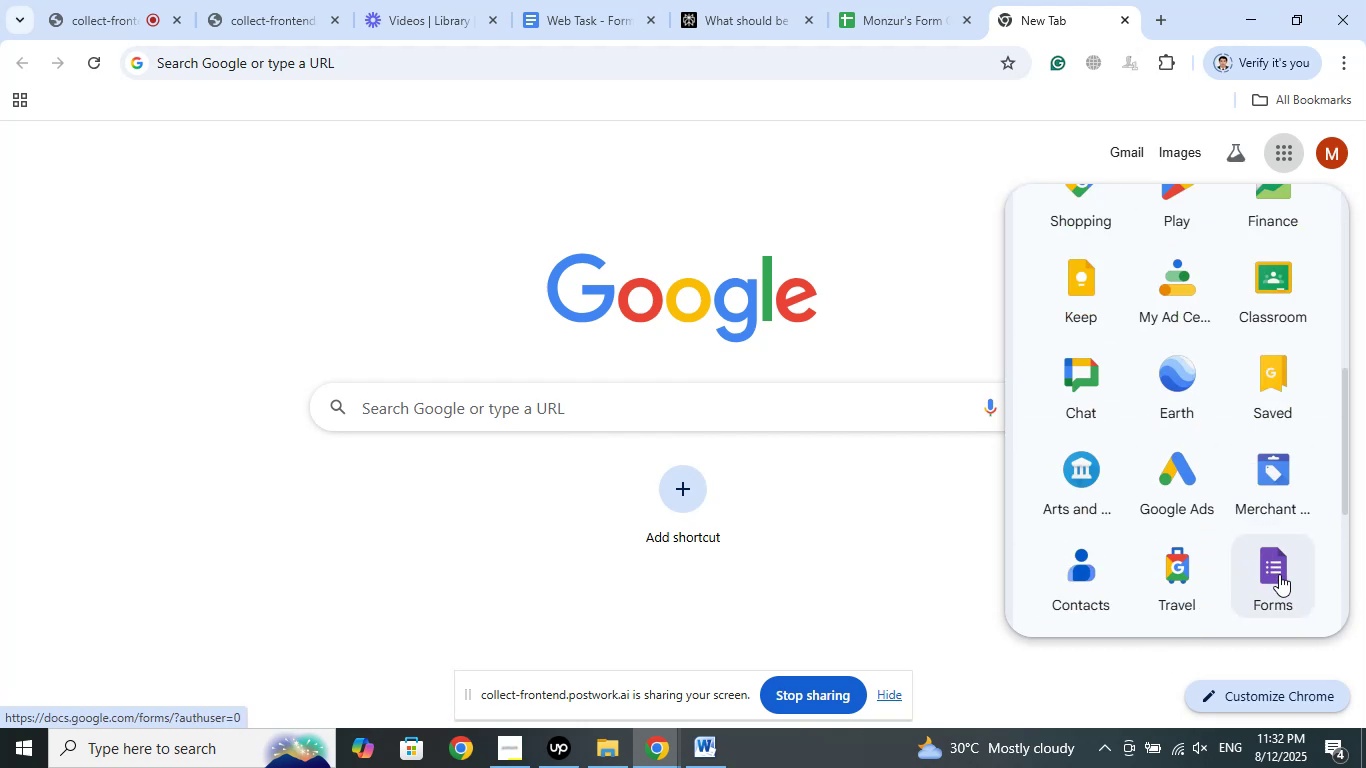 
left_click([1279, 574])
 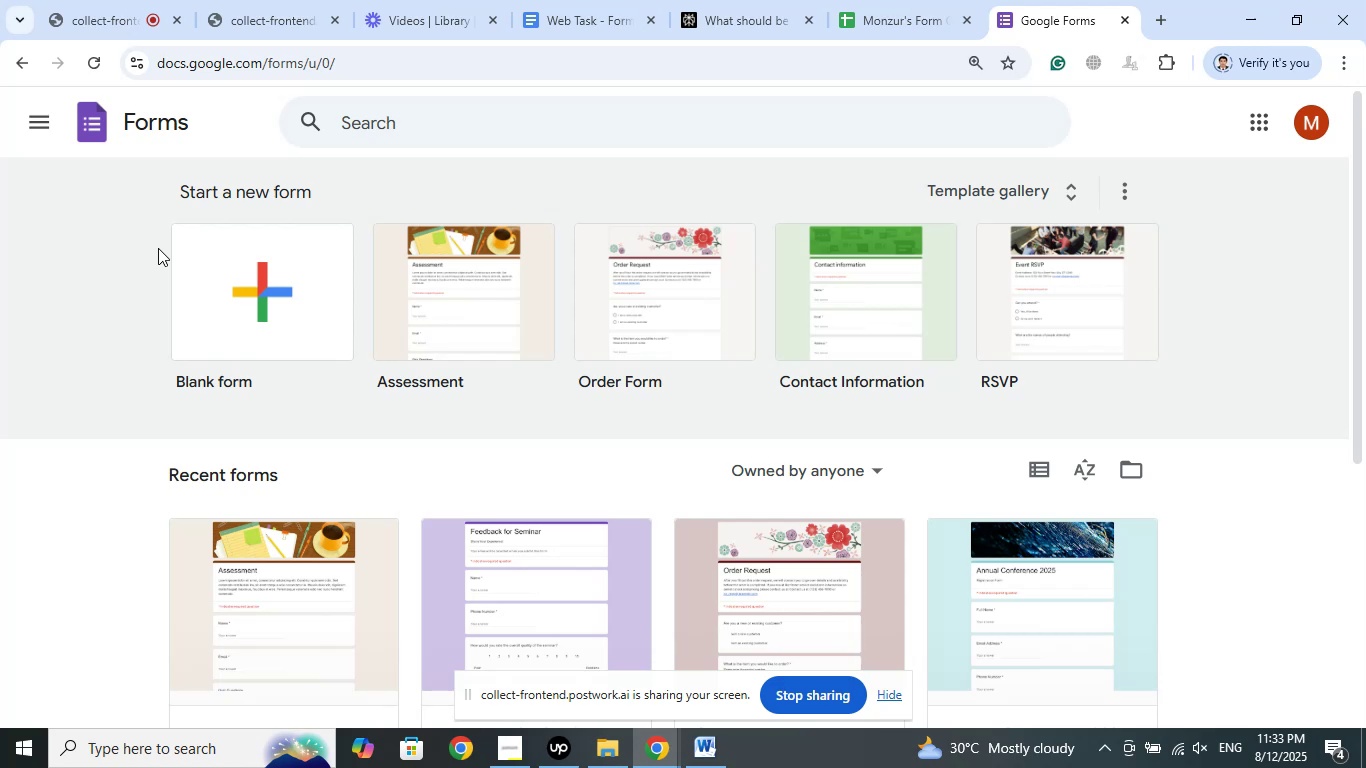 
wait(60.38)
 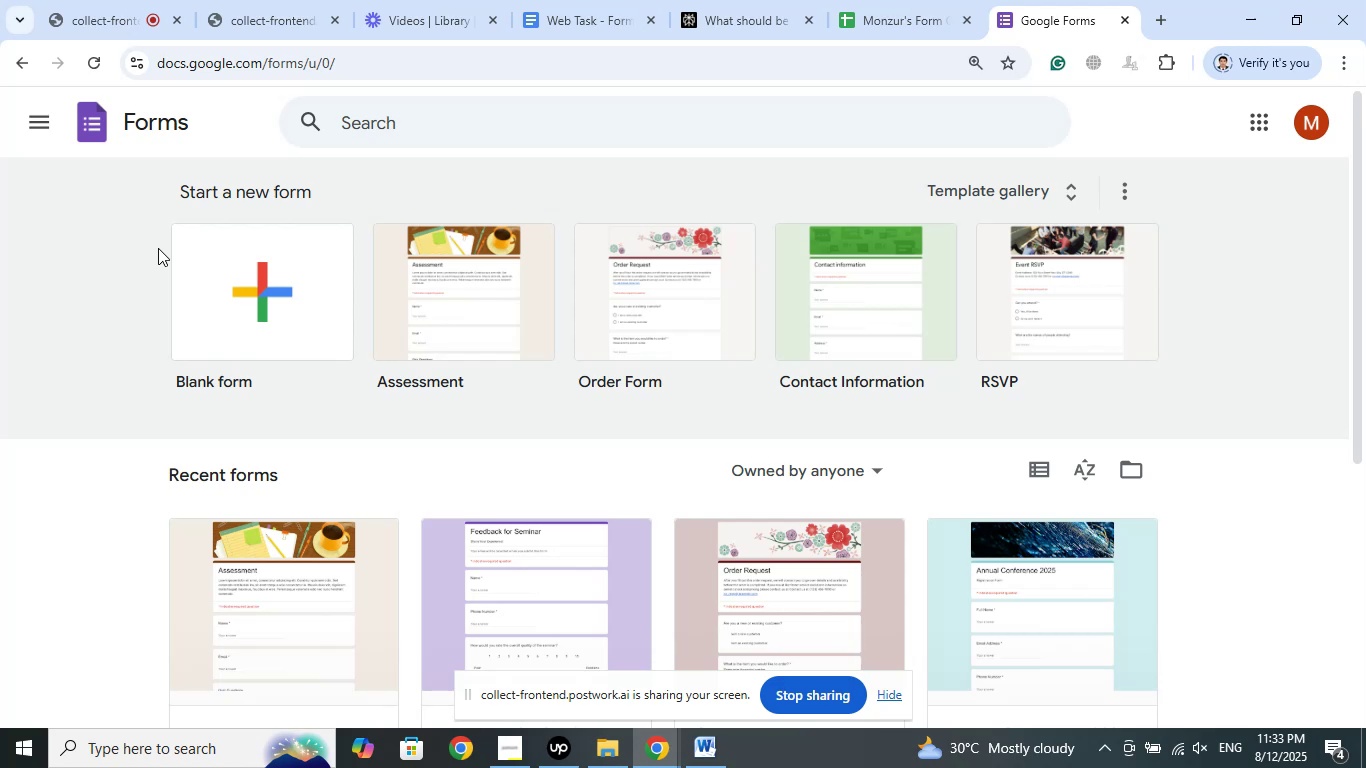 
scroll: coordinate [1151, 381], scroll_direction: up, amount: 1.0
 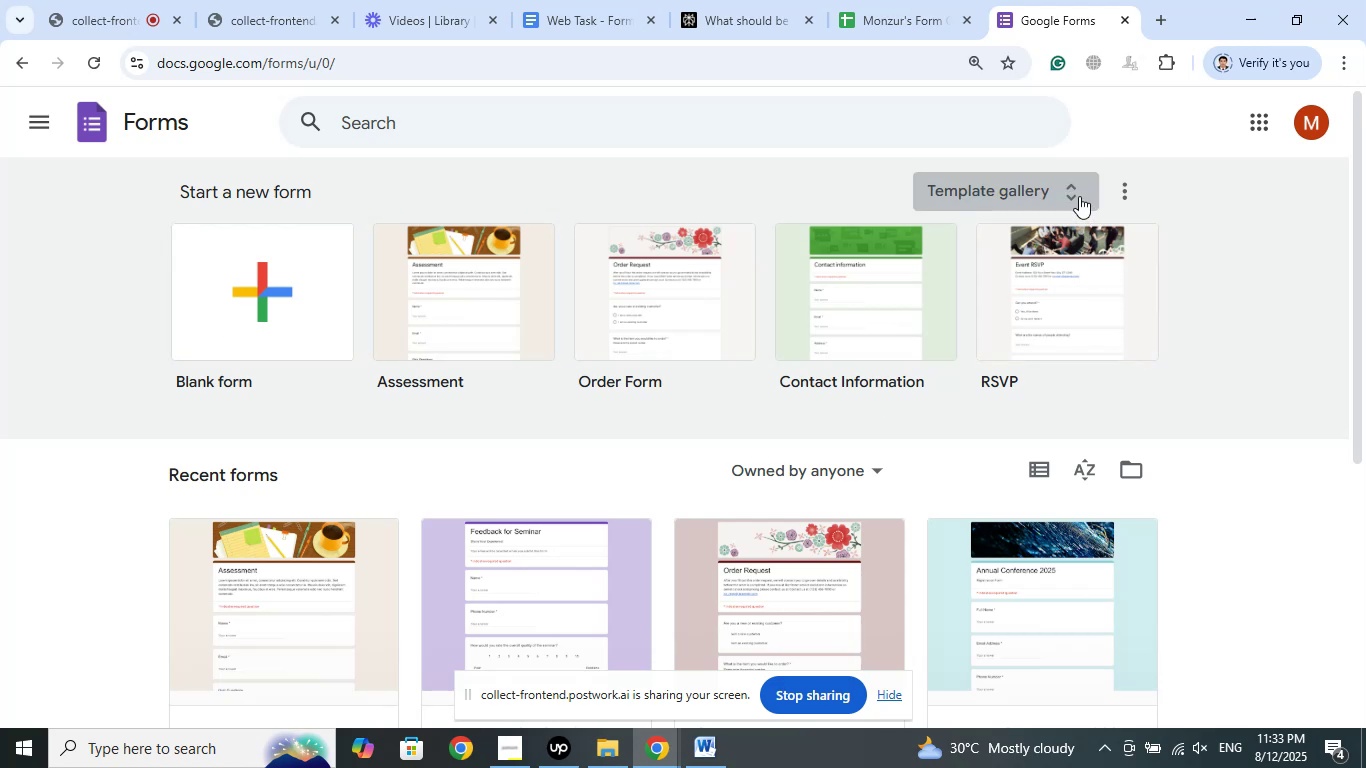 
left_click([1079, 196])
 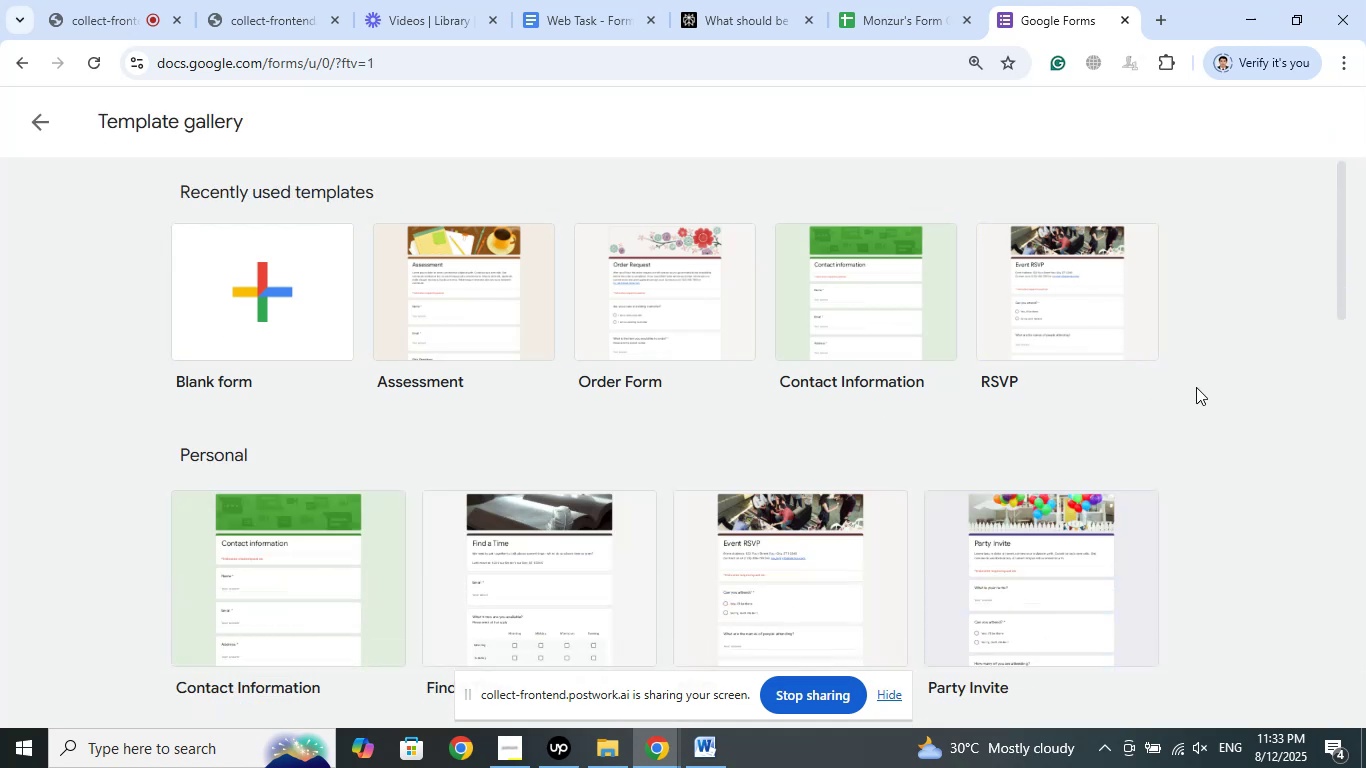 
scroll: coordinate [1211, 385], scroll_direction: down, amount: 7.0
 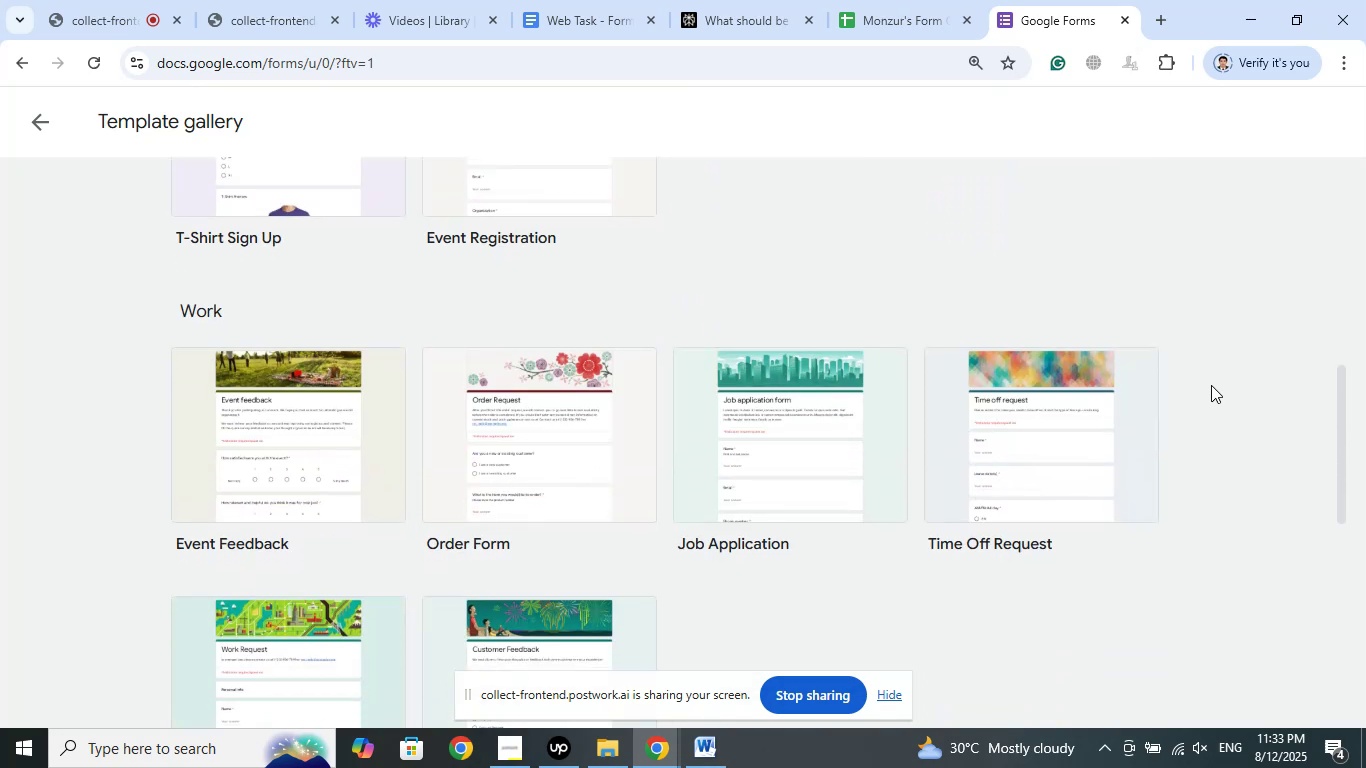 
scroll: coordinate [1211, 385], scroll_direction: up, amount: 2.0
 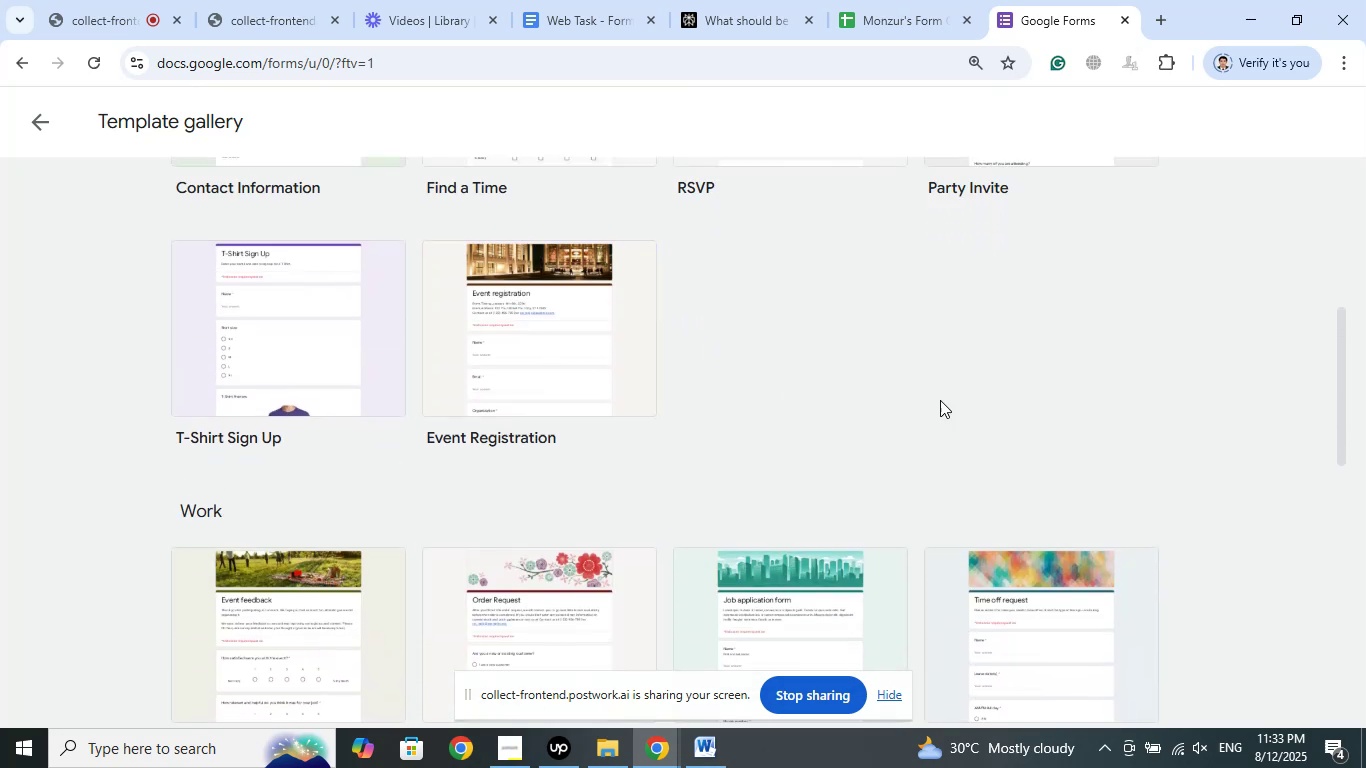 
scroll: coordinate [1156, 399], scroll_direction: down, amount: 2.0
 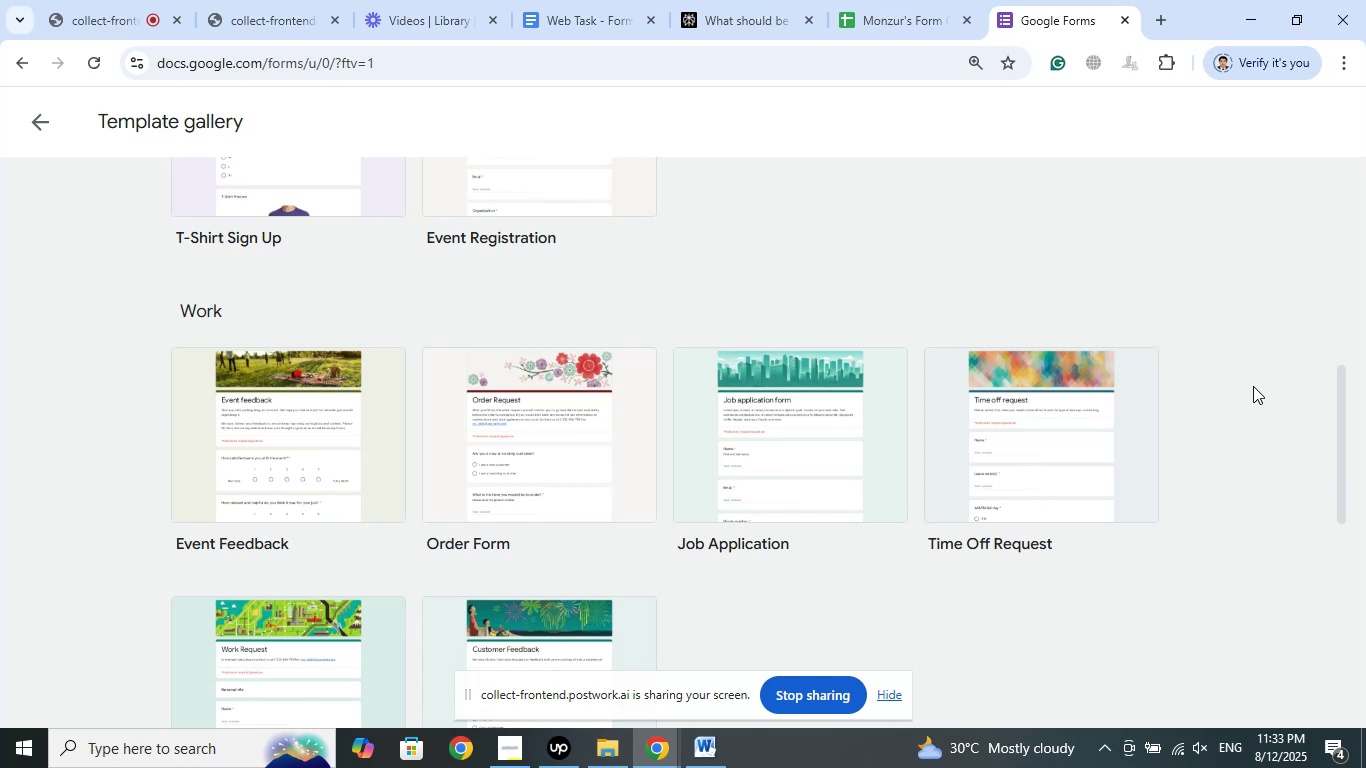 
left_click([614, 0])
 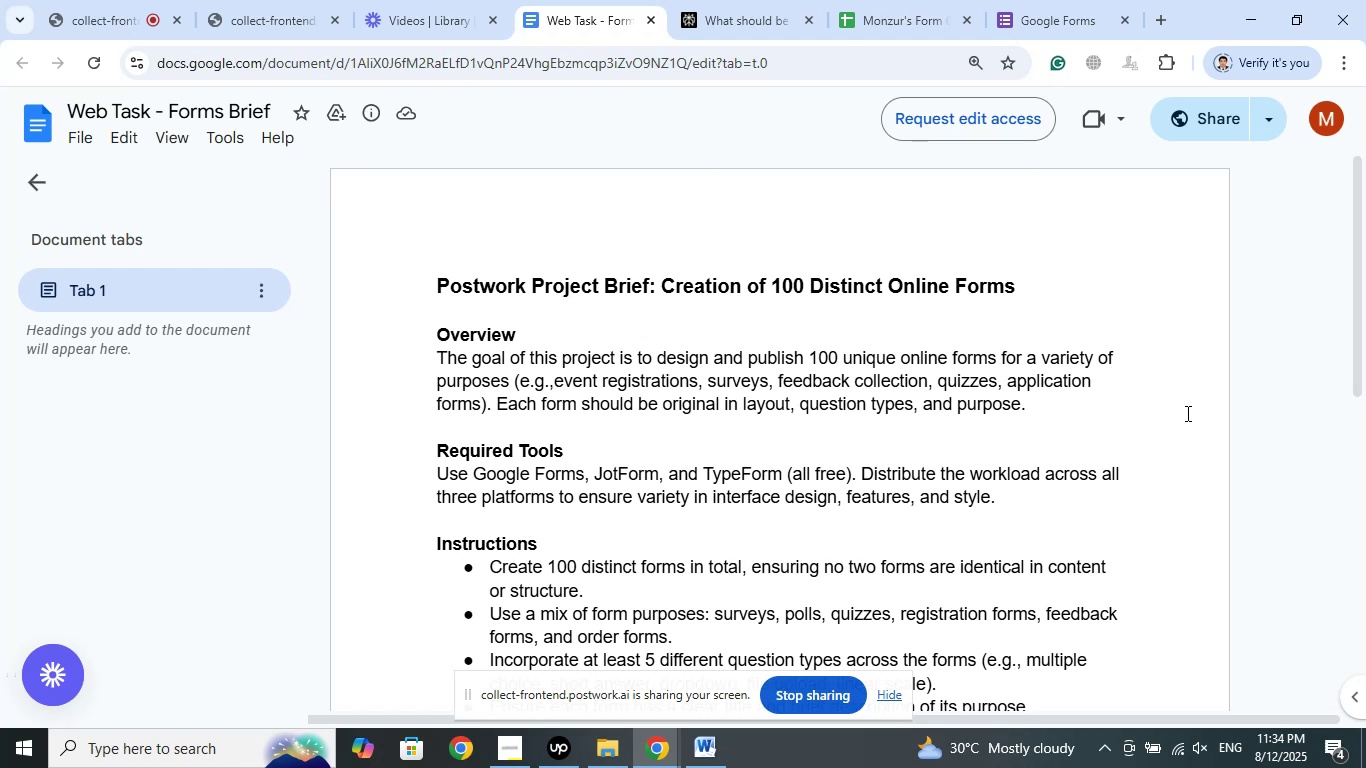 
wait(65.68)
 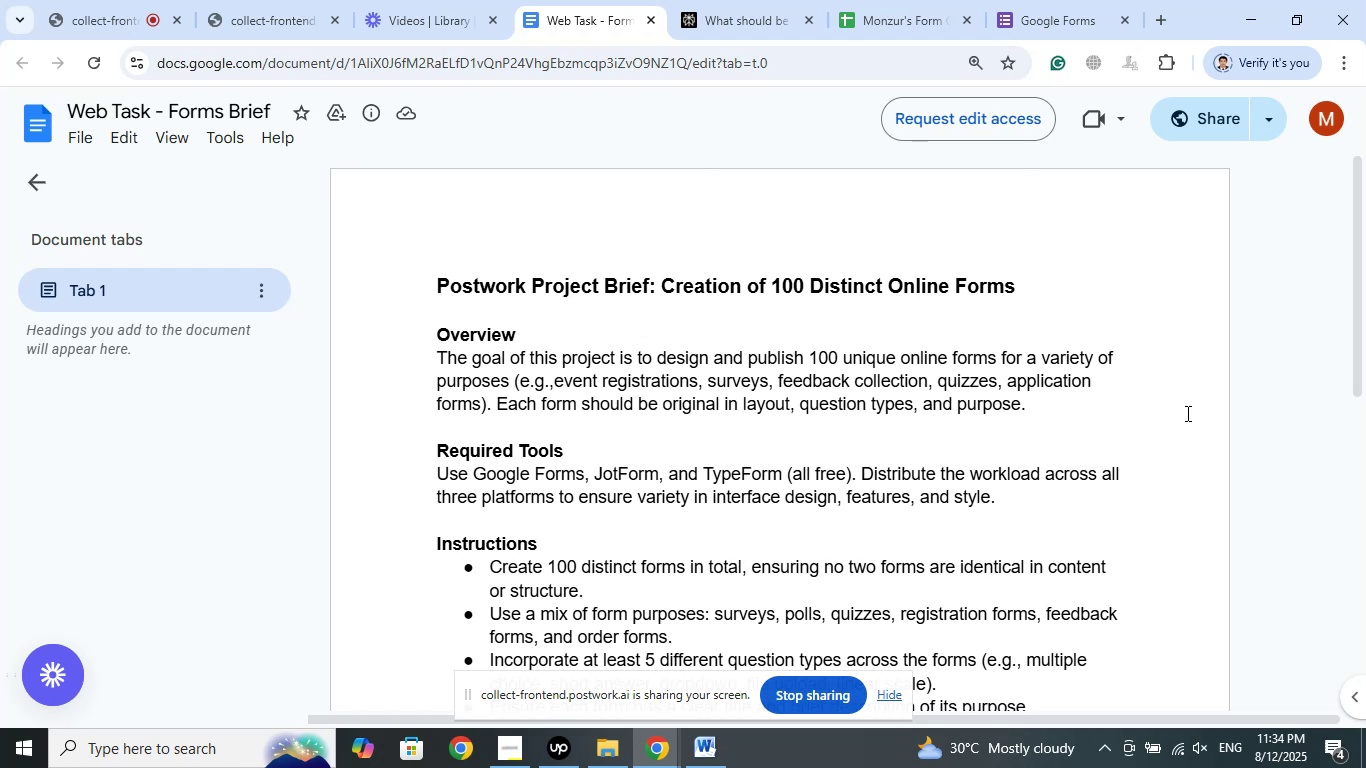 
scroll: coordinate [1219, 399], scroll_direction: down, amount: 2.0
 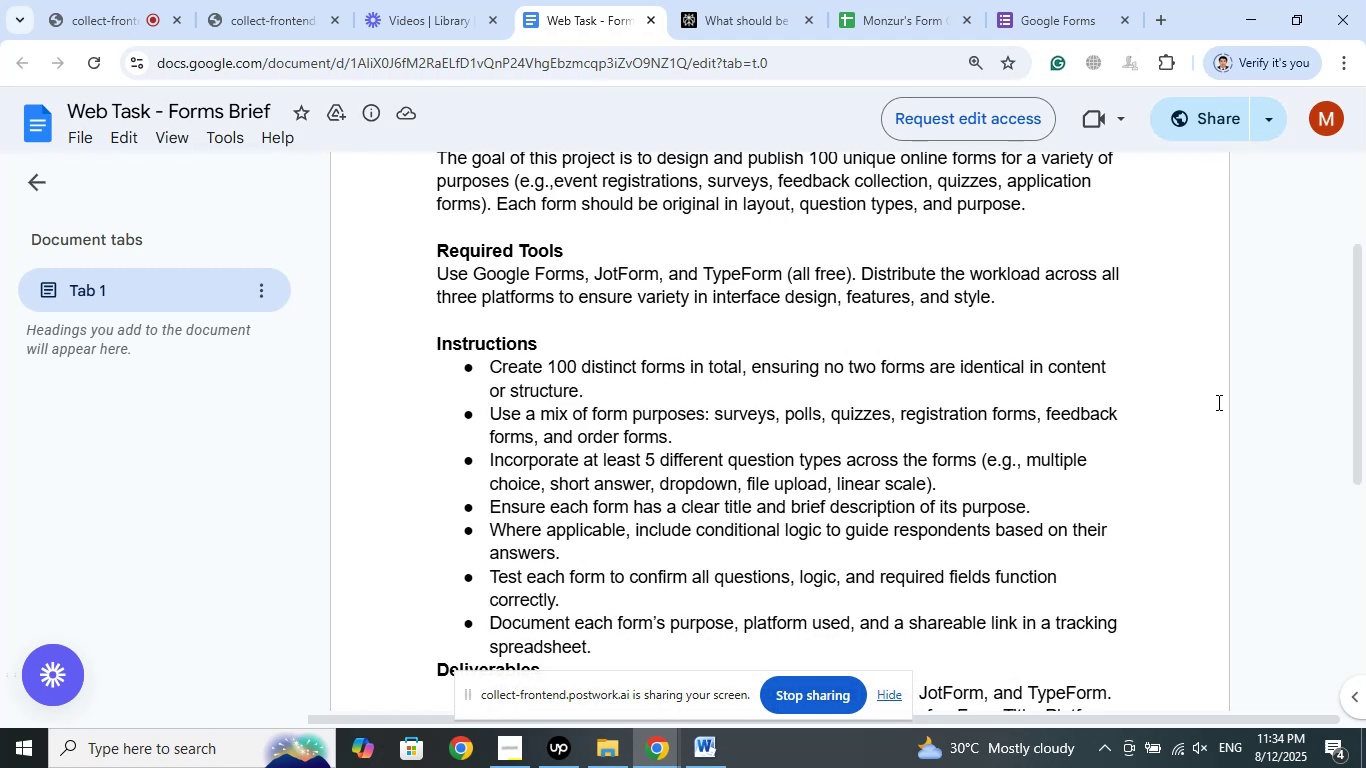 
scroll: coordinate [1217, 402], scroll_direction: up, amount: 1.0
 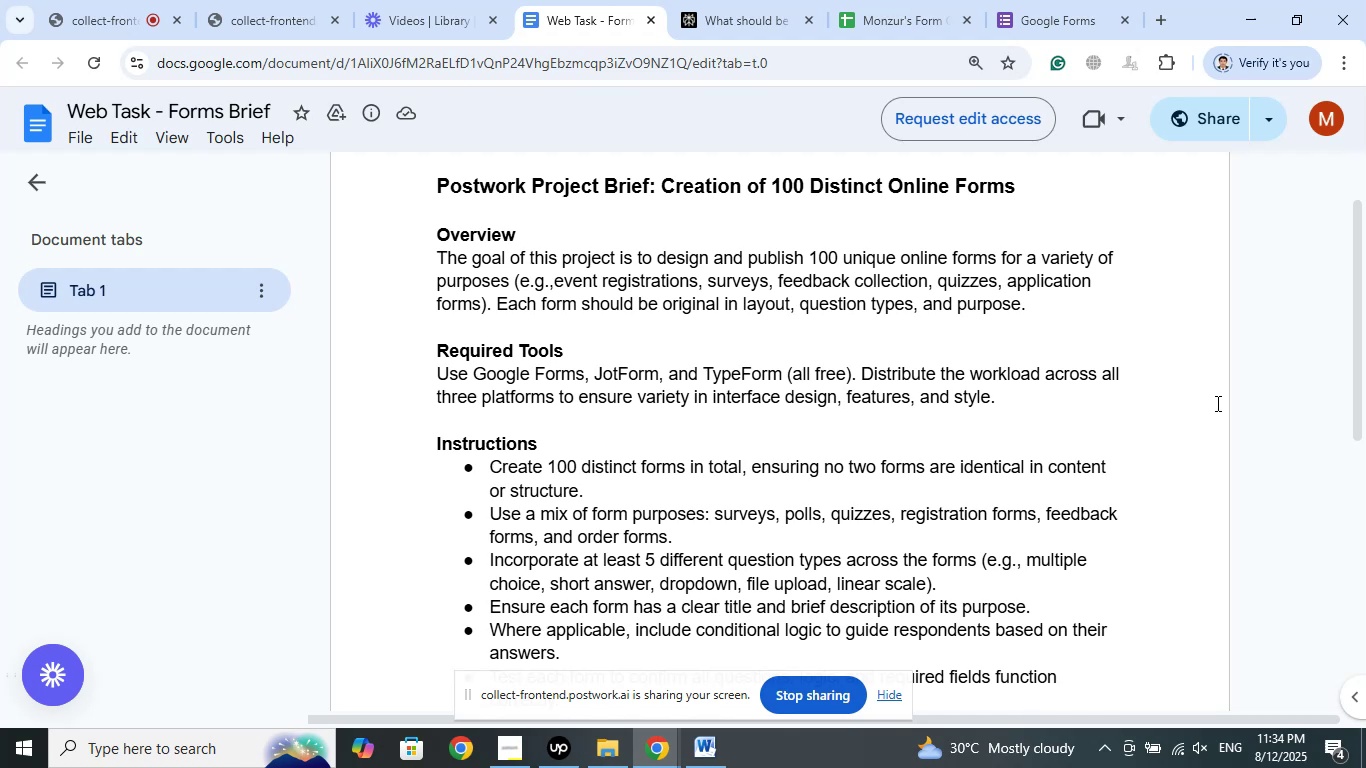 
wait(5.26)
 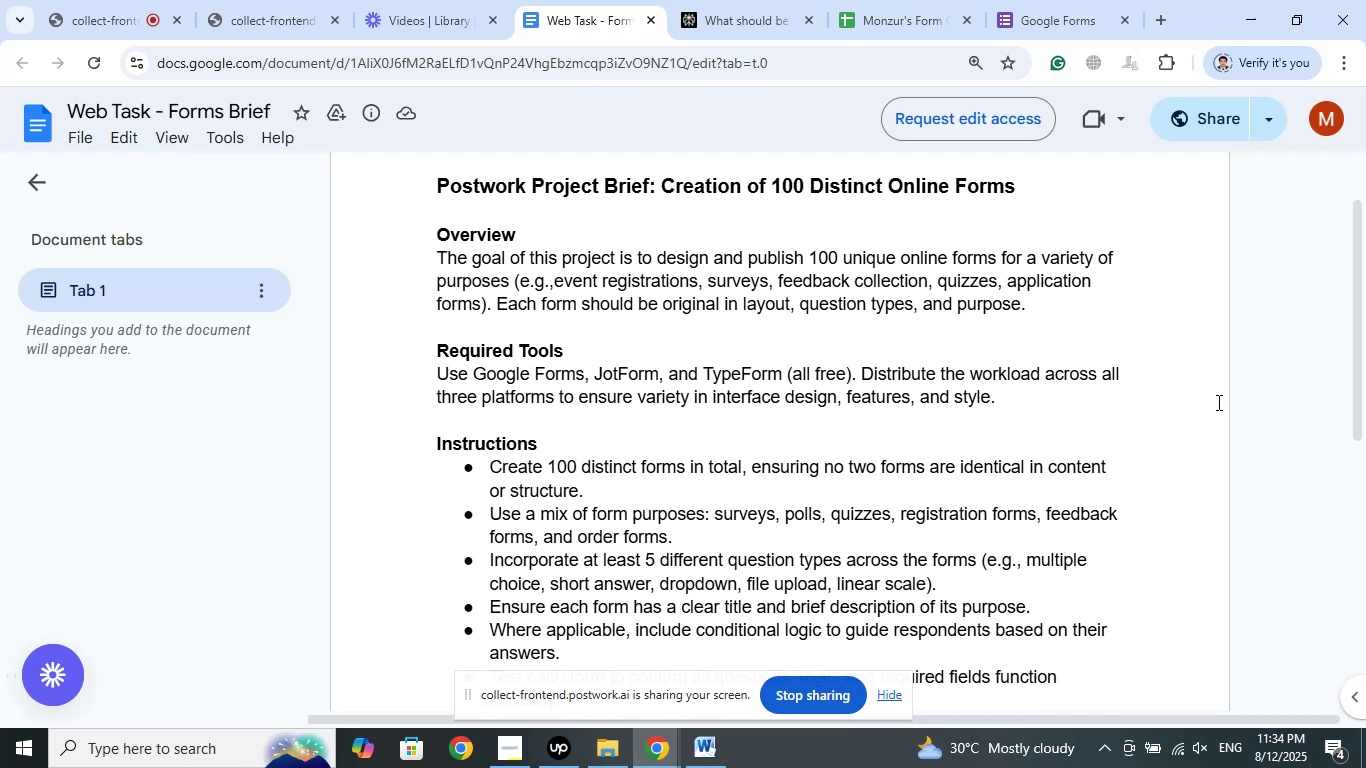 
left_click([1055, 0])
 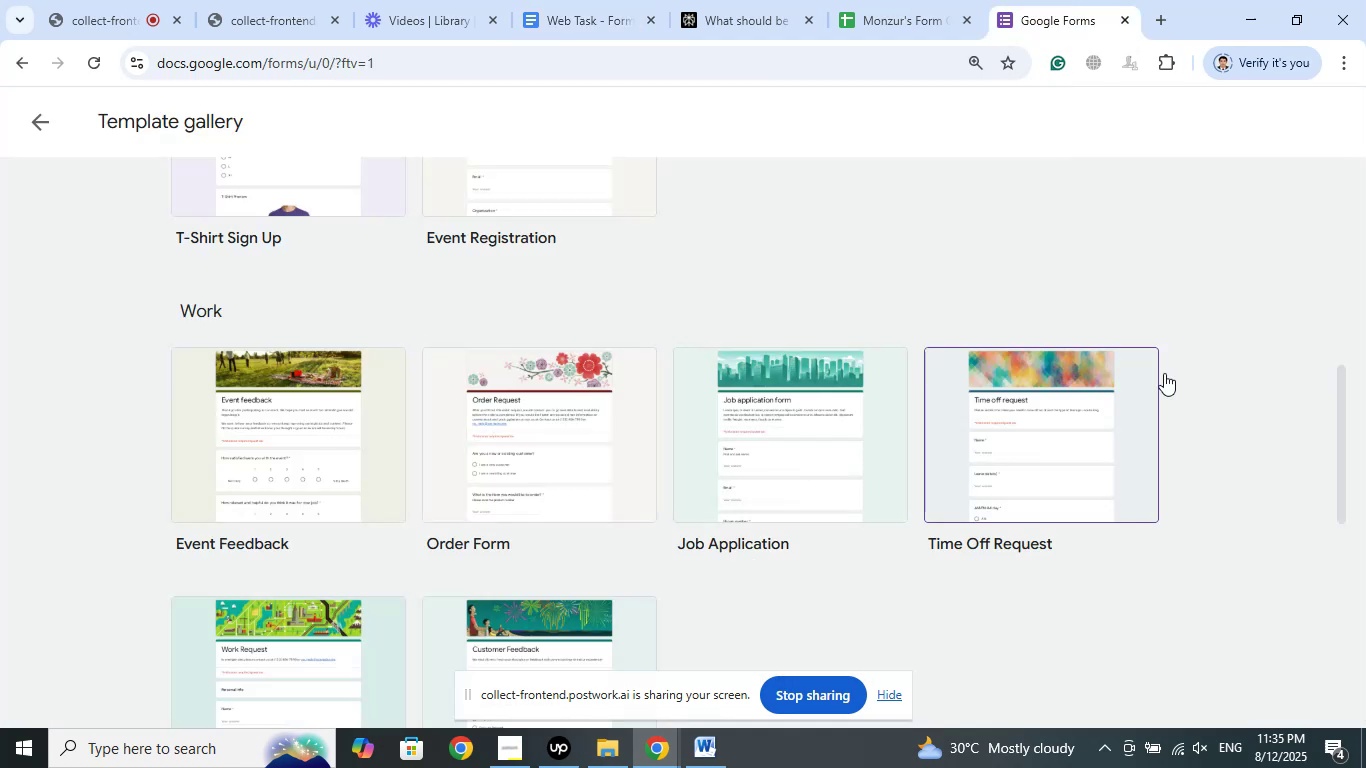 
scroll: coordinate [1228, 363], scroll_direction: down, amount: 3.0
 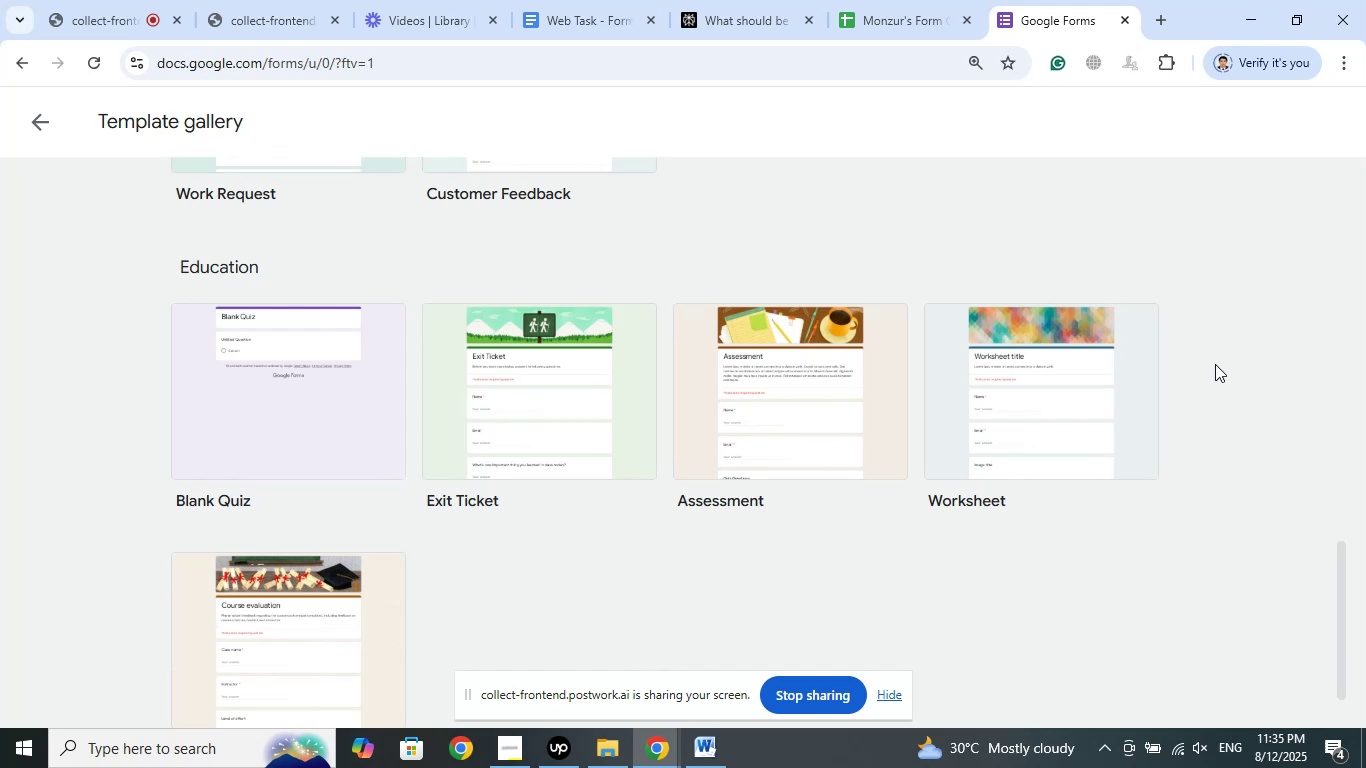 
left_click([327, 389])
 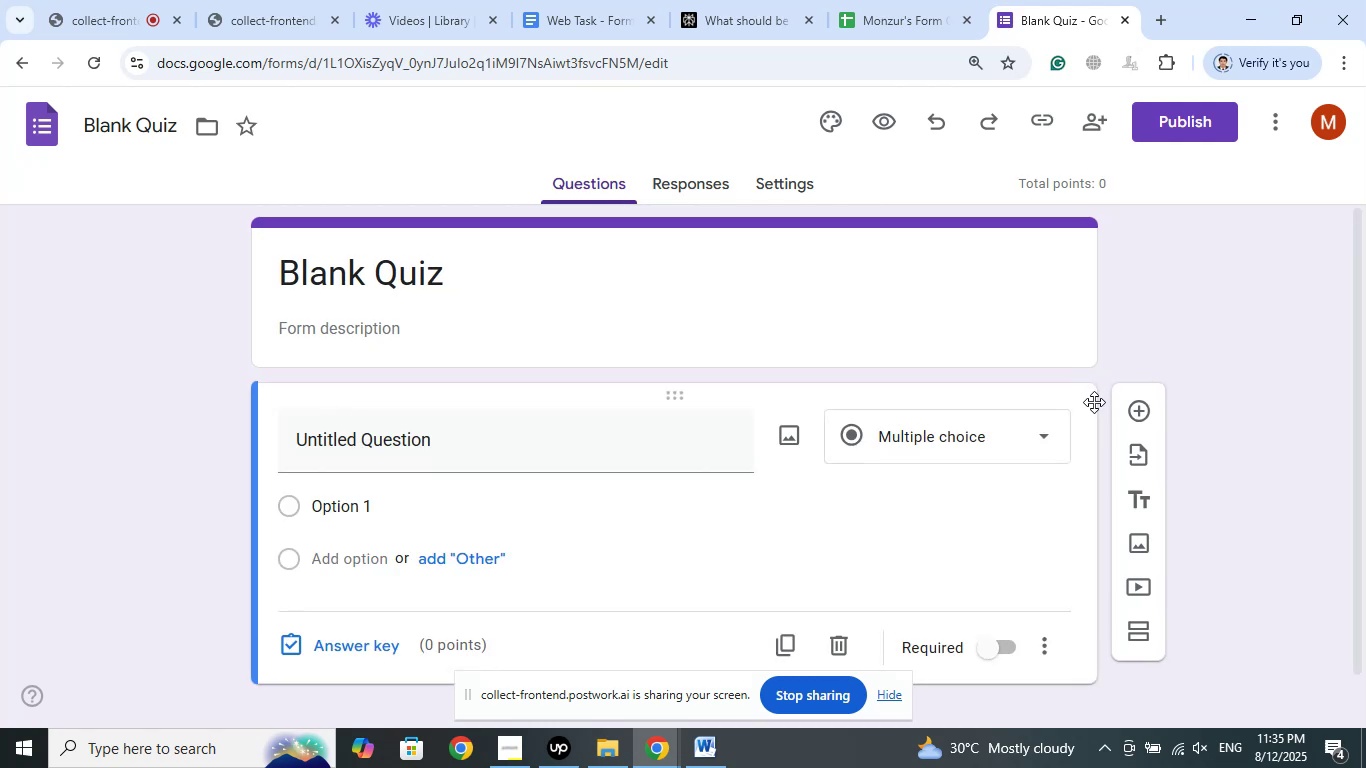 
wait(18.26)
 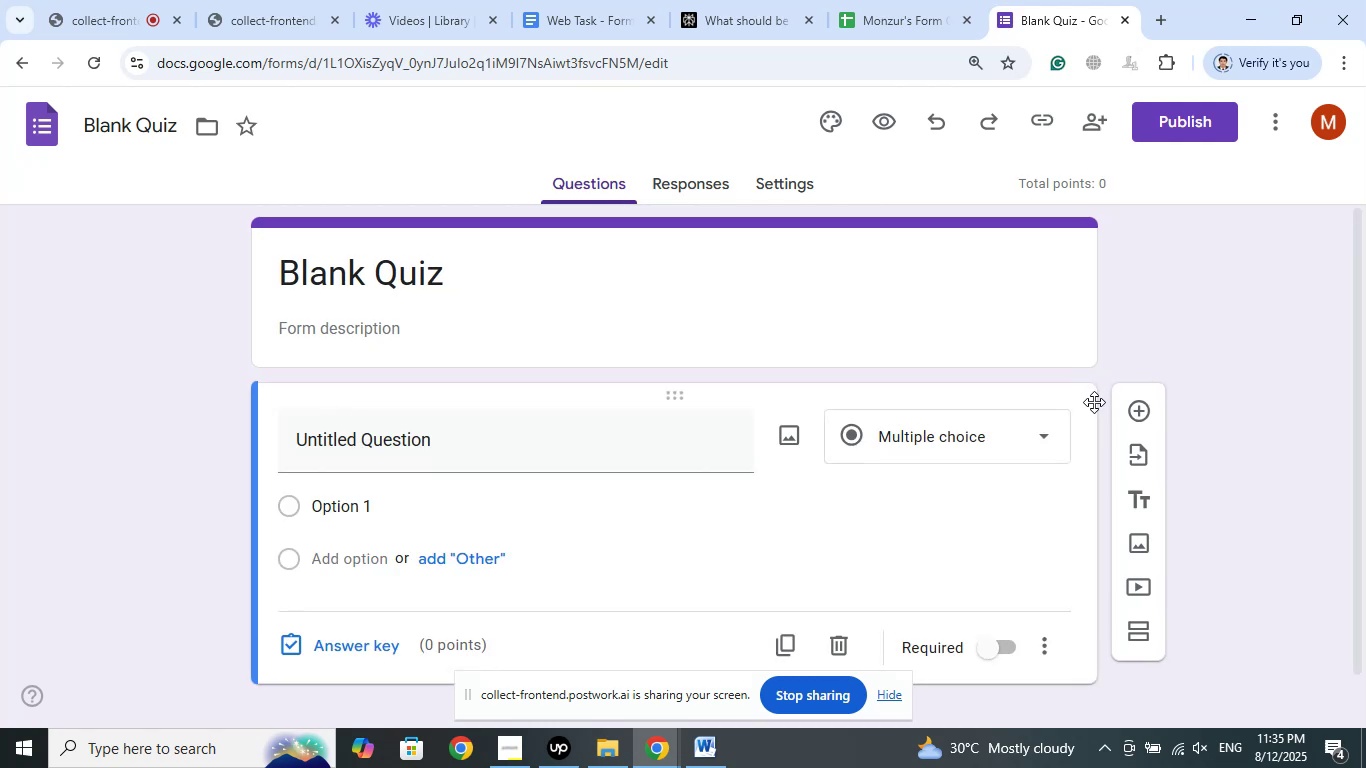 
scroll: coordinate [1208, 374], scroll_direction: down, amount: 3.0
 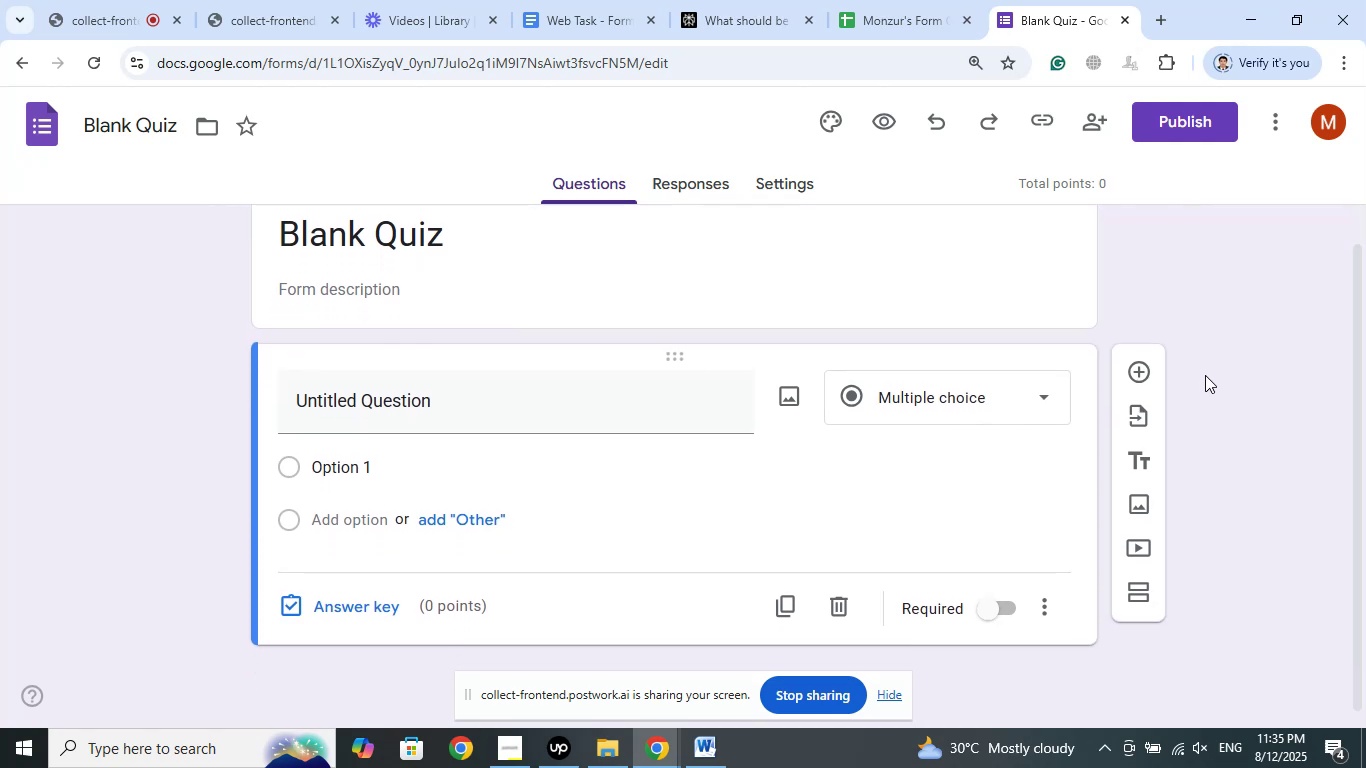 
scroll: coordinate [1205, 375], scroll_direction: up, amount: 2.0
 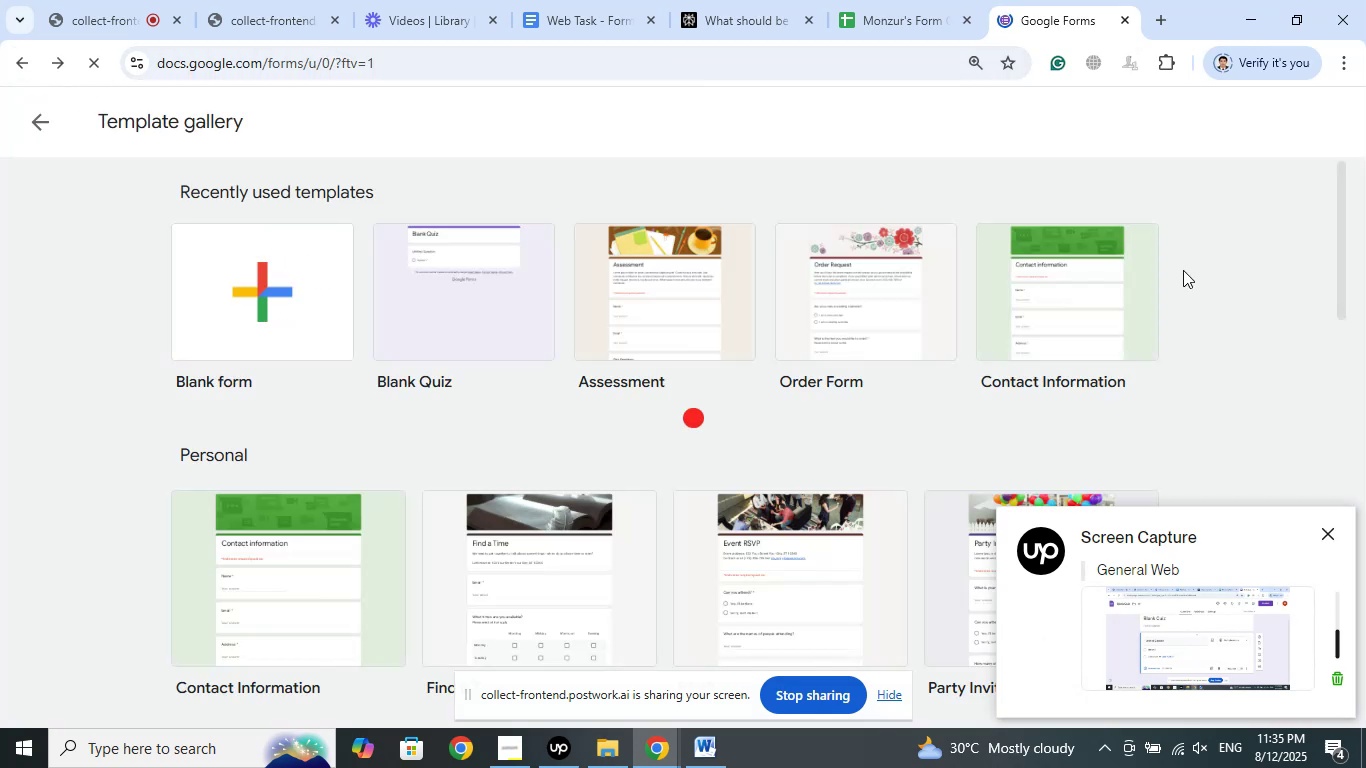 
wait(6.66)
 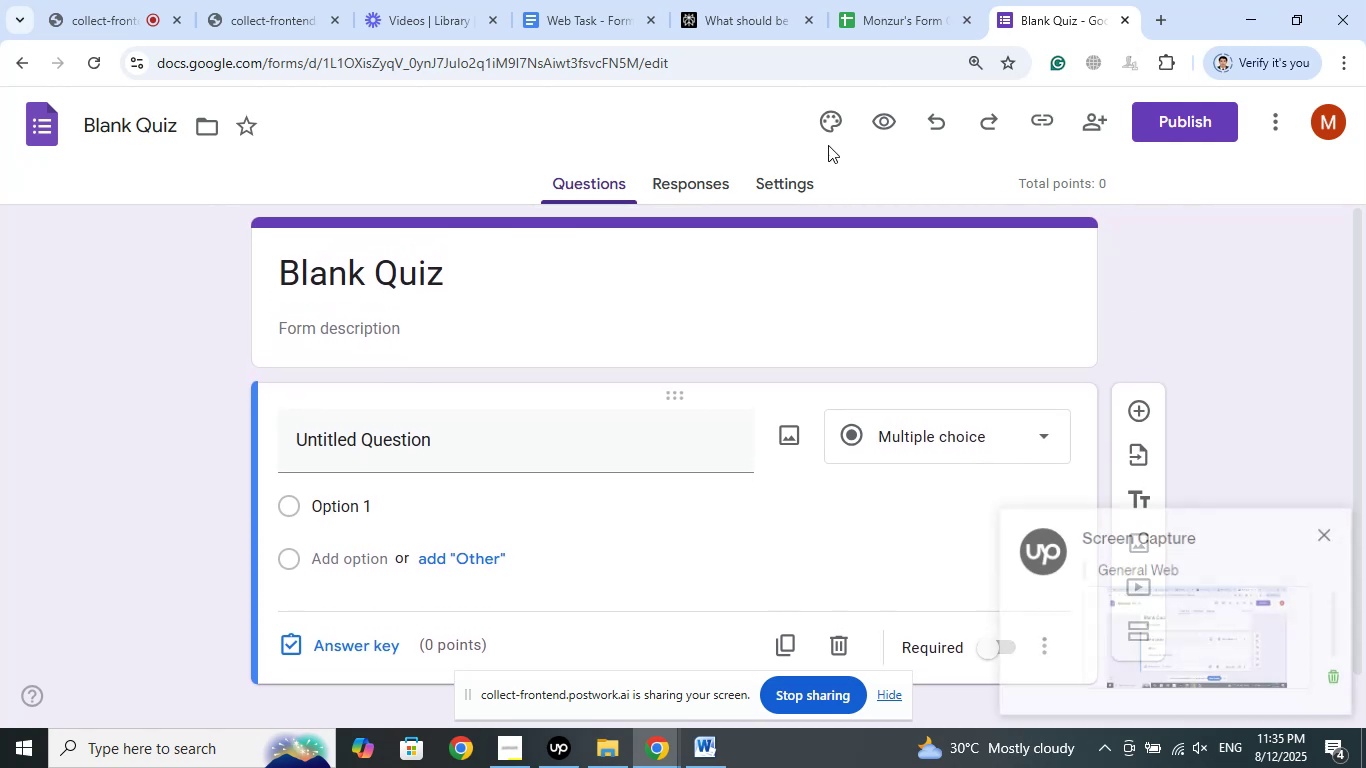 
scroll: coordinate [1181, 269], scroll_direction: down, amount: 2.0
 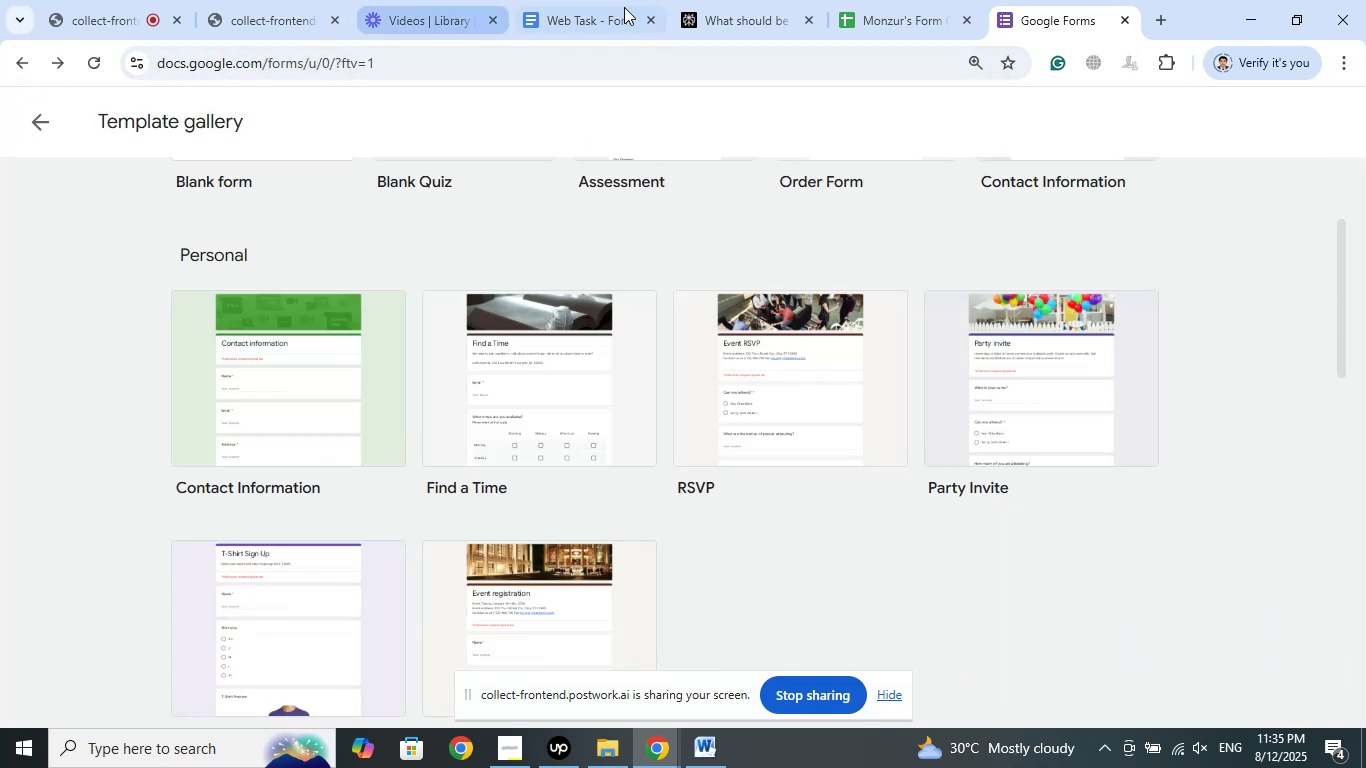 
left_click([761, 0])
 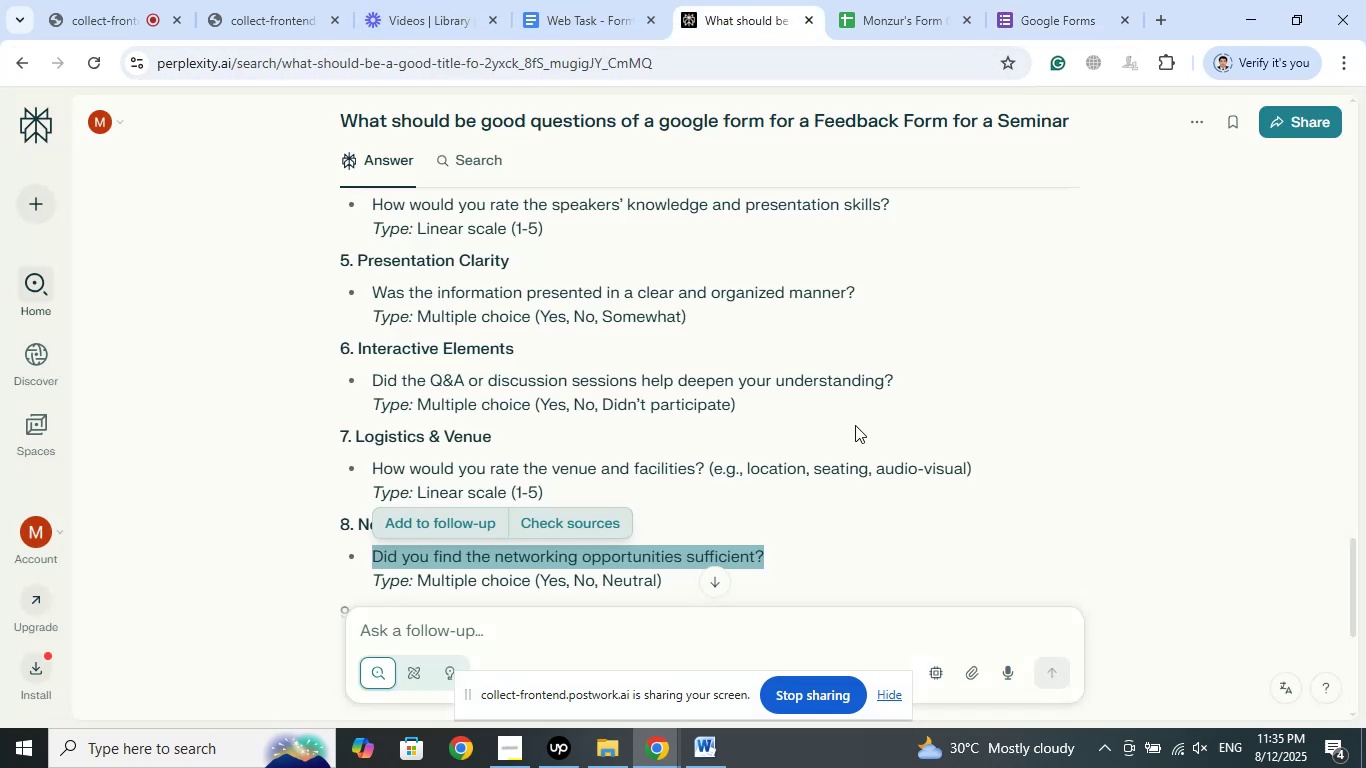 
scroll: coordinate [913, 405], scroll_direction: down, amount: 3.0
 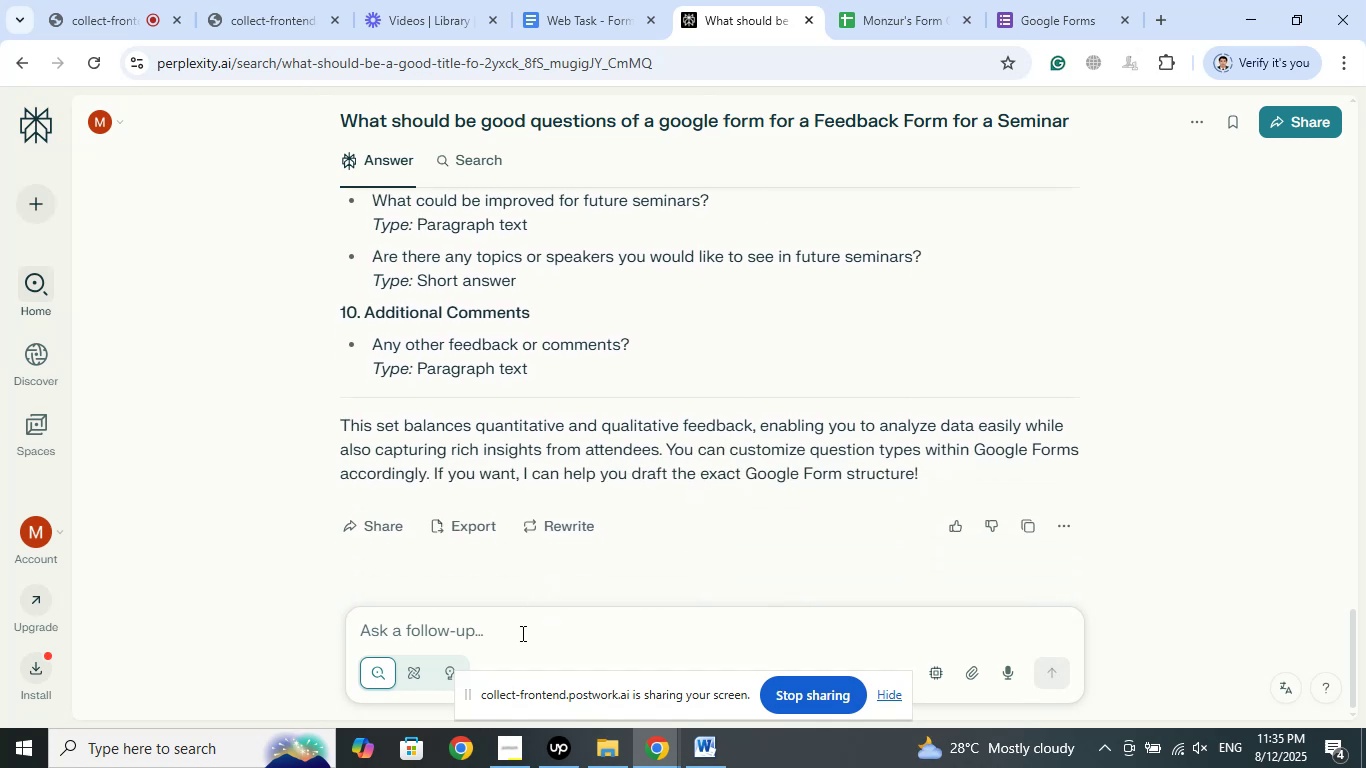 
left_click([521, 633])
 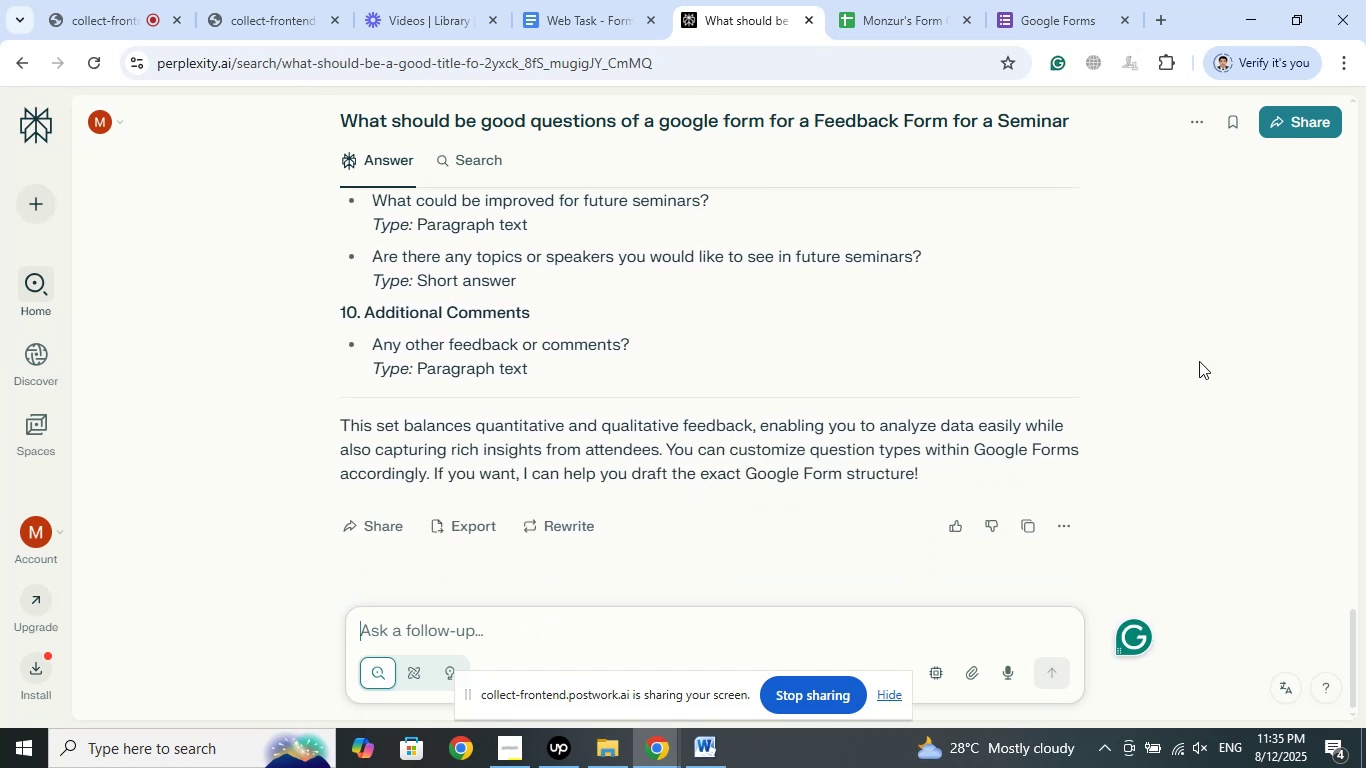 
wait(8.22)
 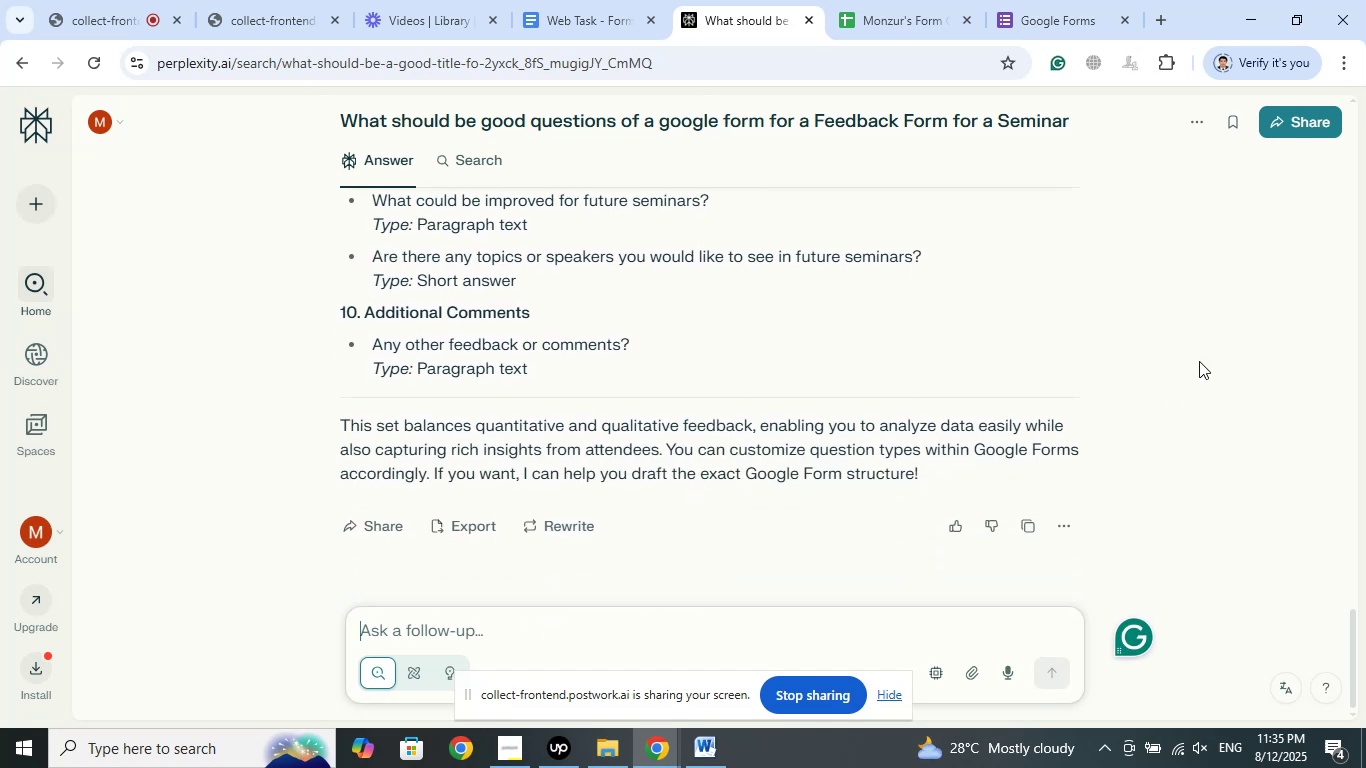 
type(What should beth)
key(Backspace)
key(Backspace)
type( the questions for google forms )
key(Backspace)
key(Backspace)
type( quizes)
 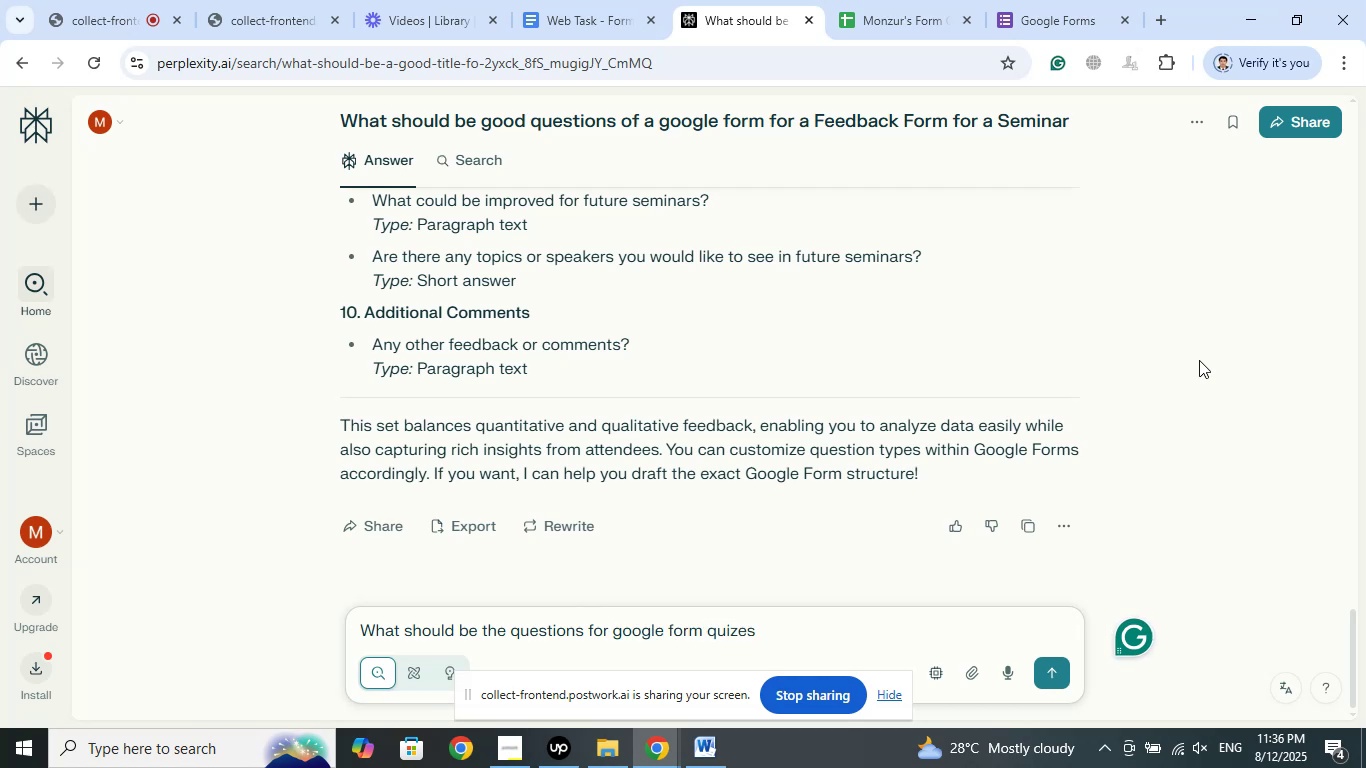 
key(Enter)
 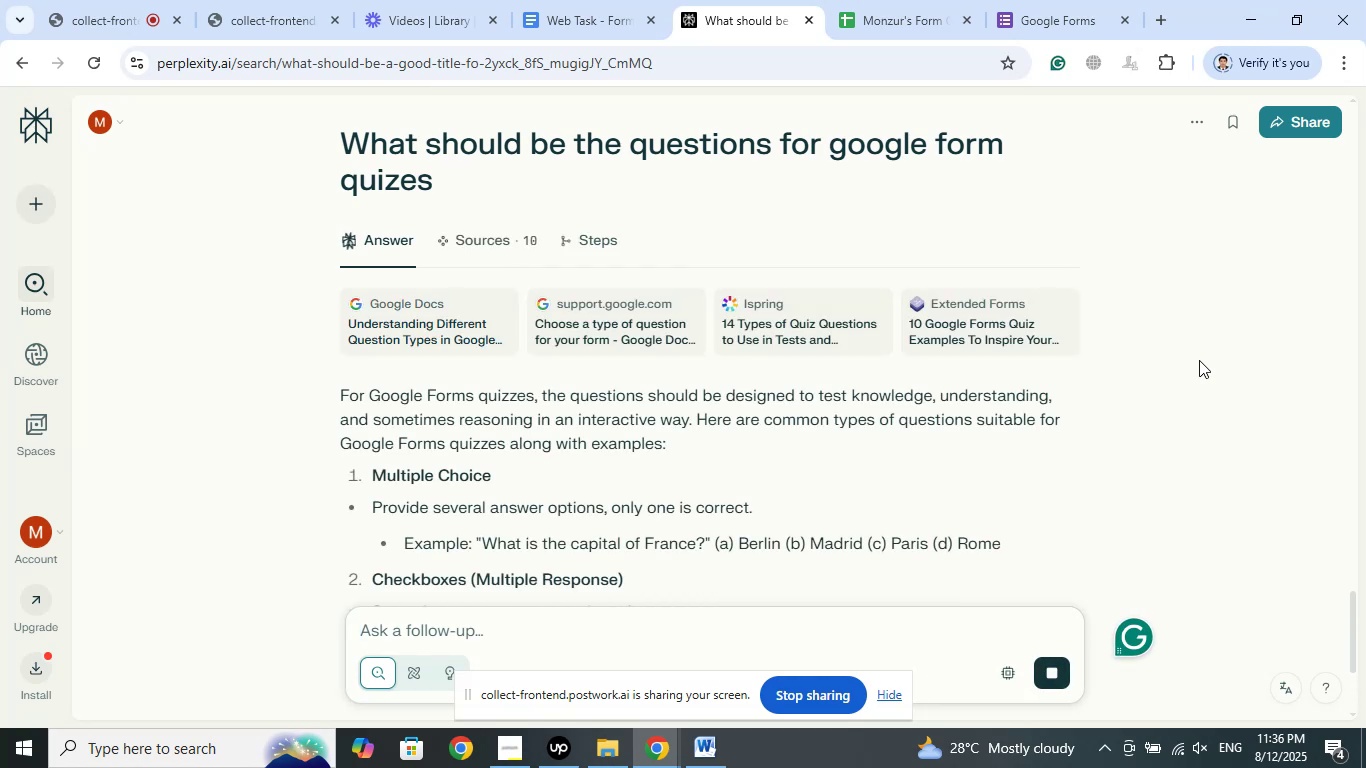 
wait(6.1)
 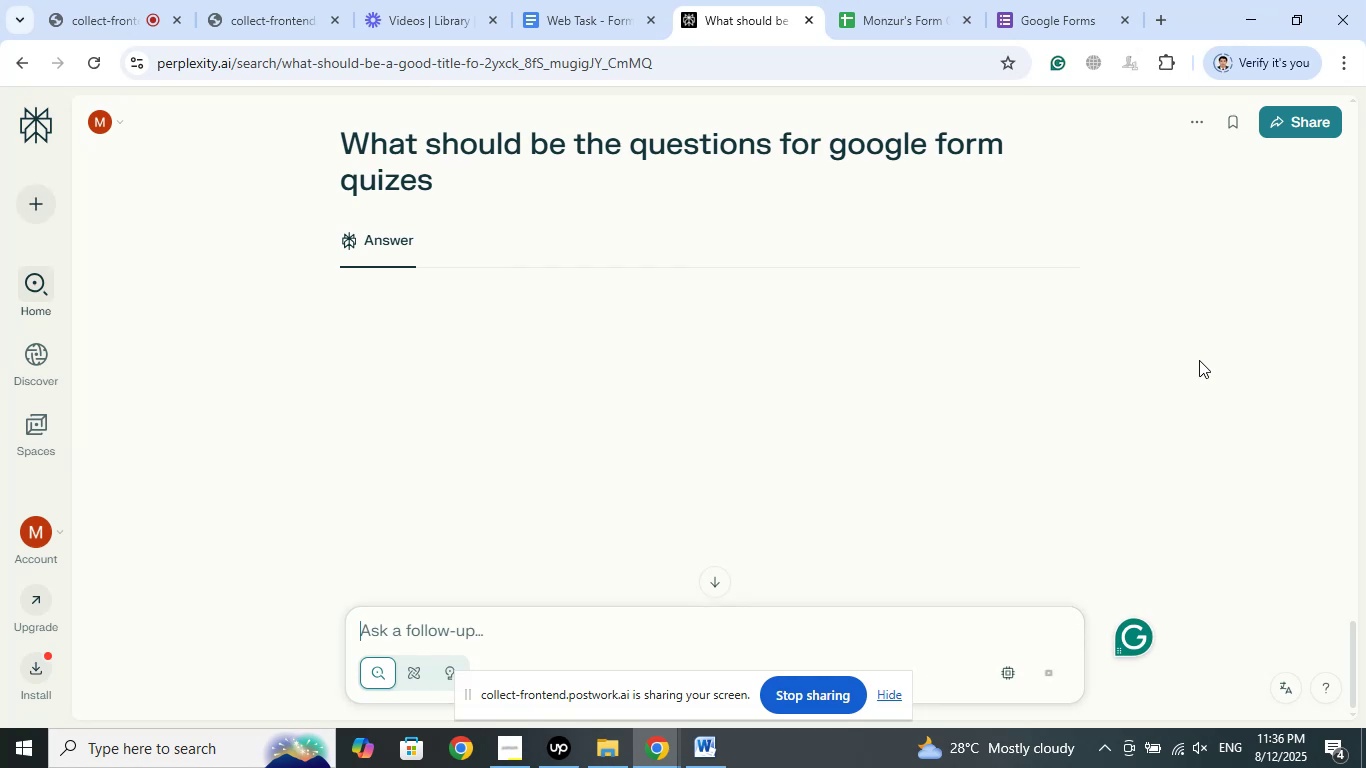 
scroll: coordinate [606, 423], scroll_direction: down, amount: 1.0
 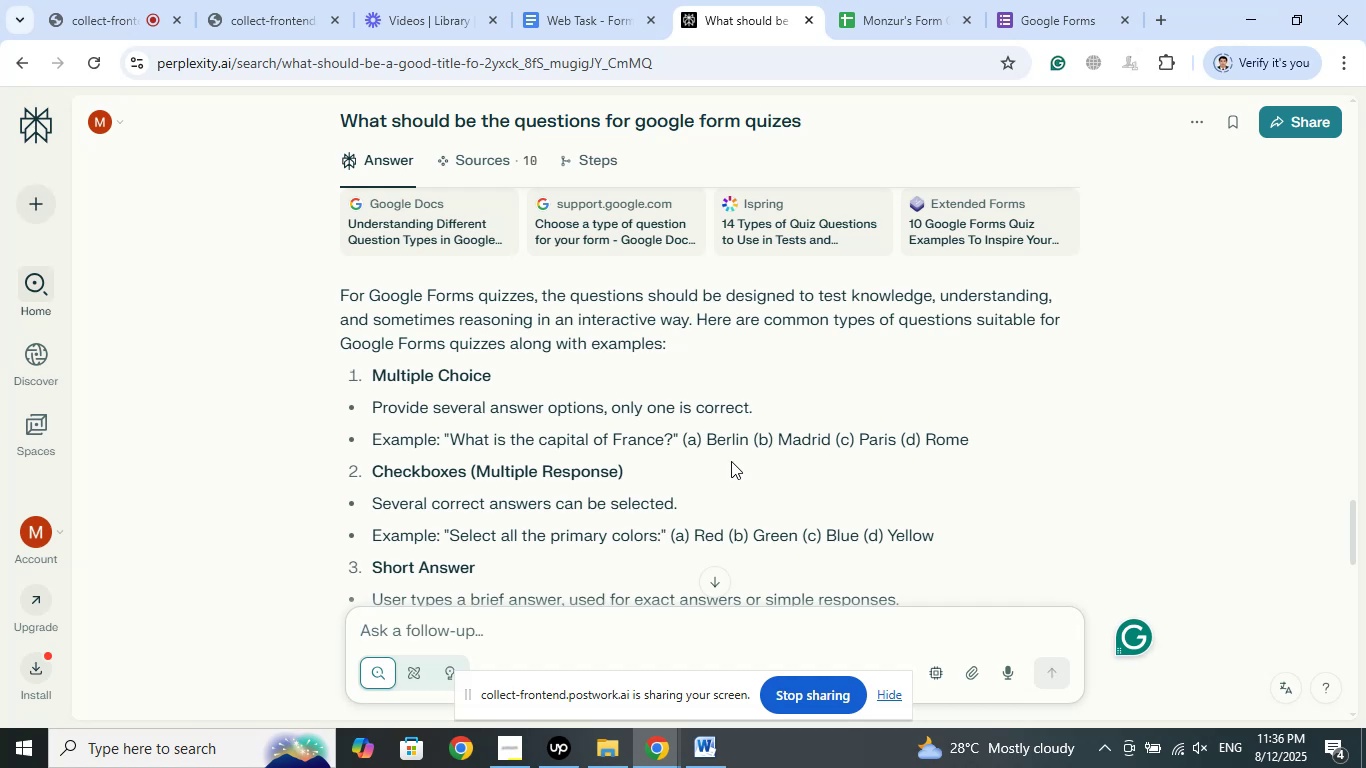 
wait(7.75)
 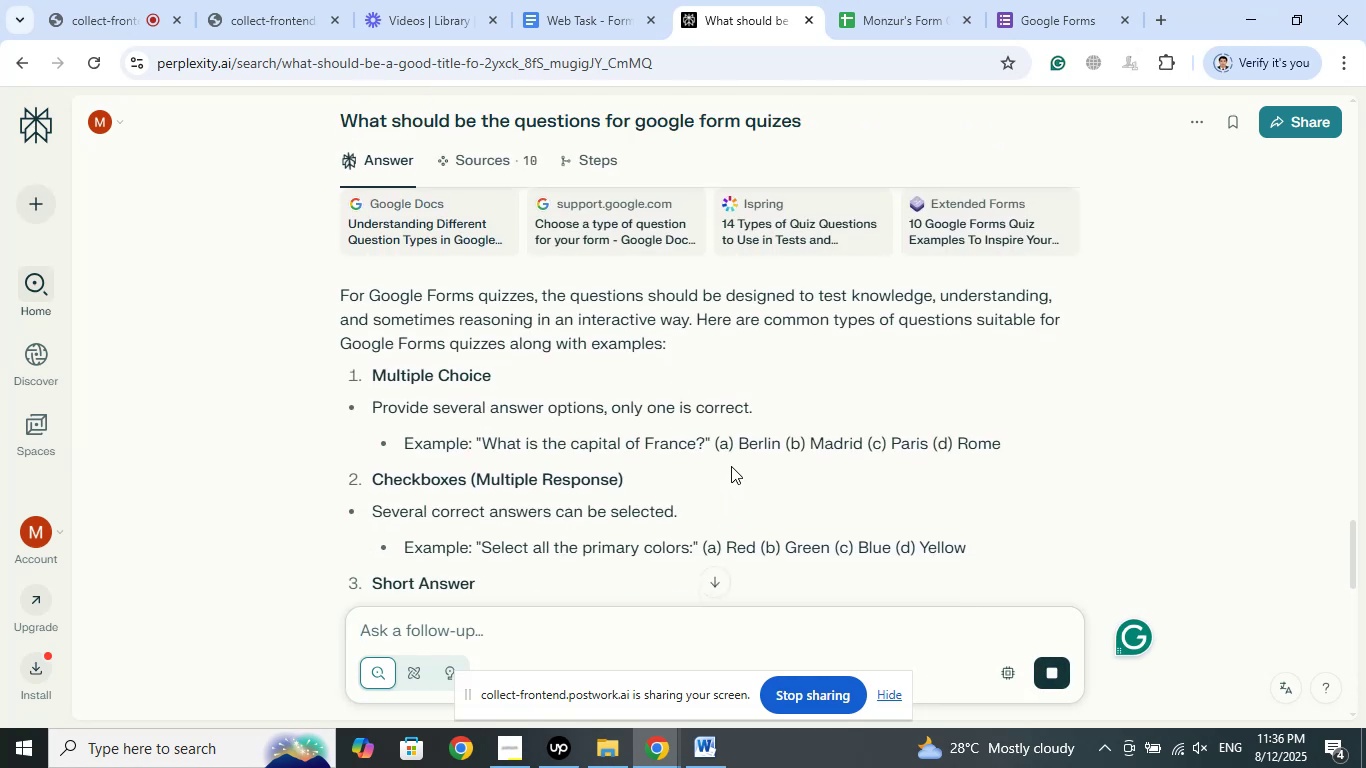 
scroll: coordinate [731, 461], scroll_direction: down, amount: 1.0
 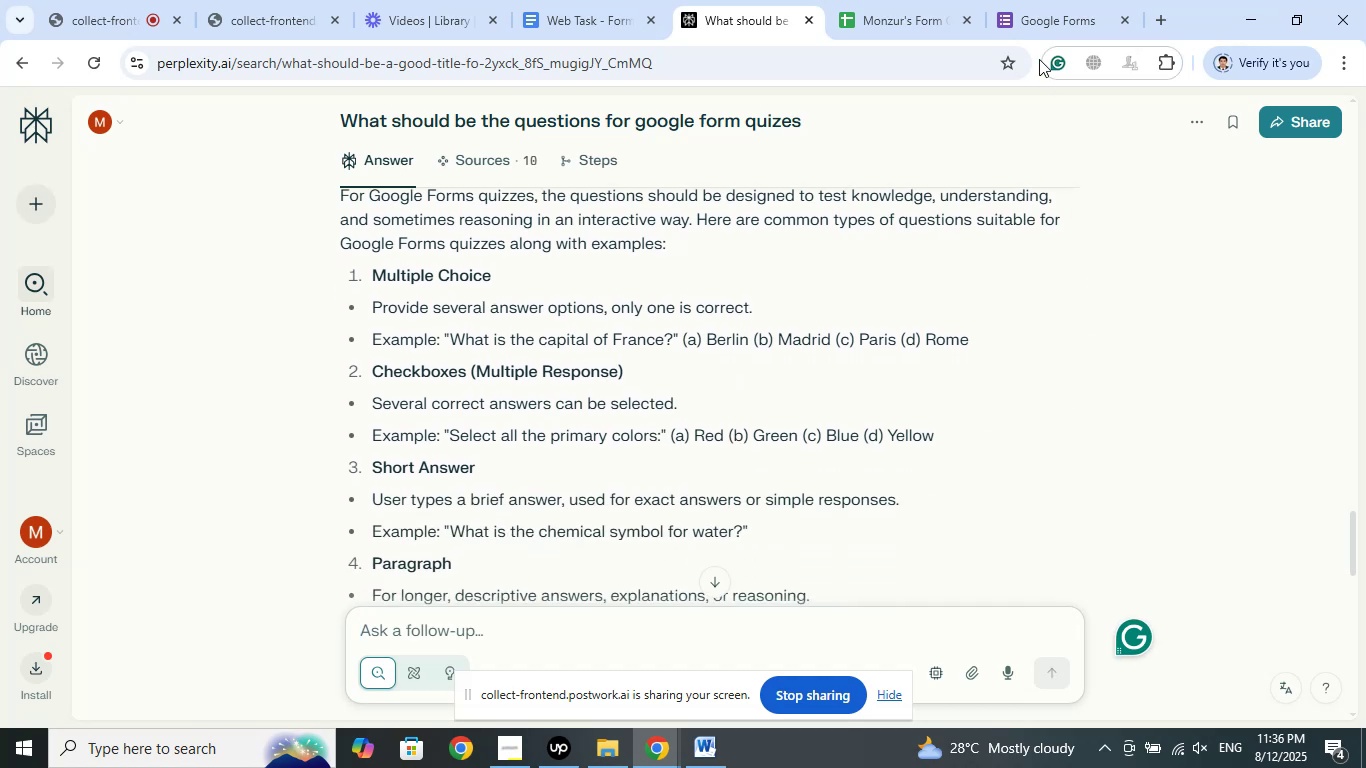 
left_click([1041, 2])
 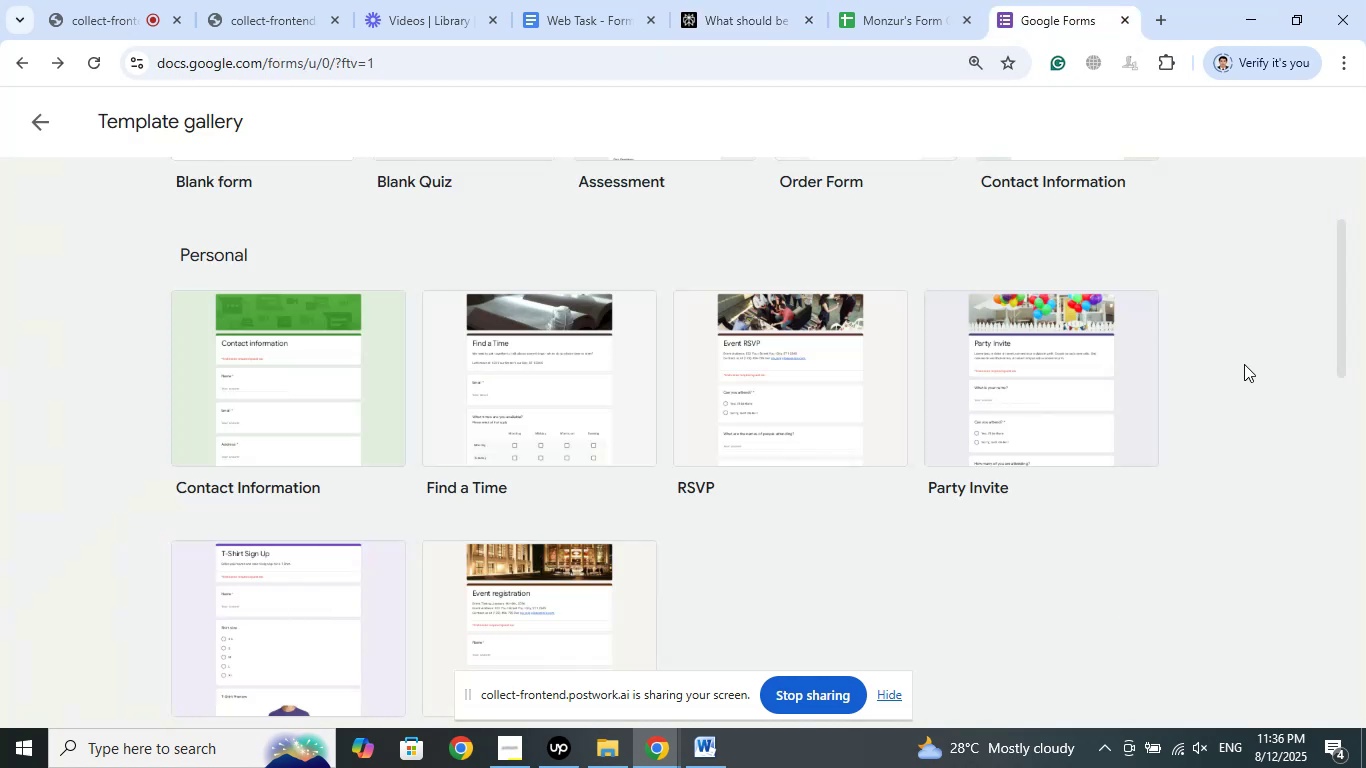 
scroll: coordinate [1244, 364], scroll_direction: up, amount: 2.0
 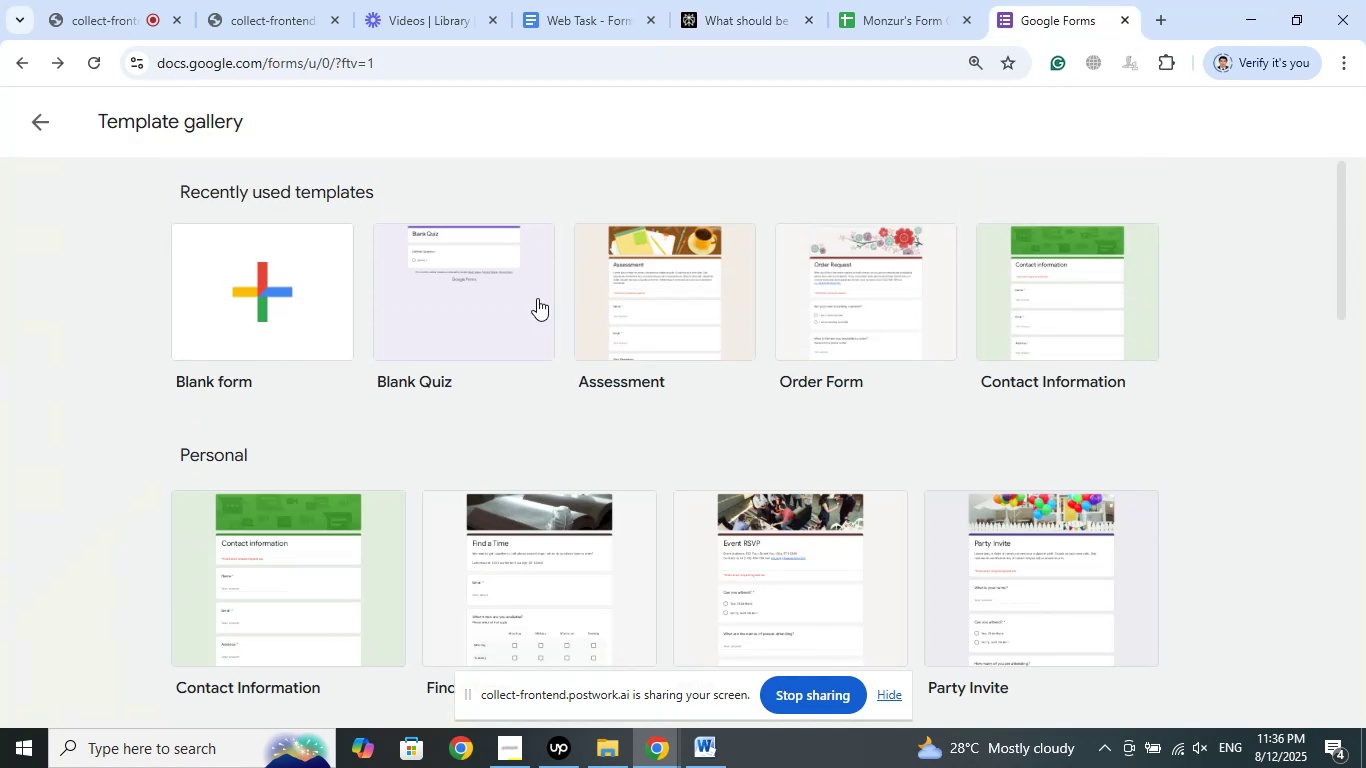 
left_click([468, 280])
 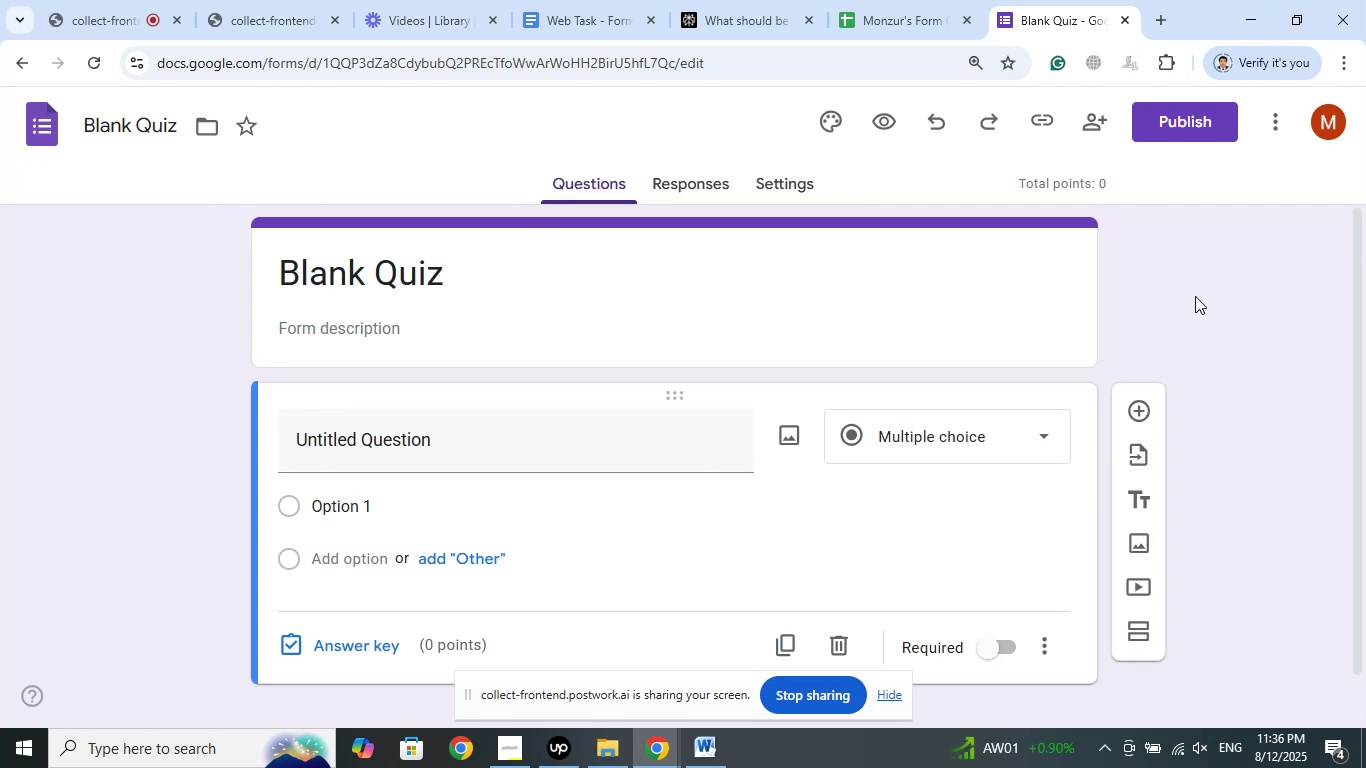 
wait(21.29)
 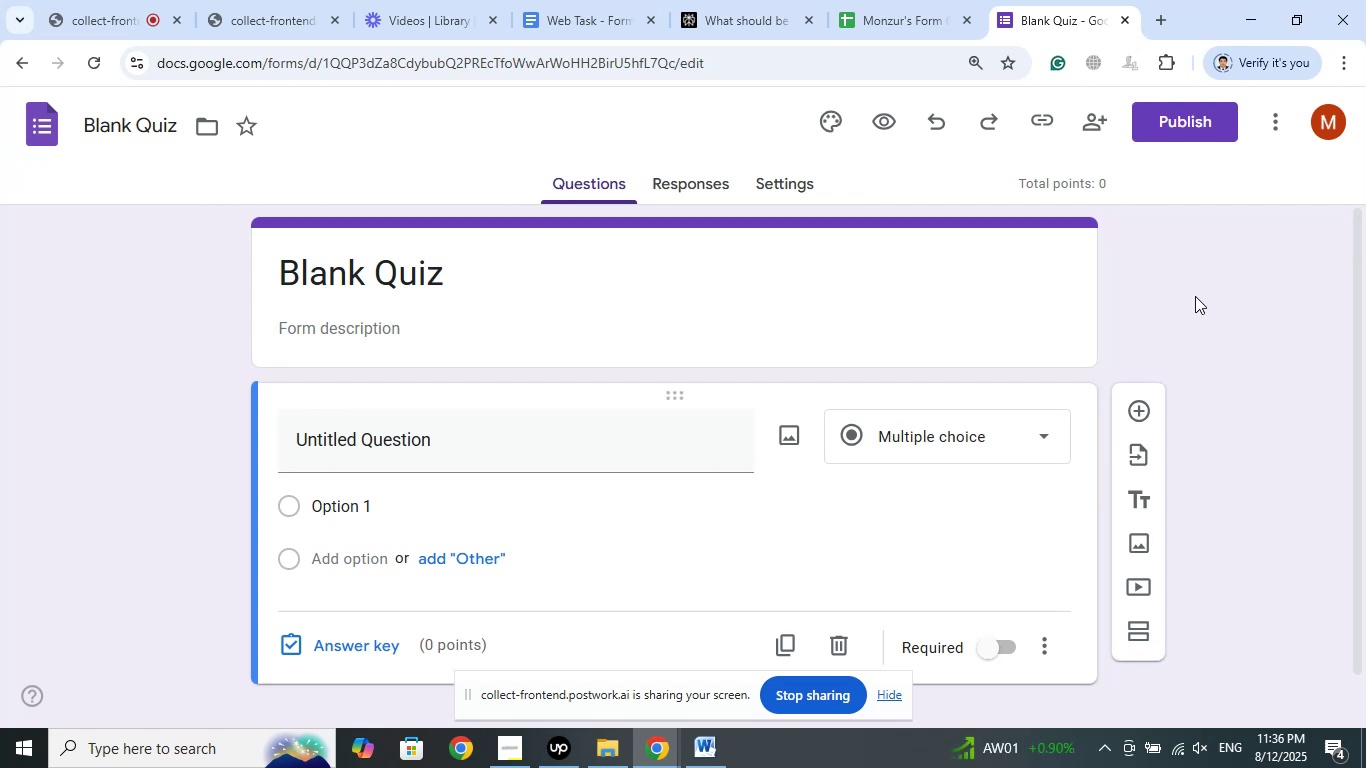 
left_click([23, 64])
 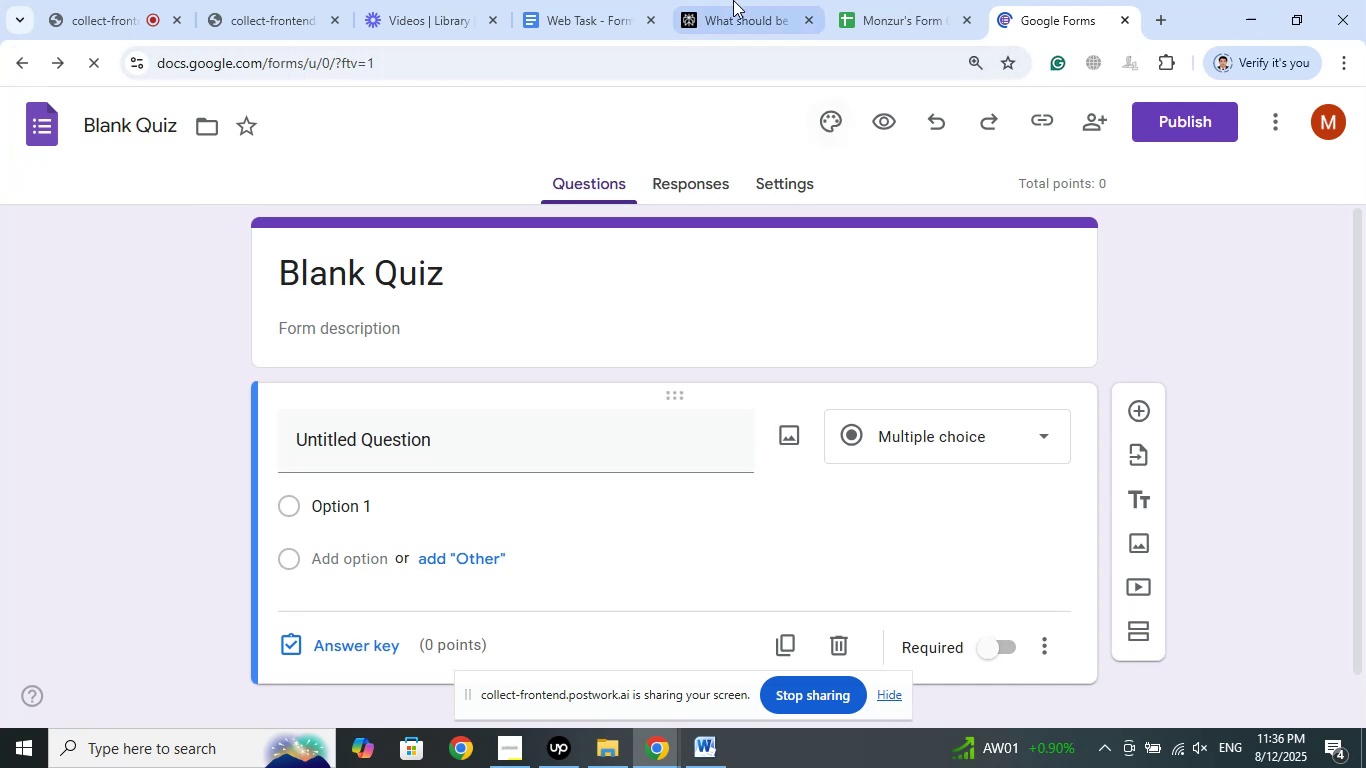 
left_click([733, 0])
 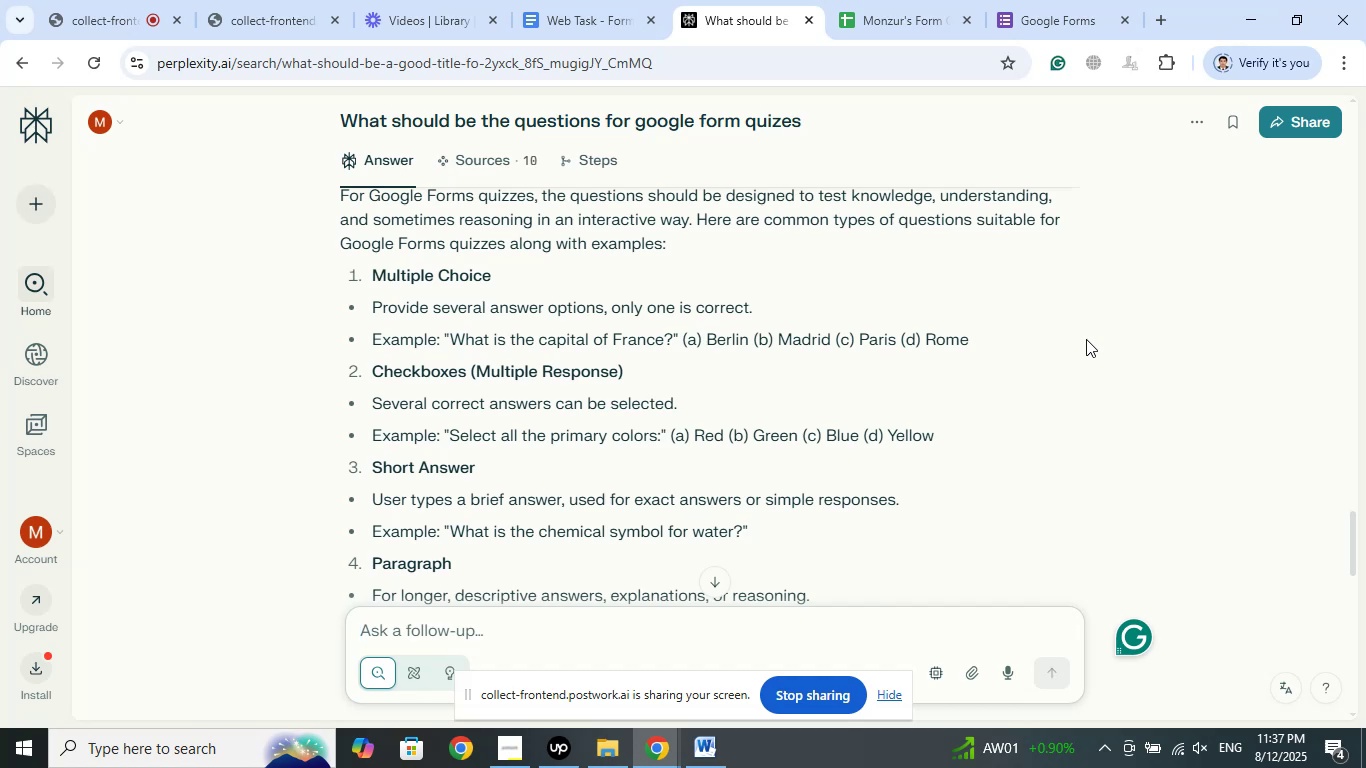 
wait(30.85)
 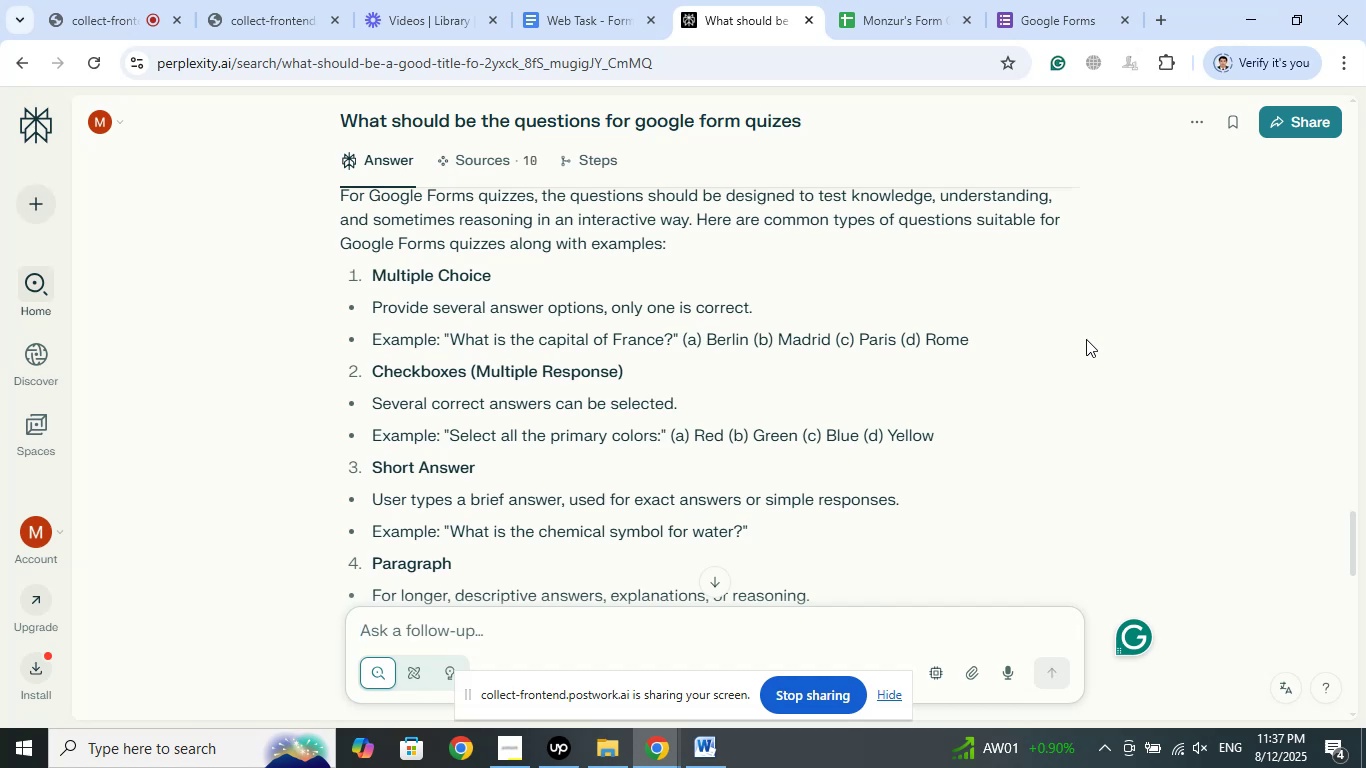 
scroll: coordinate [1067, 365], scroll_direction: down, amount: 2.0
 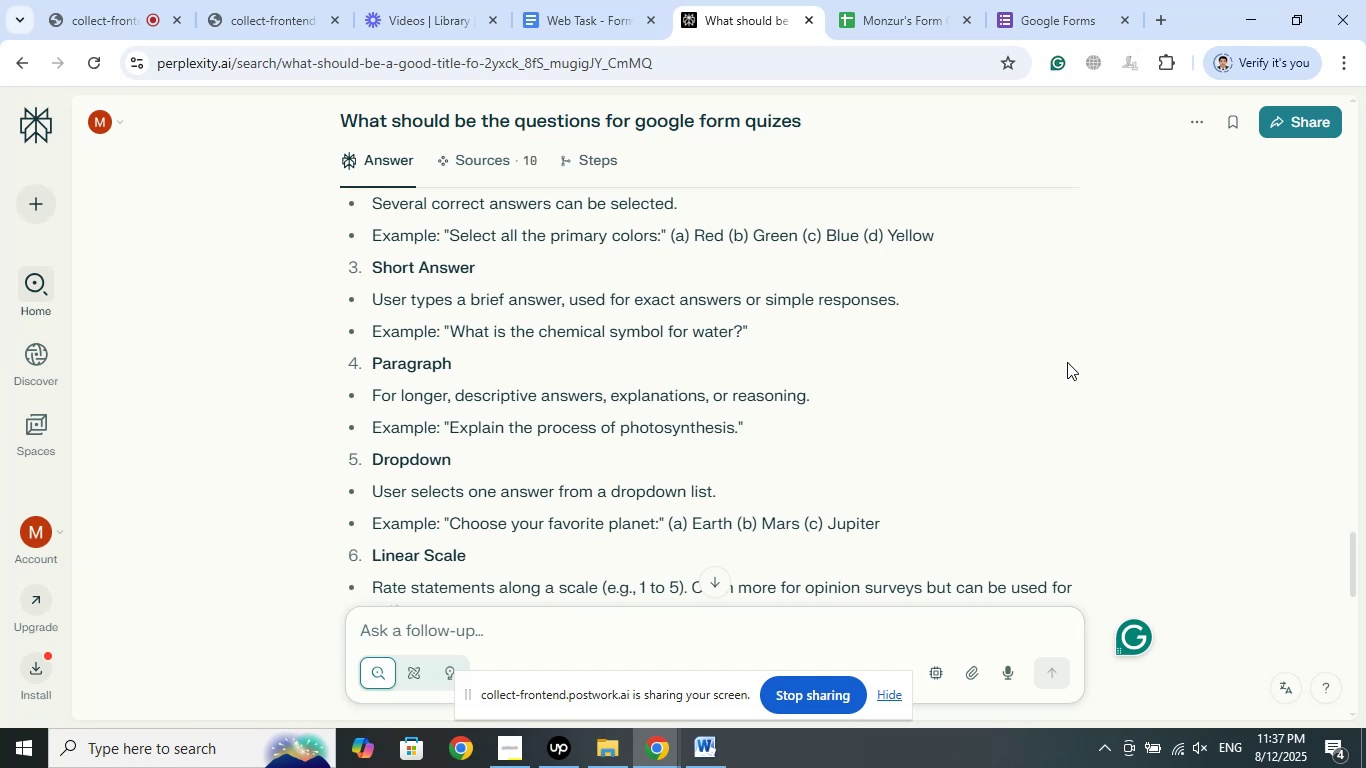 
wait(27.58)
 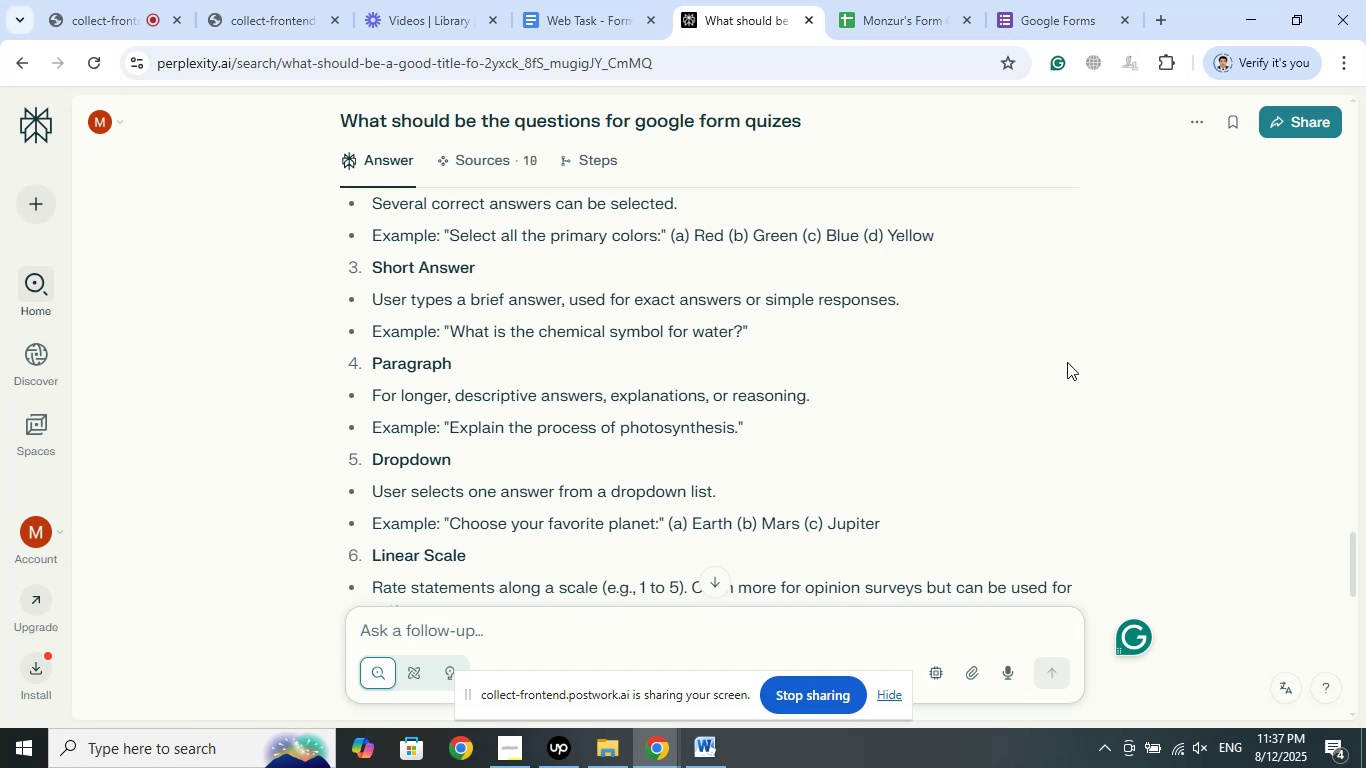 
scroll: coordinate [1259, 336], scroll_direction: down, amount: 5.0
 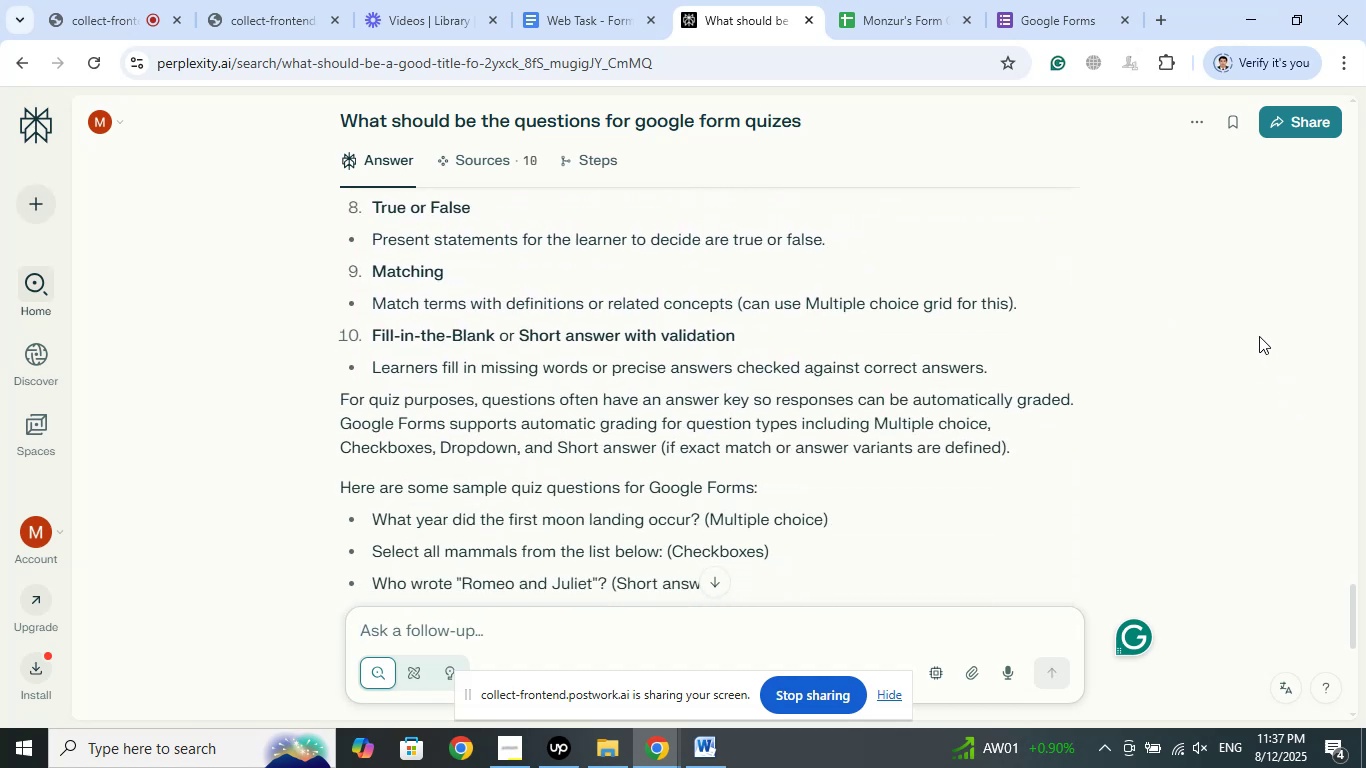 
scroll: coordinate [1259, 336], scroll_direction: up, amount: 1.0
 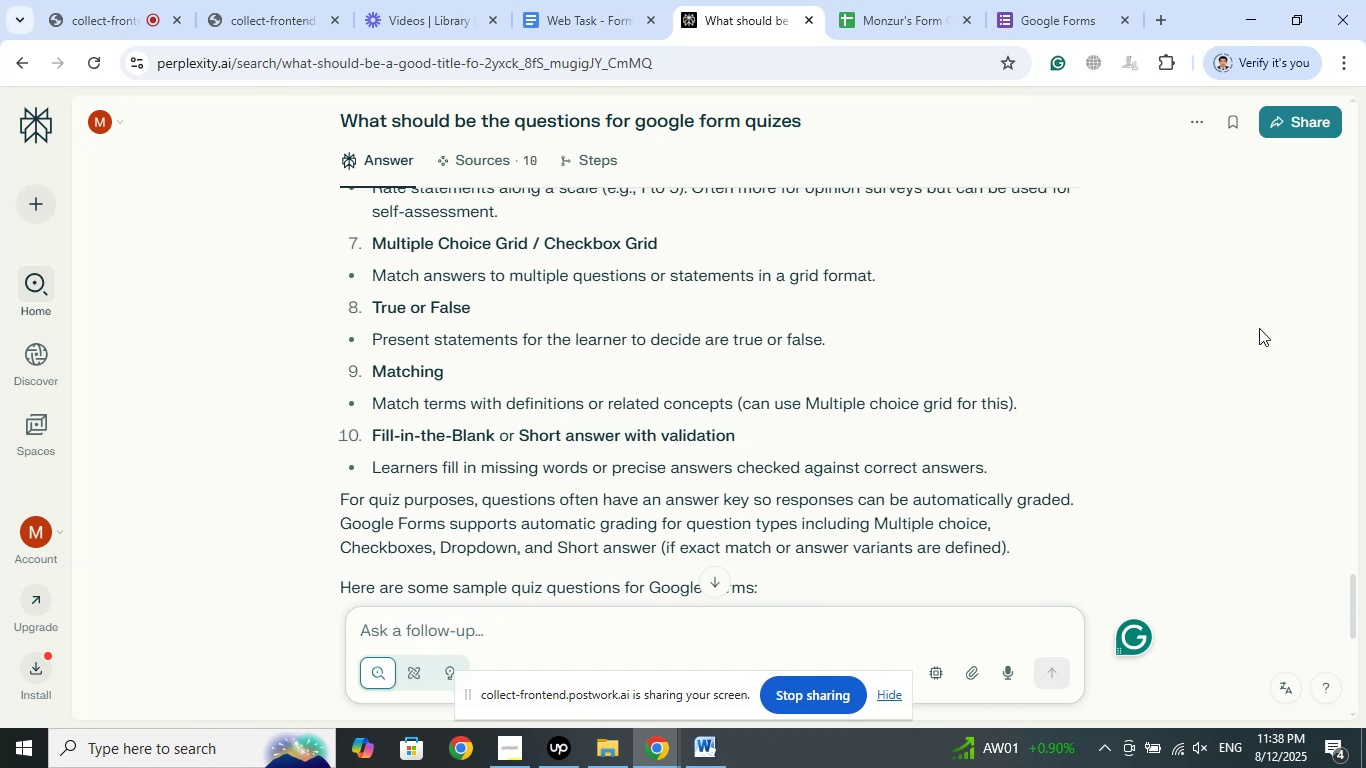 
wait(24.17)
 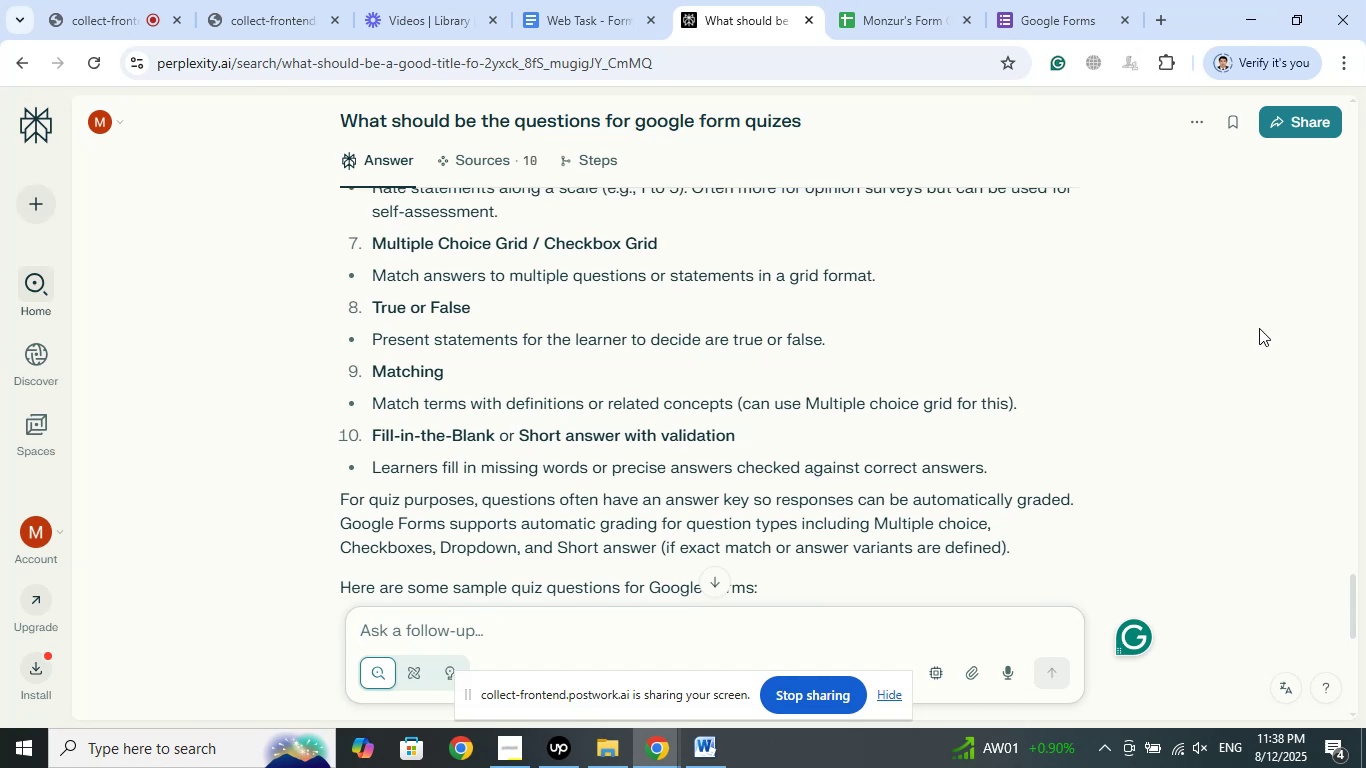 
scroll: coordinate [1100, 277], scroll_direction: down, amount: 3.0
 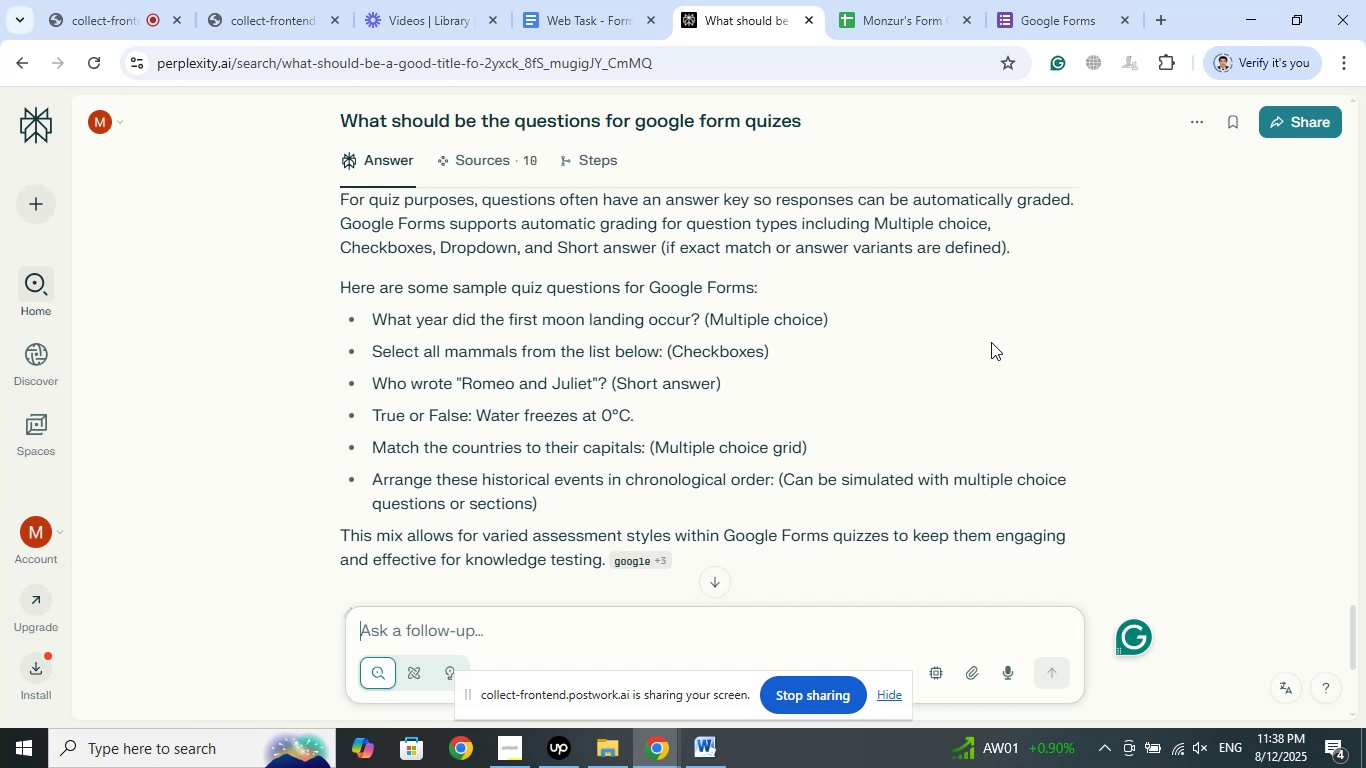 
wait(25.52)
 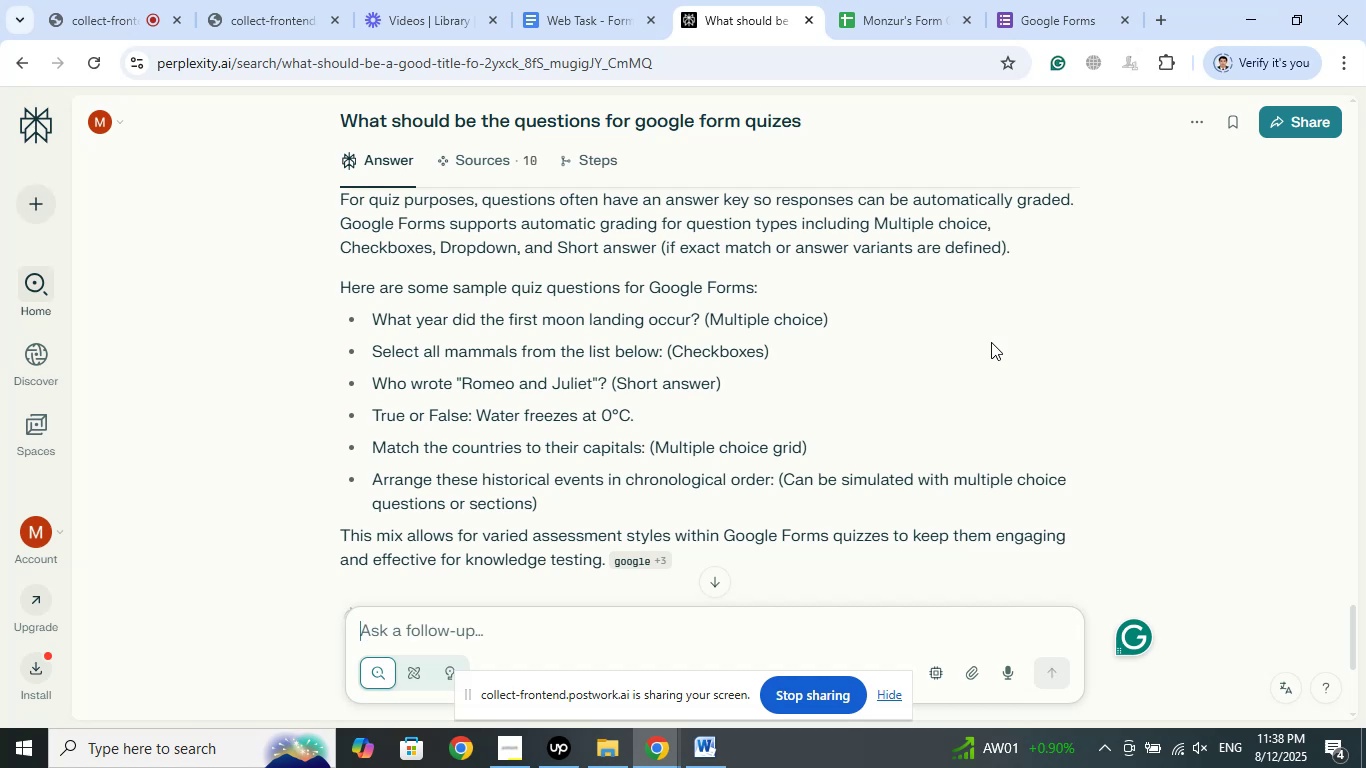 
left_click([1049, 0])
 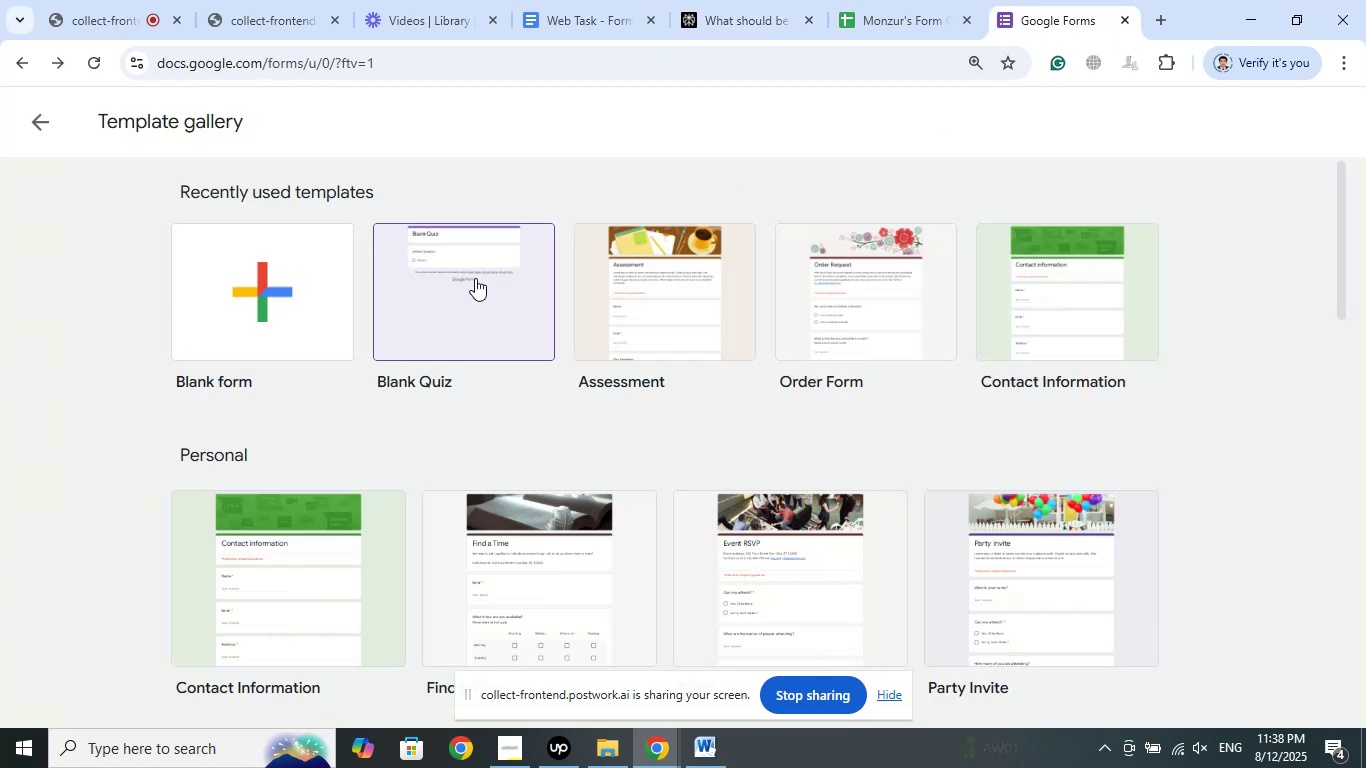 
left_click([475, 278])
 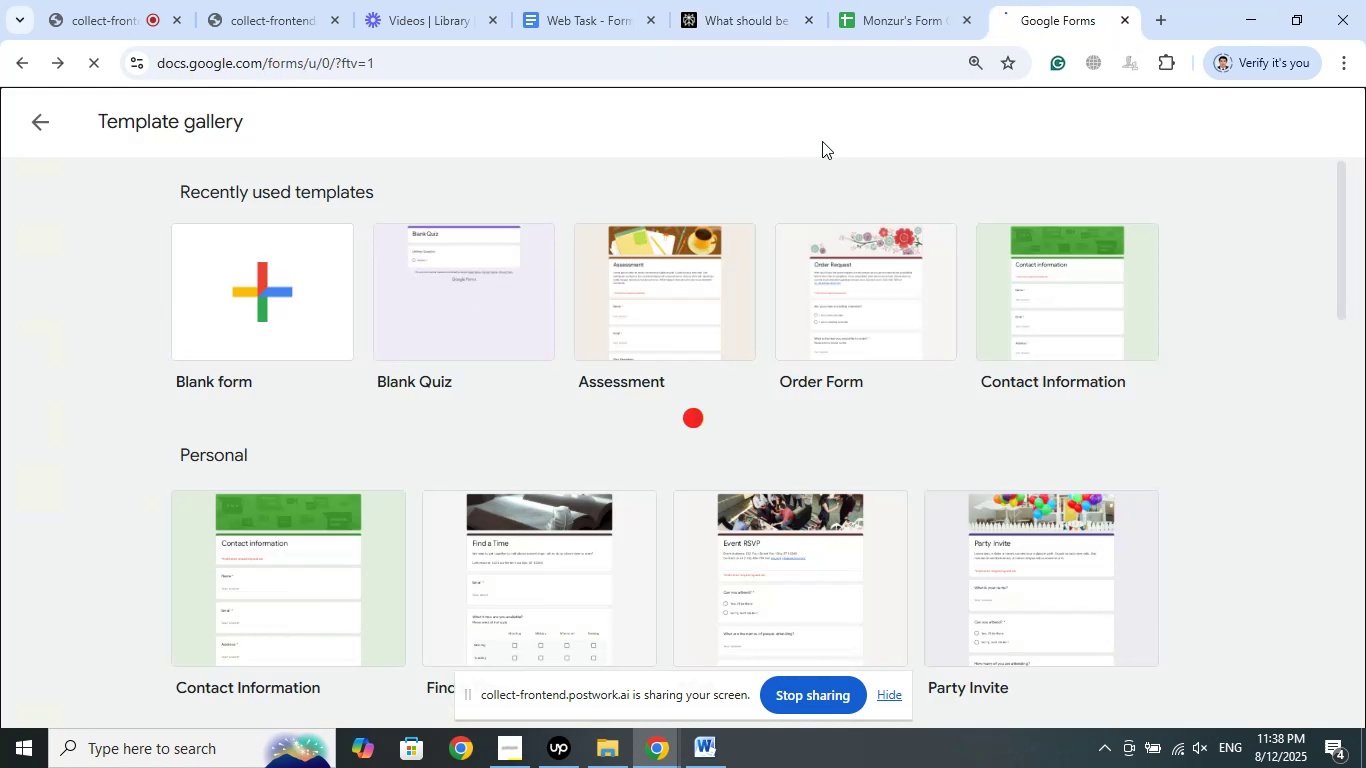 
left_click([587, 0])
 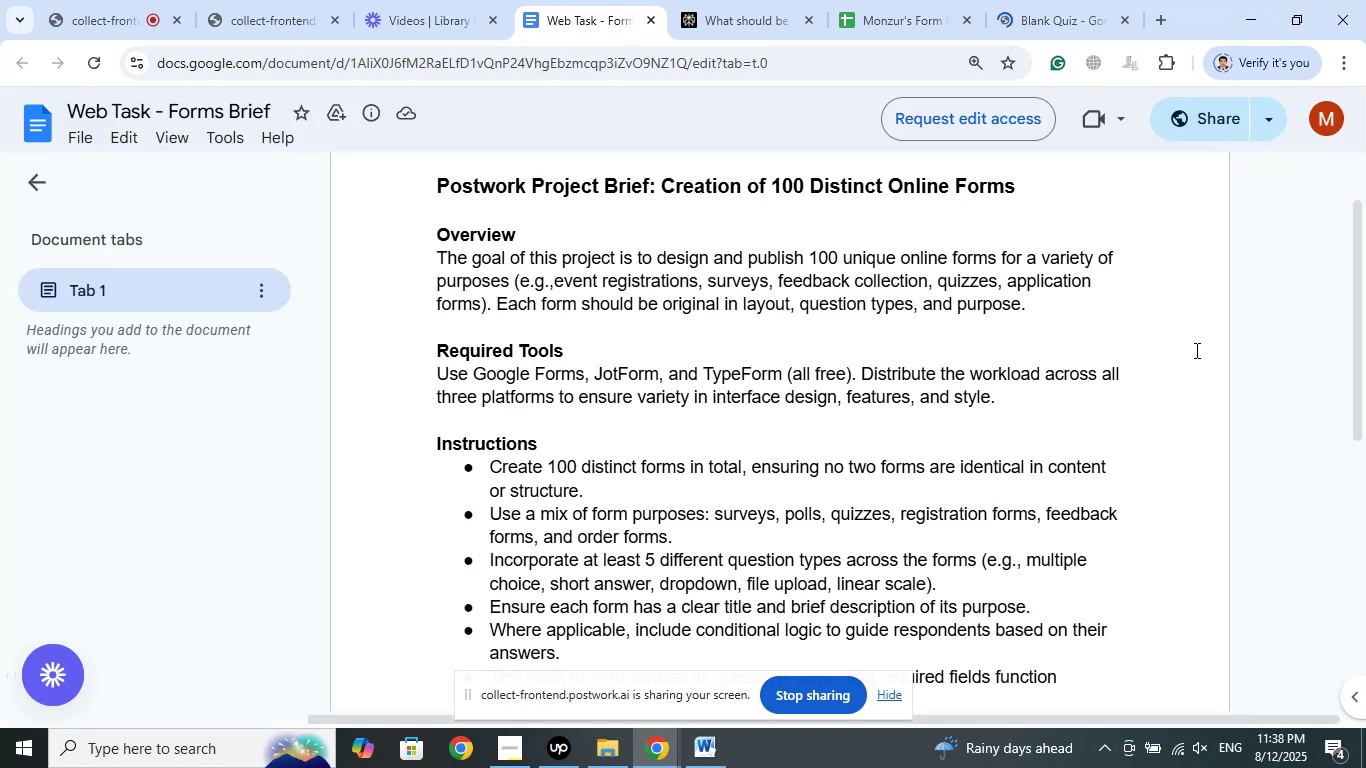 
left_click([1078, 0])
 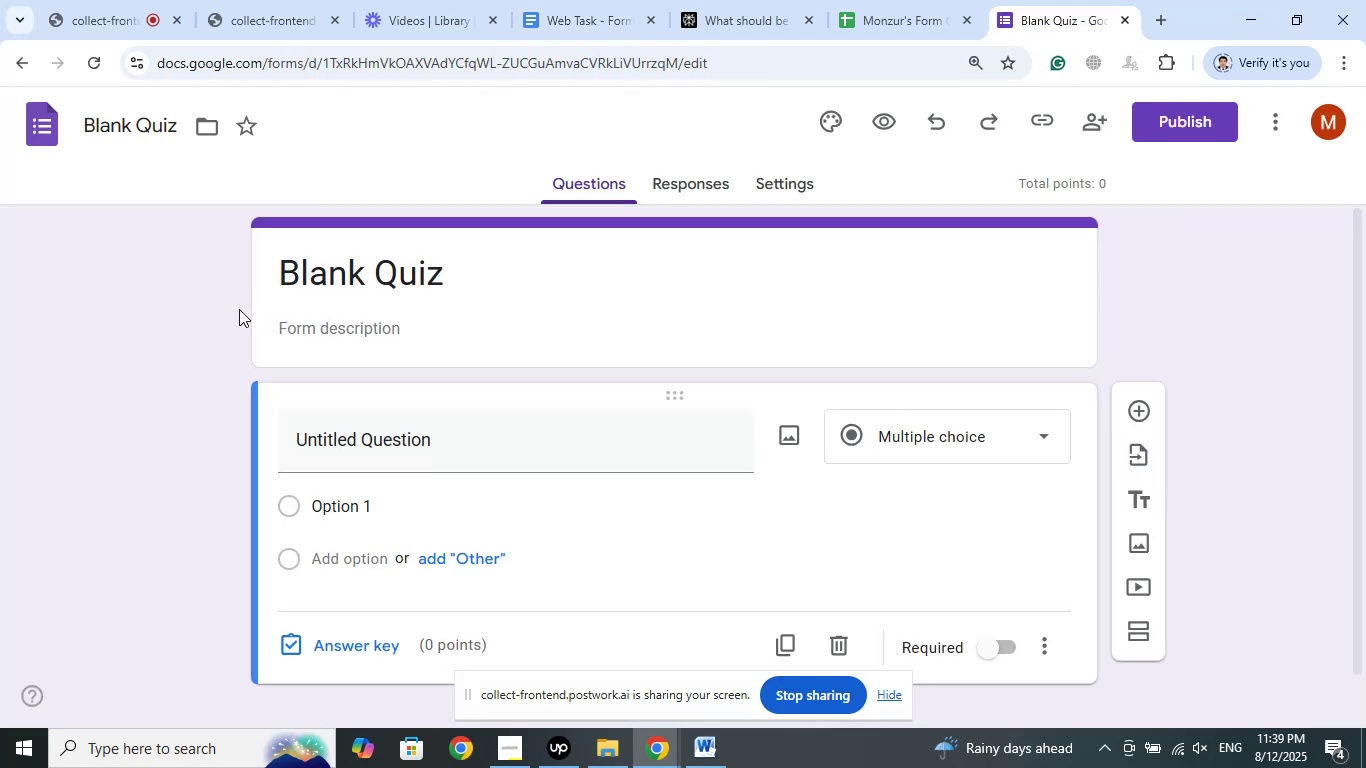 
wait(9.95)
 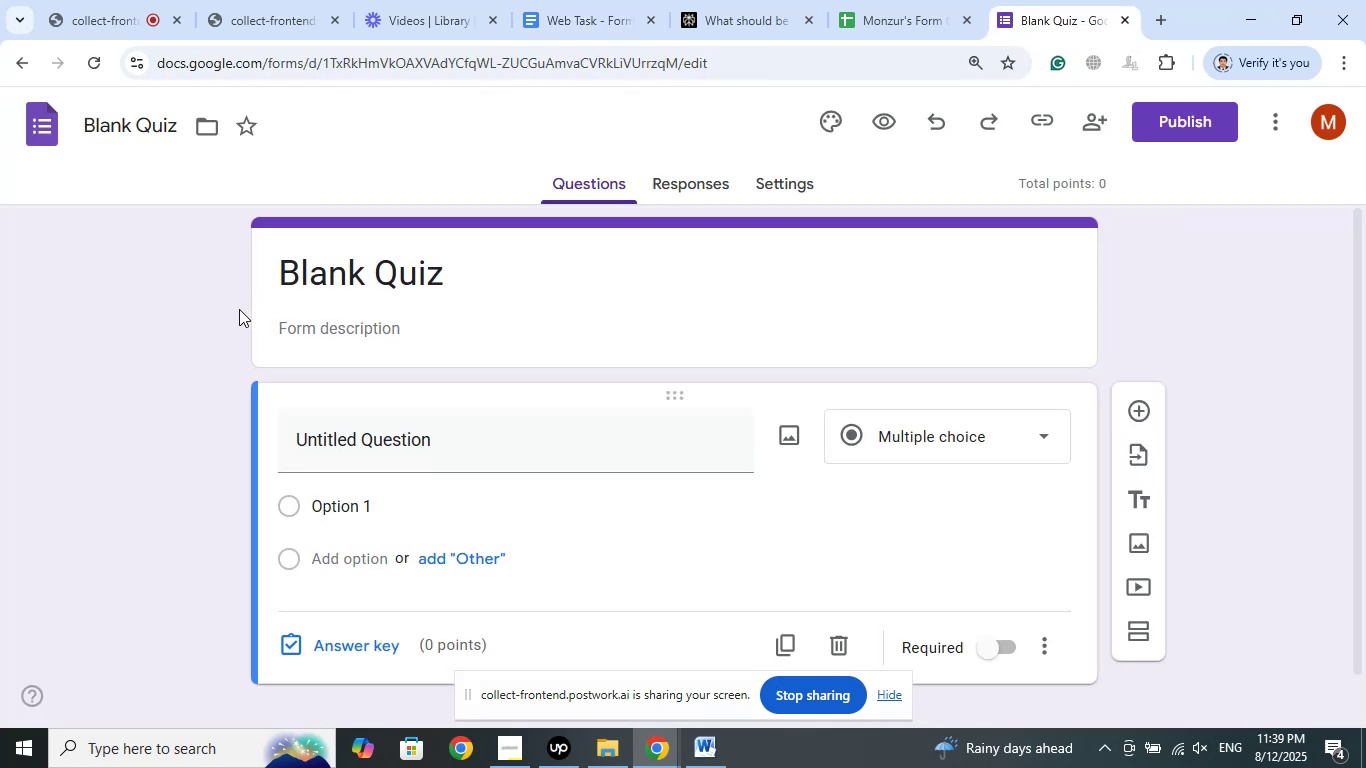 
scroll: coordinate [185, 318], scroll_direction: down, amount: 2.0
 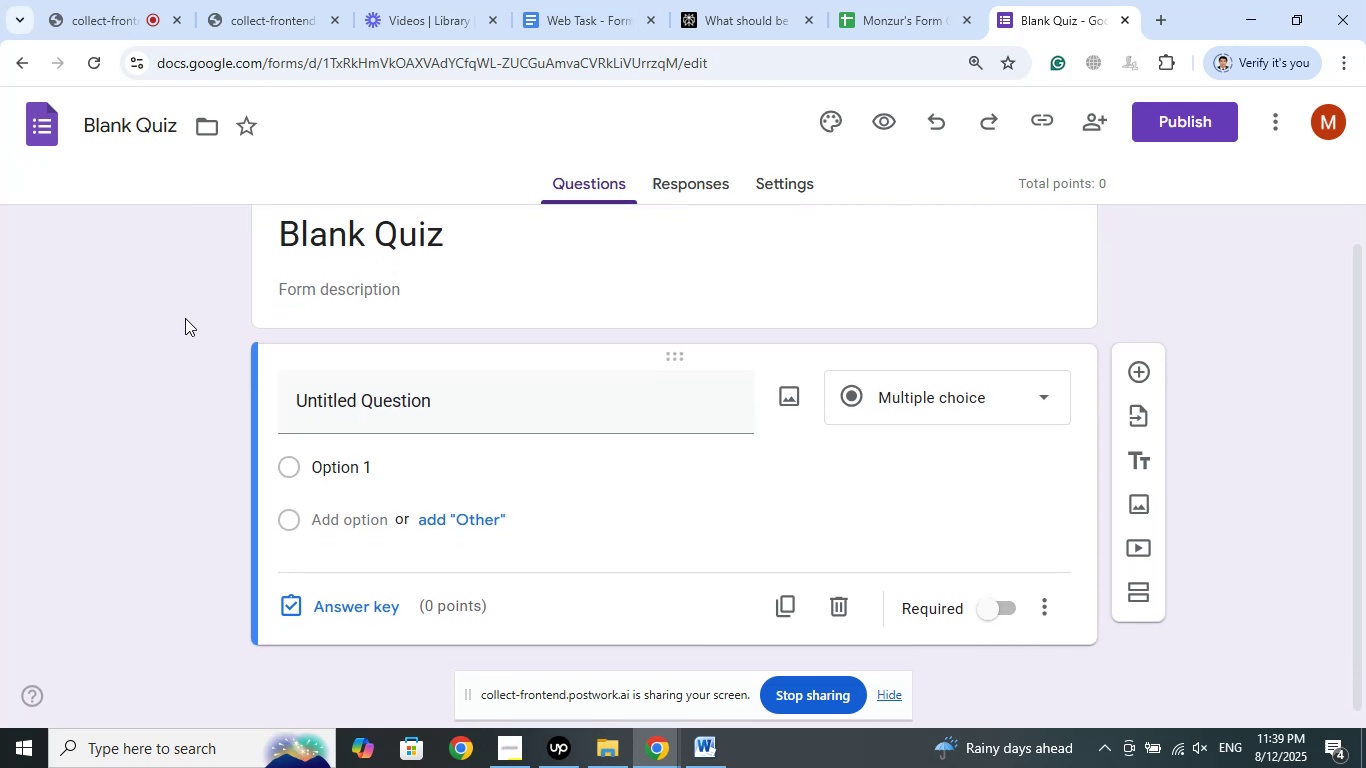 
scroll: coordinate [185, 318], scroll_direction: up, amount: 6.0
 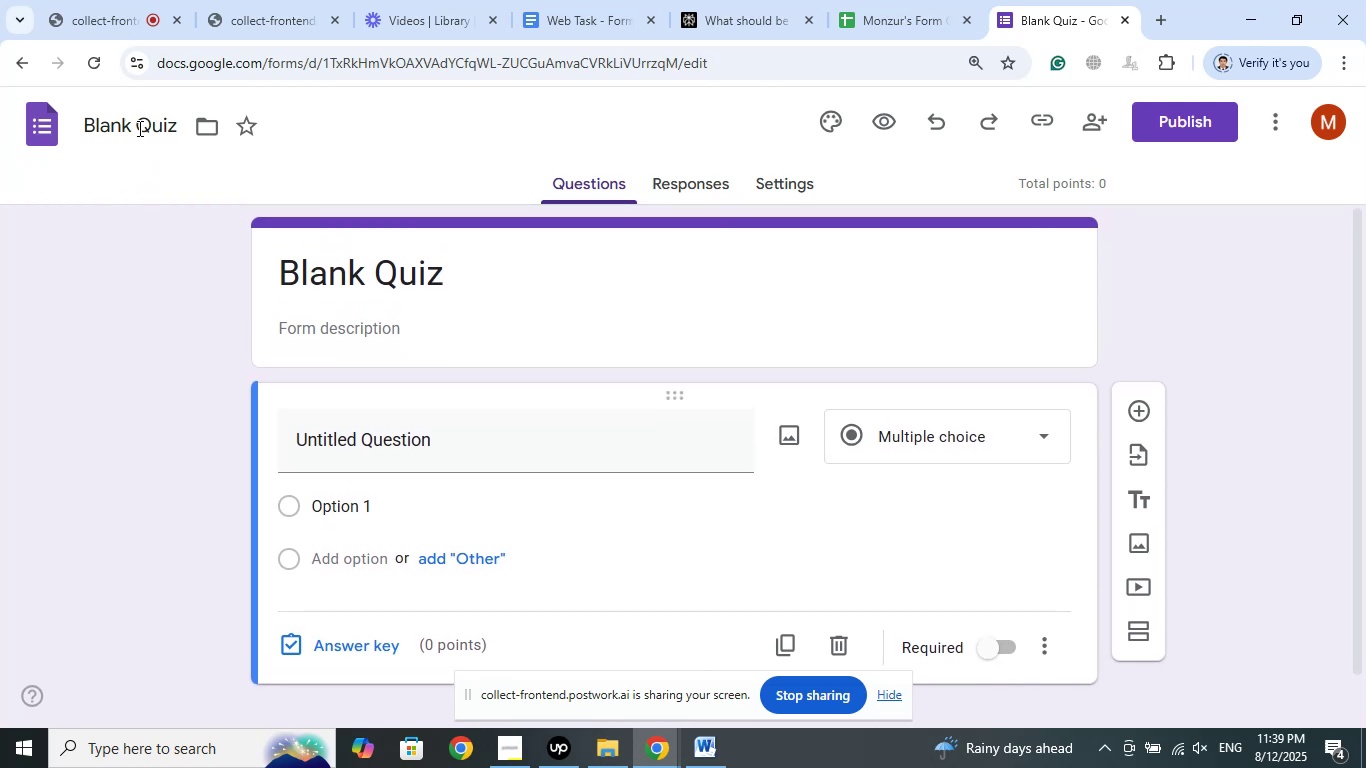 
wait(5.92)
 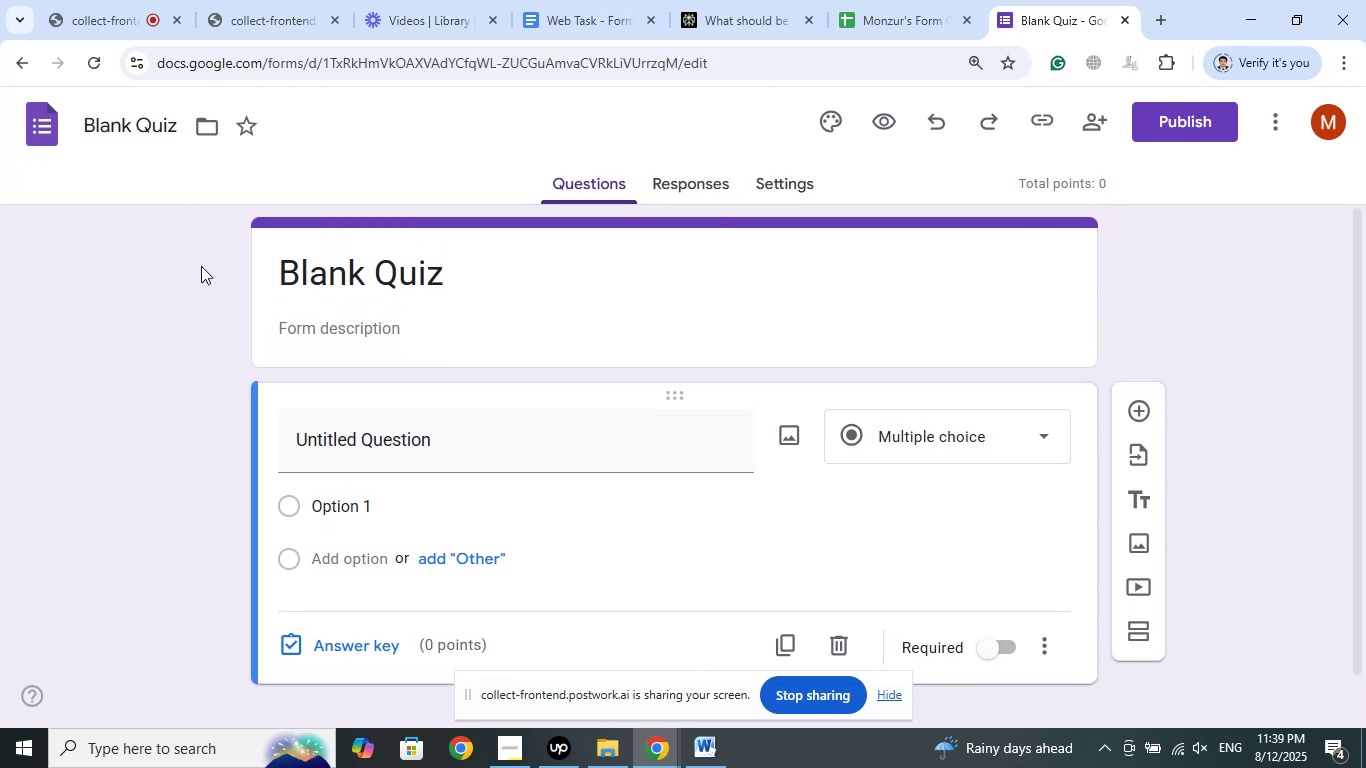 
left_click([136, 122])
 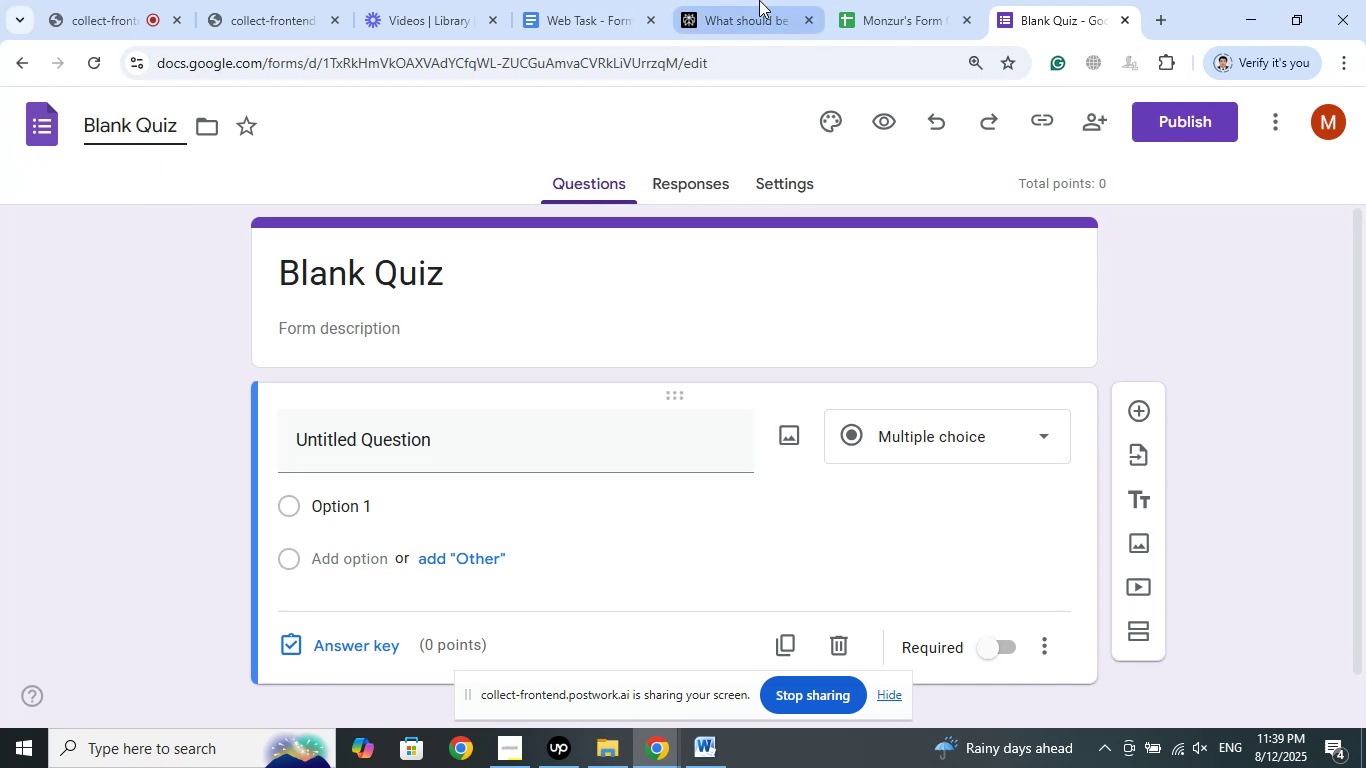 
left_click([592, 0])
 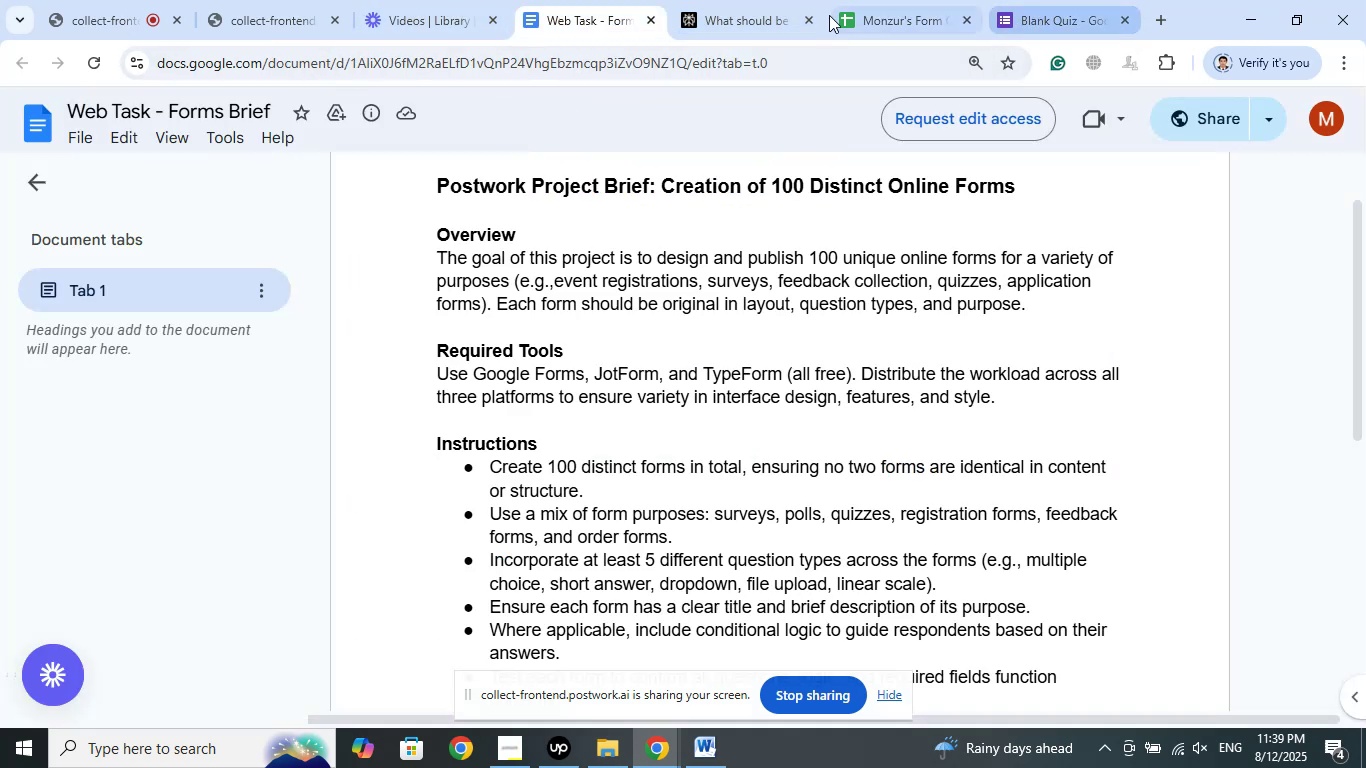 
left_click([732, 0])
 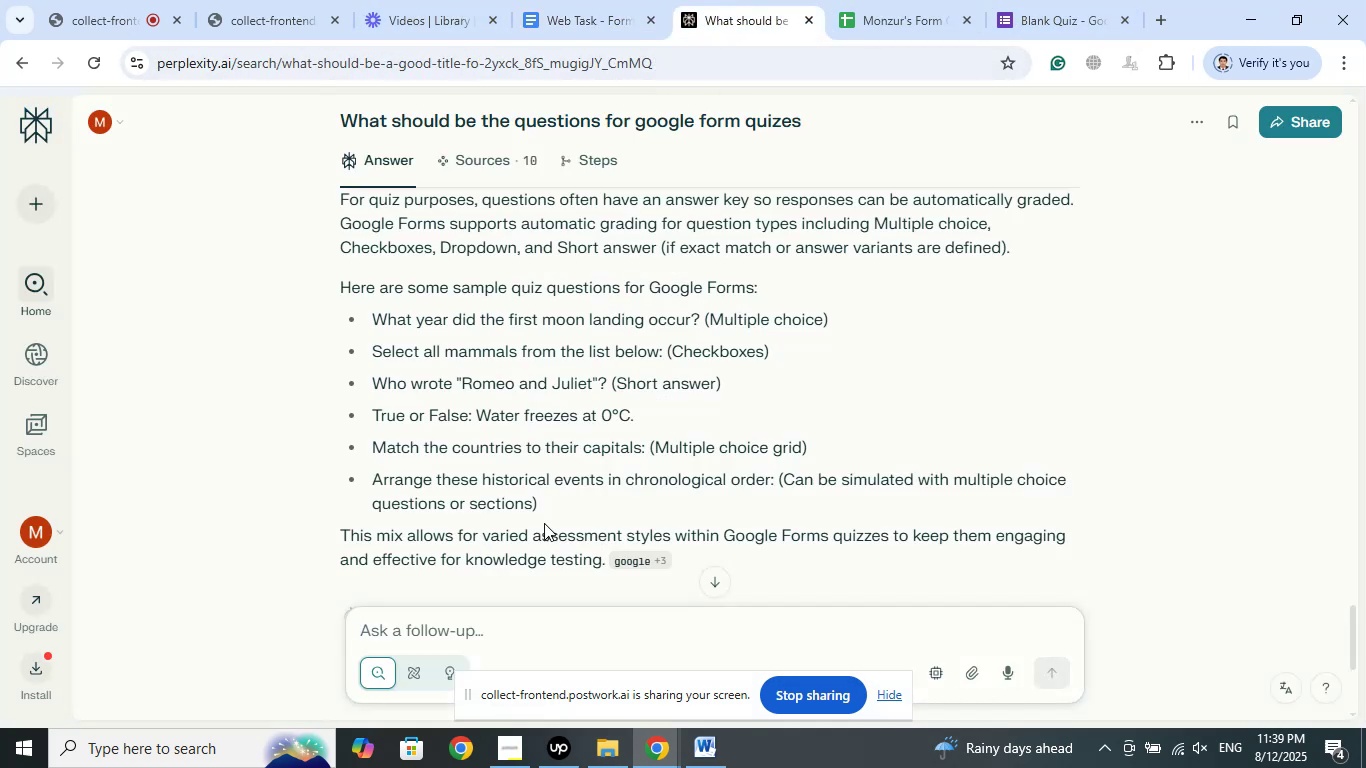 
scroll: coordinate [522, 495], scroll_direction: down, amount: 10.0
 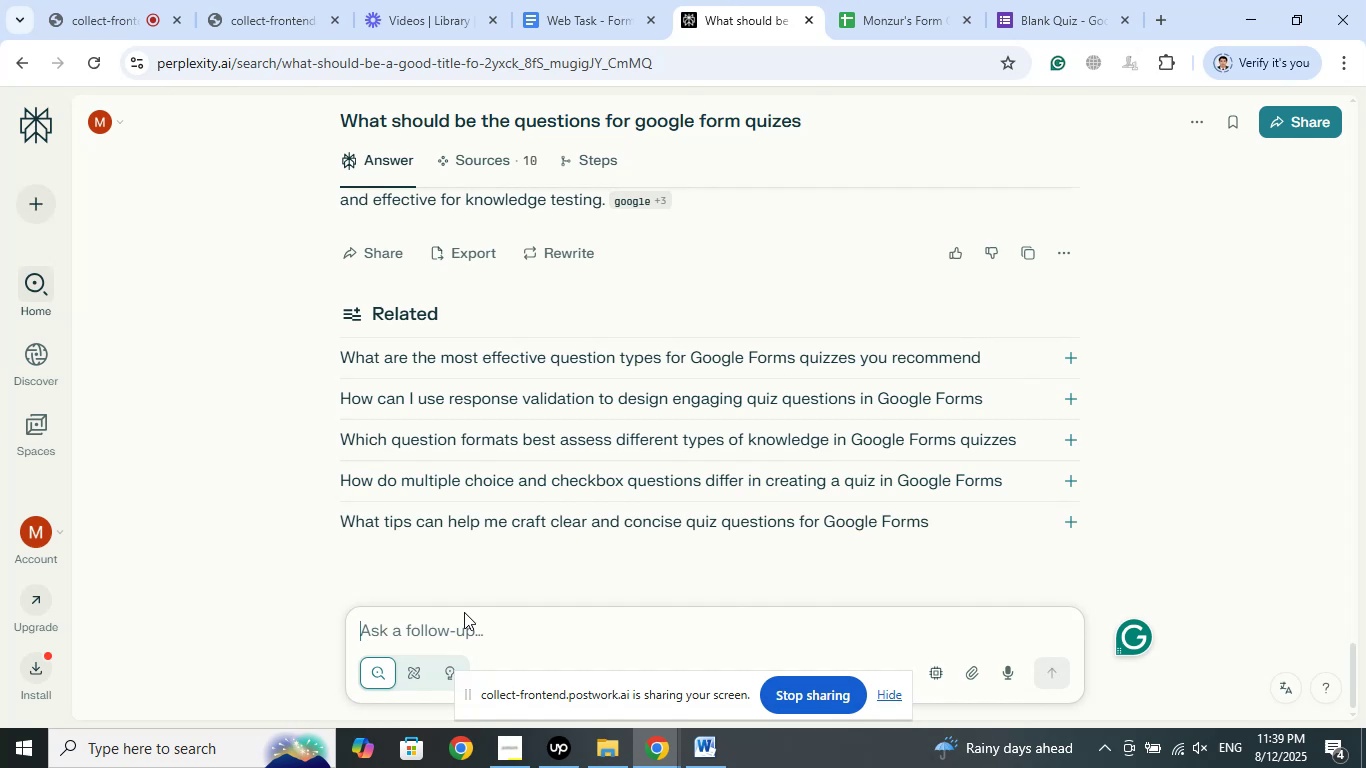 
wait(5.59)
 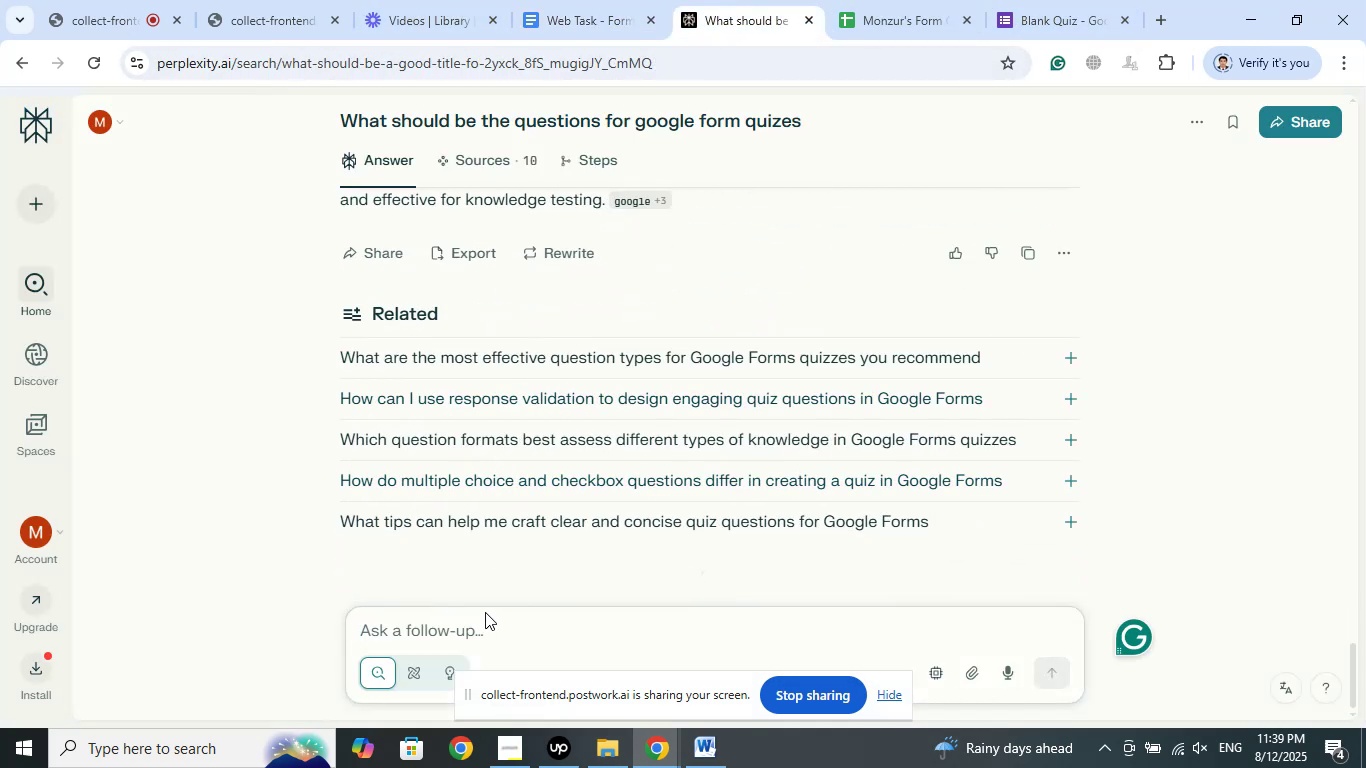 
left_click([705, 355])
 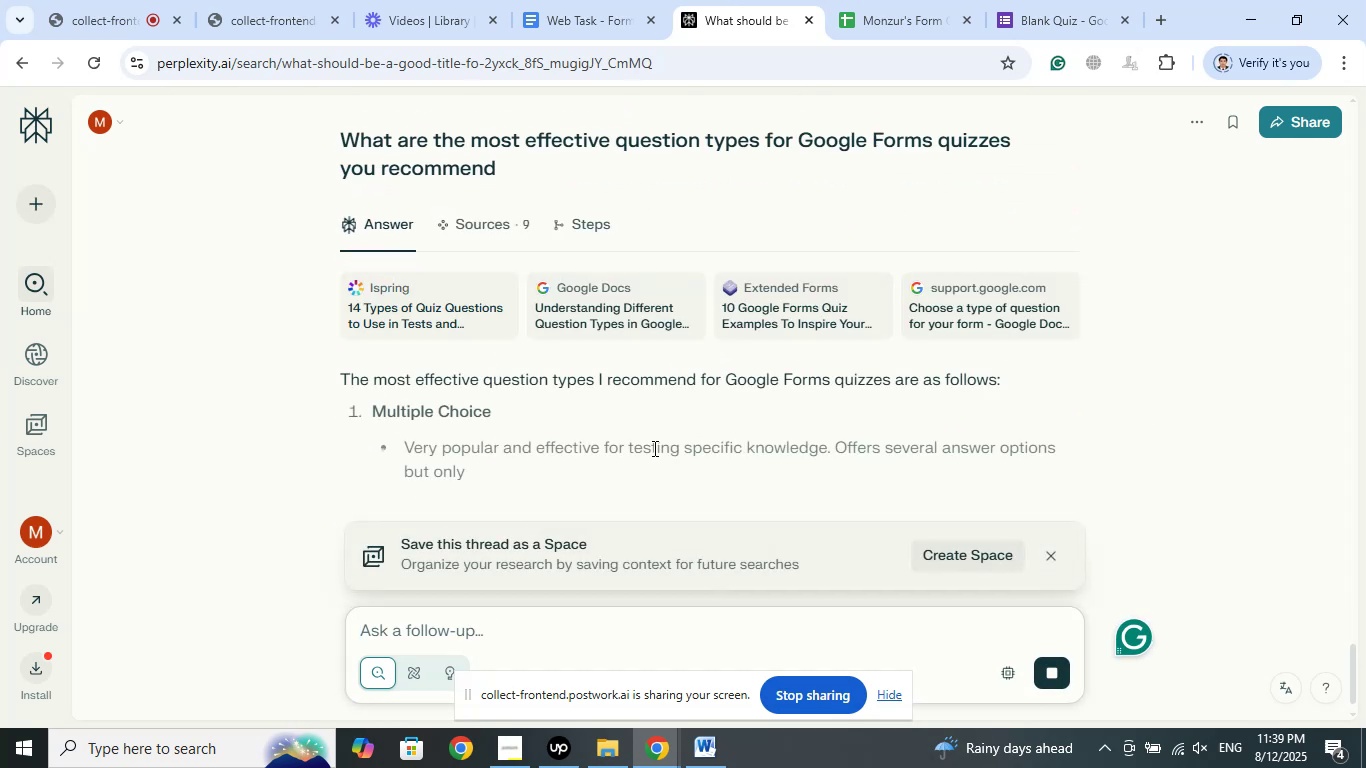 
wait(6.2)
 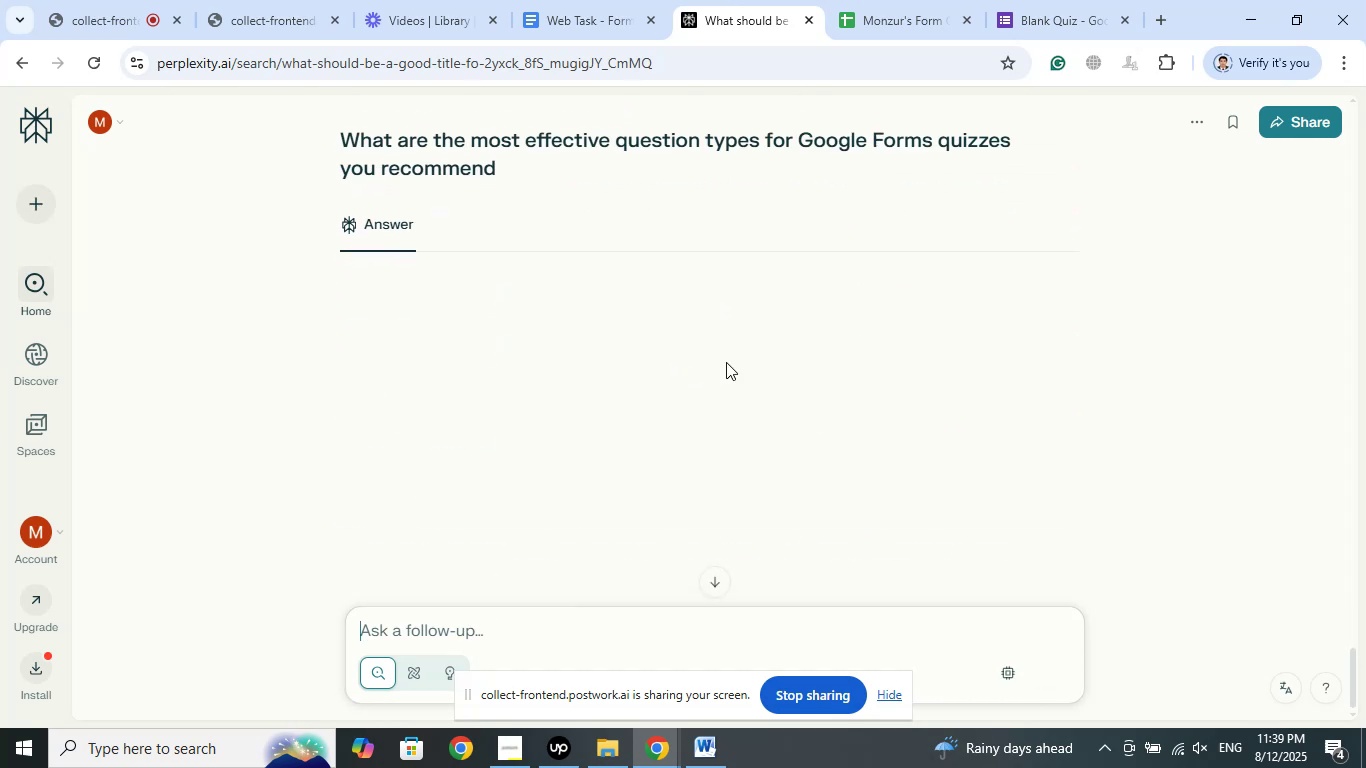 
scroll: coordinate [531, 430], scroll_direction: down, amount: 14.0
 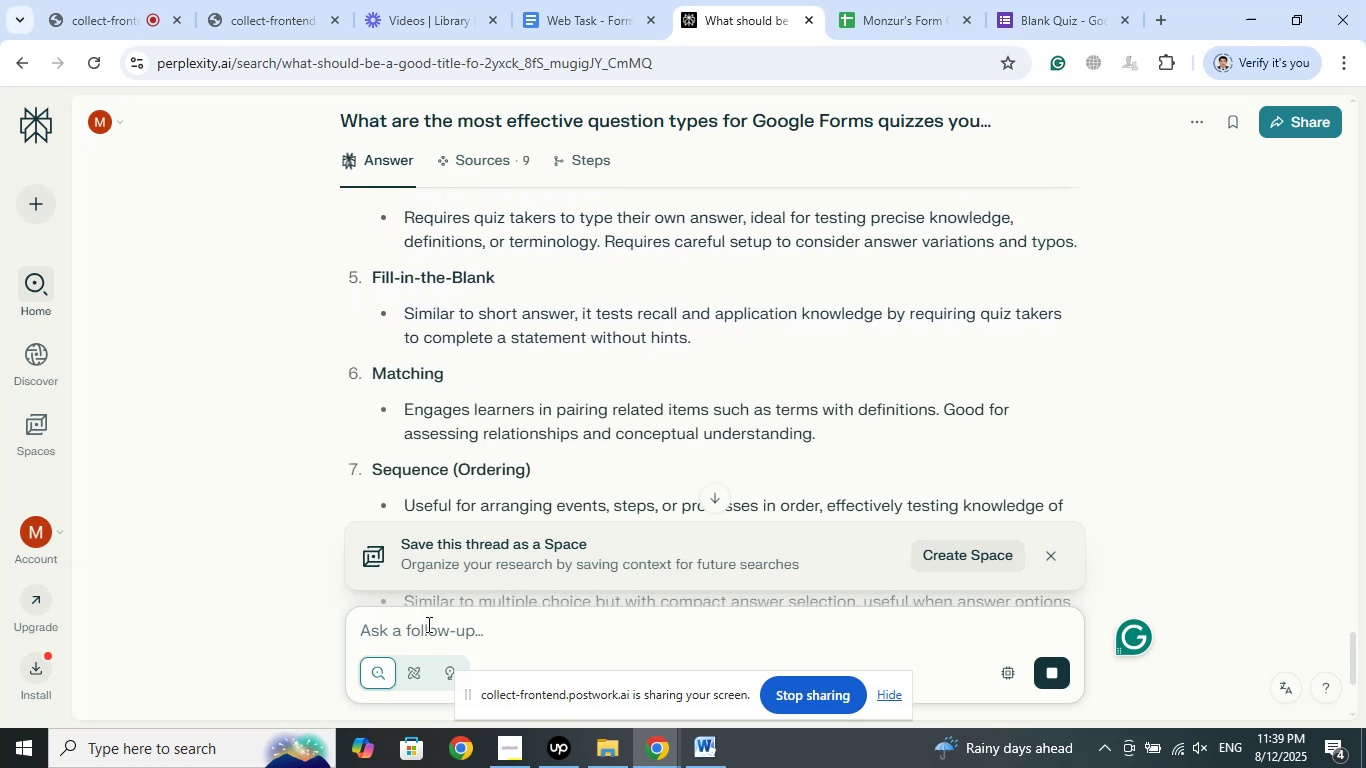 
left_click([426, 626])
 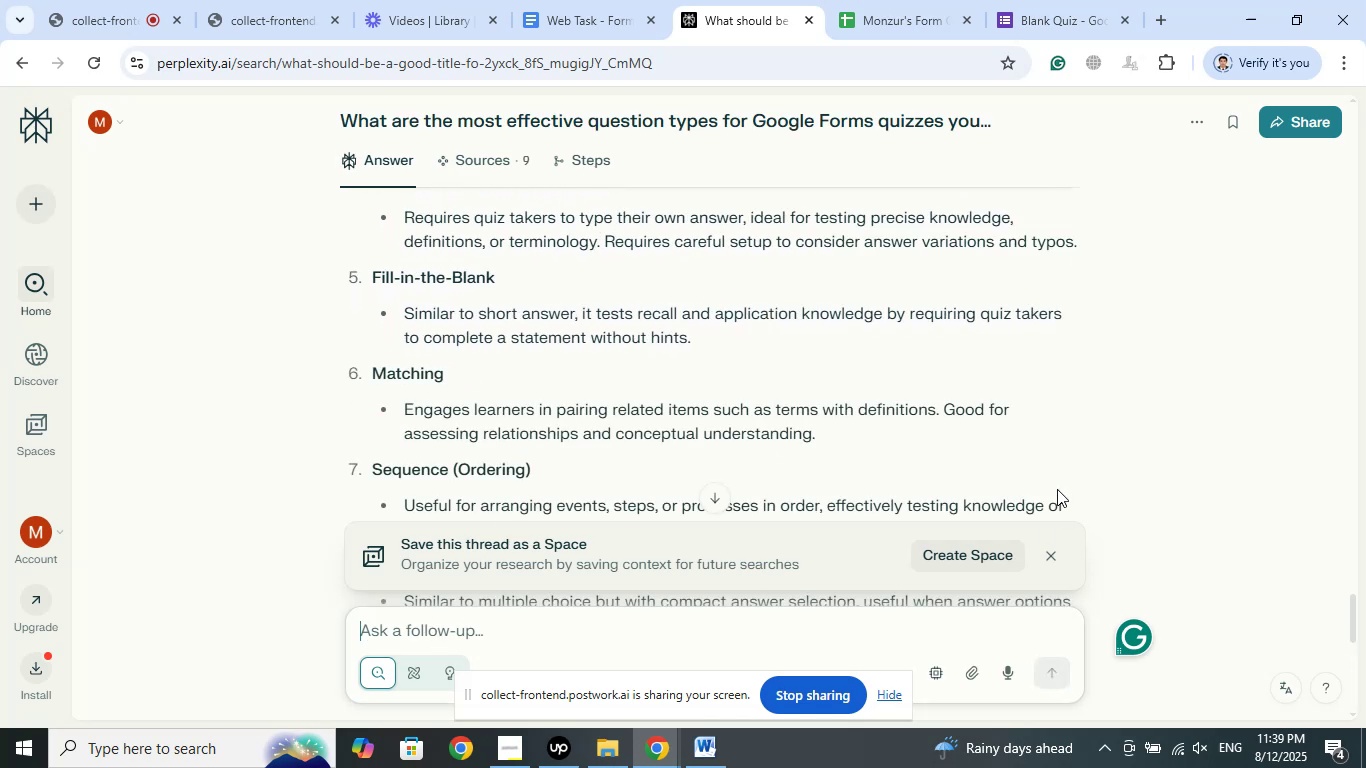 
type(What should beth)
key(Backspace)
key(Backspace)
type( the tite)
key(Backspace)
type(le of a google form quiz)
 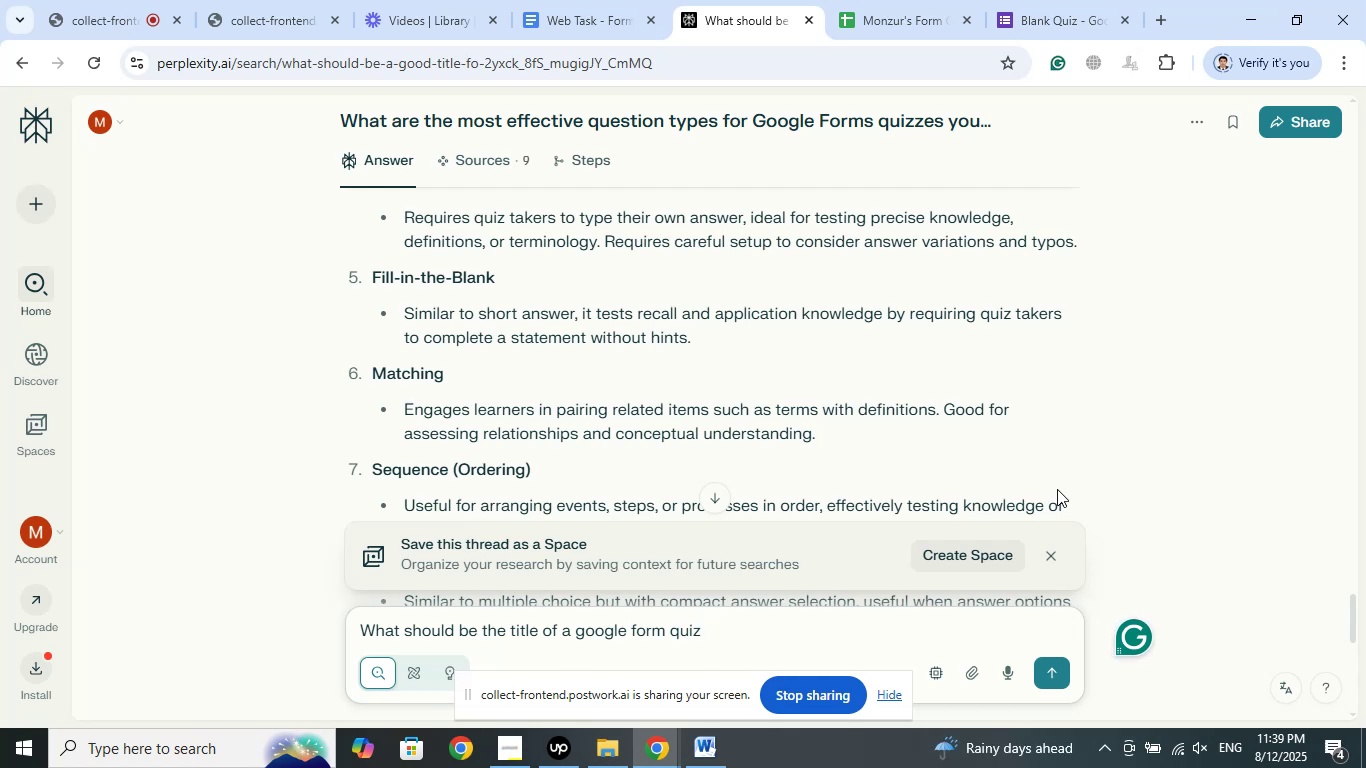 
key(Enter)
 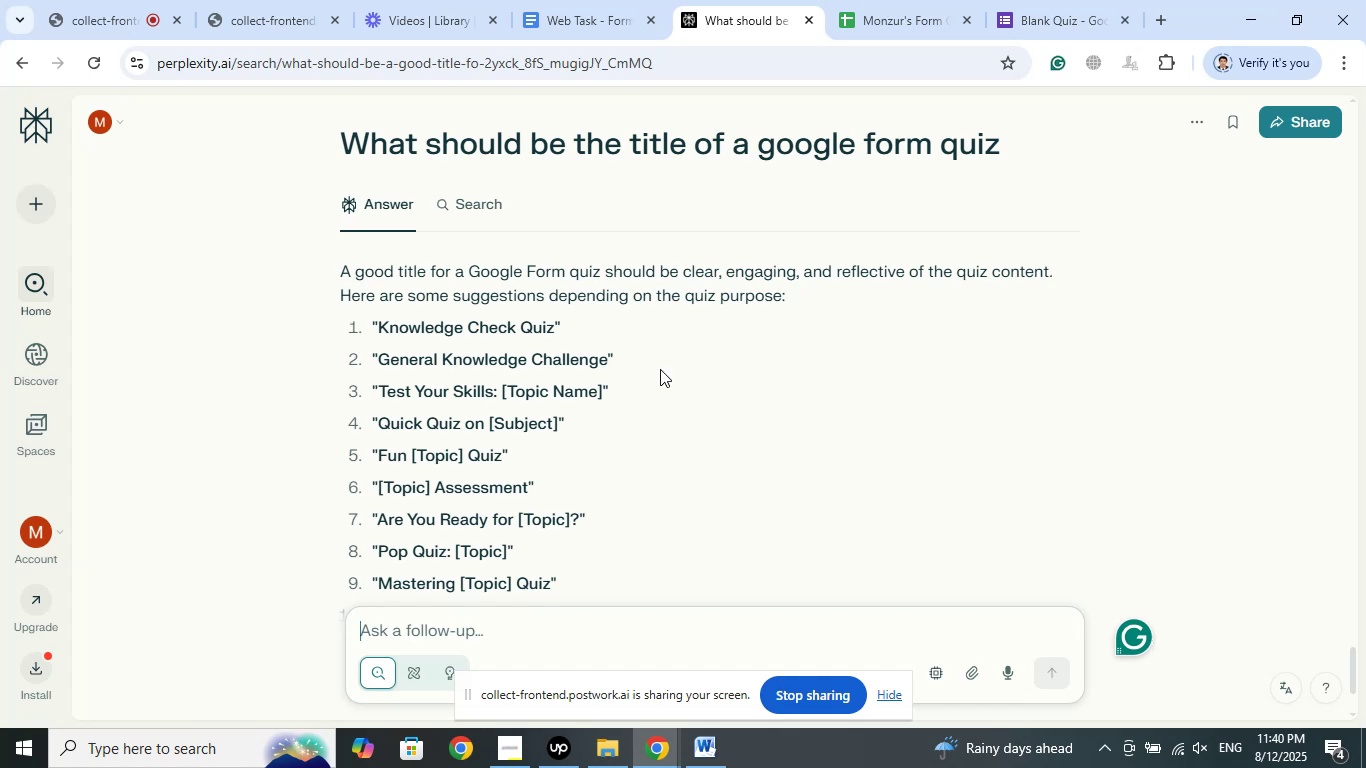 
wait(24.57)
 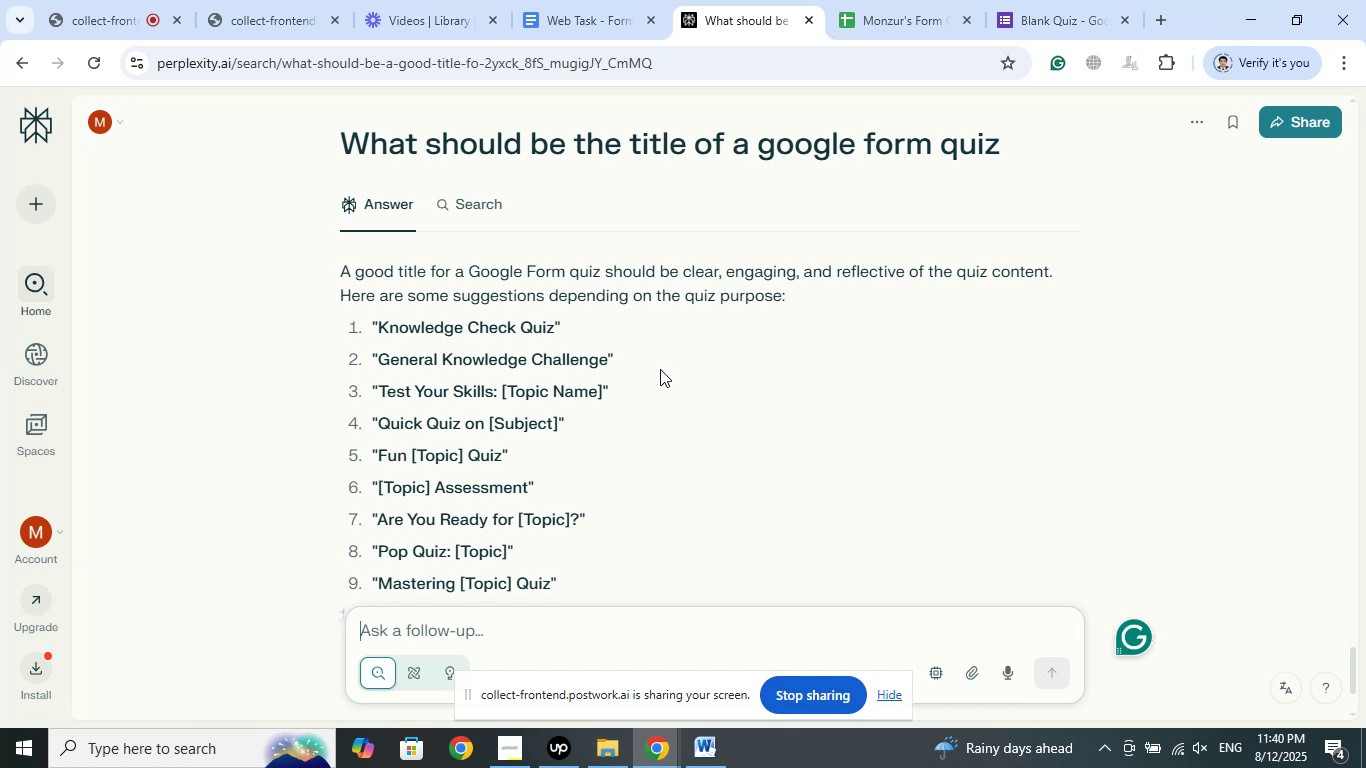 
scroll: coordinate [742, 399], scroll_direction: down, amount: 4.0
 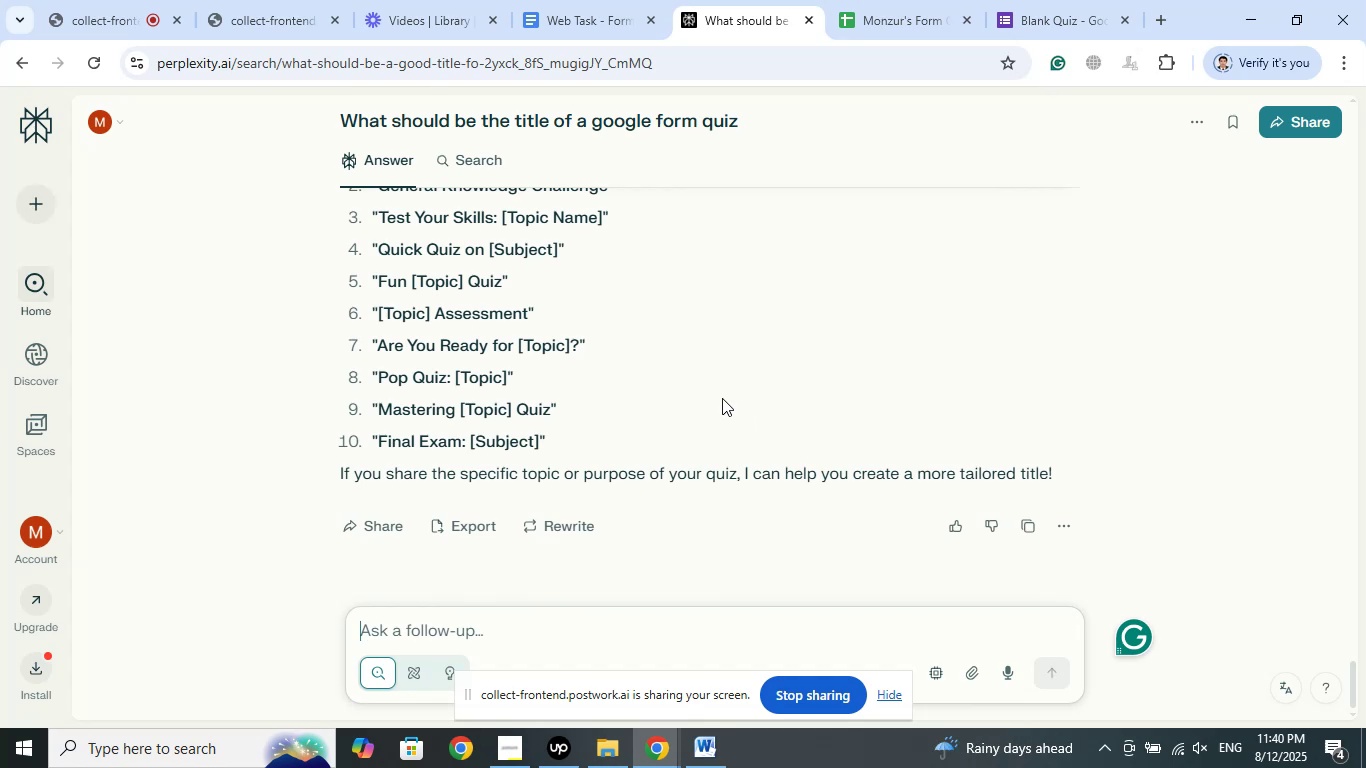 
wait(9.54)
 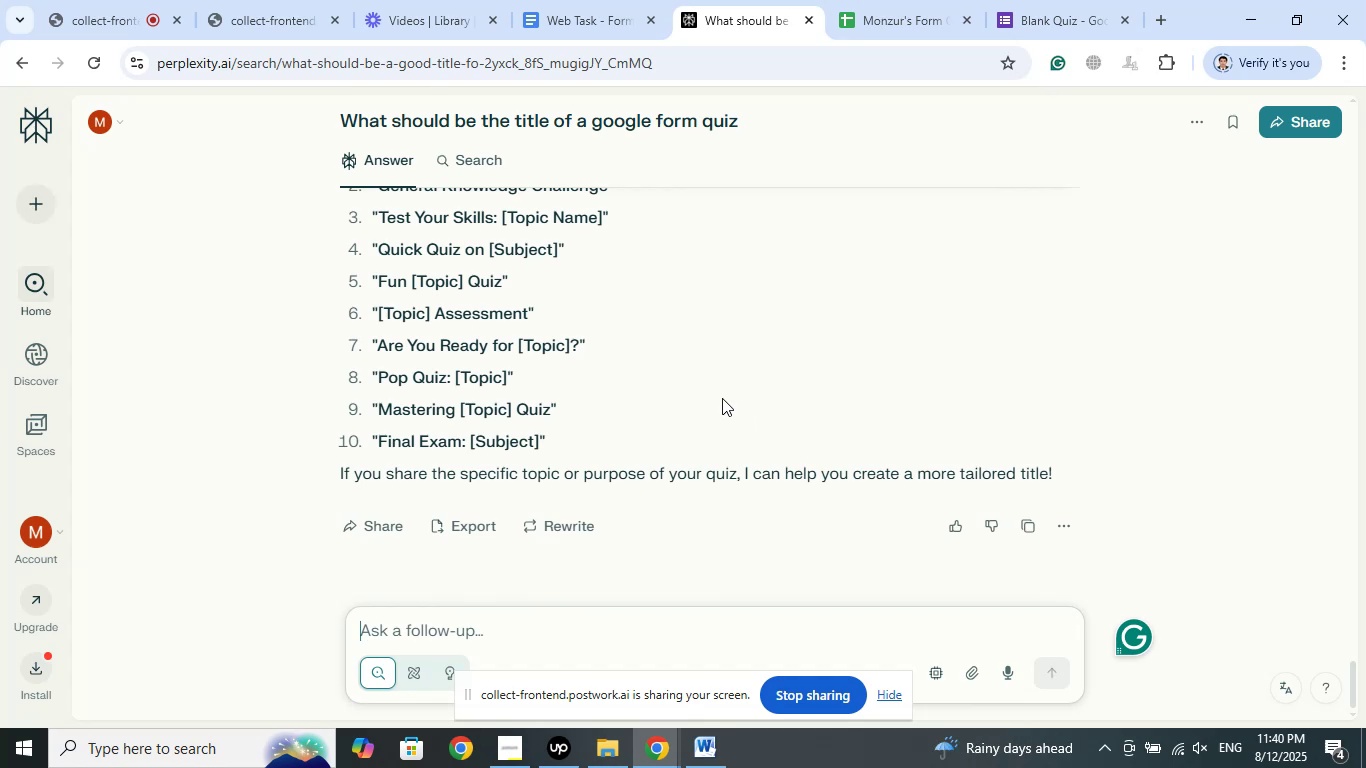 
scroll: coordinate [811, 278], scroll_direction: up, amount: 32.0
 